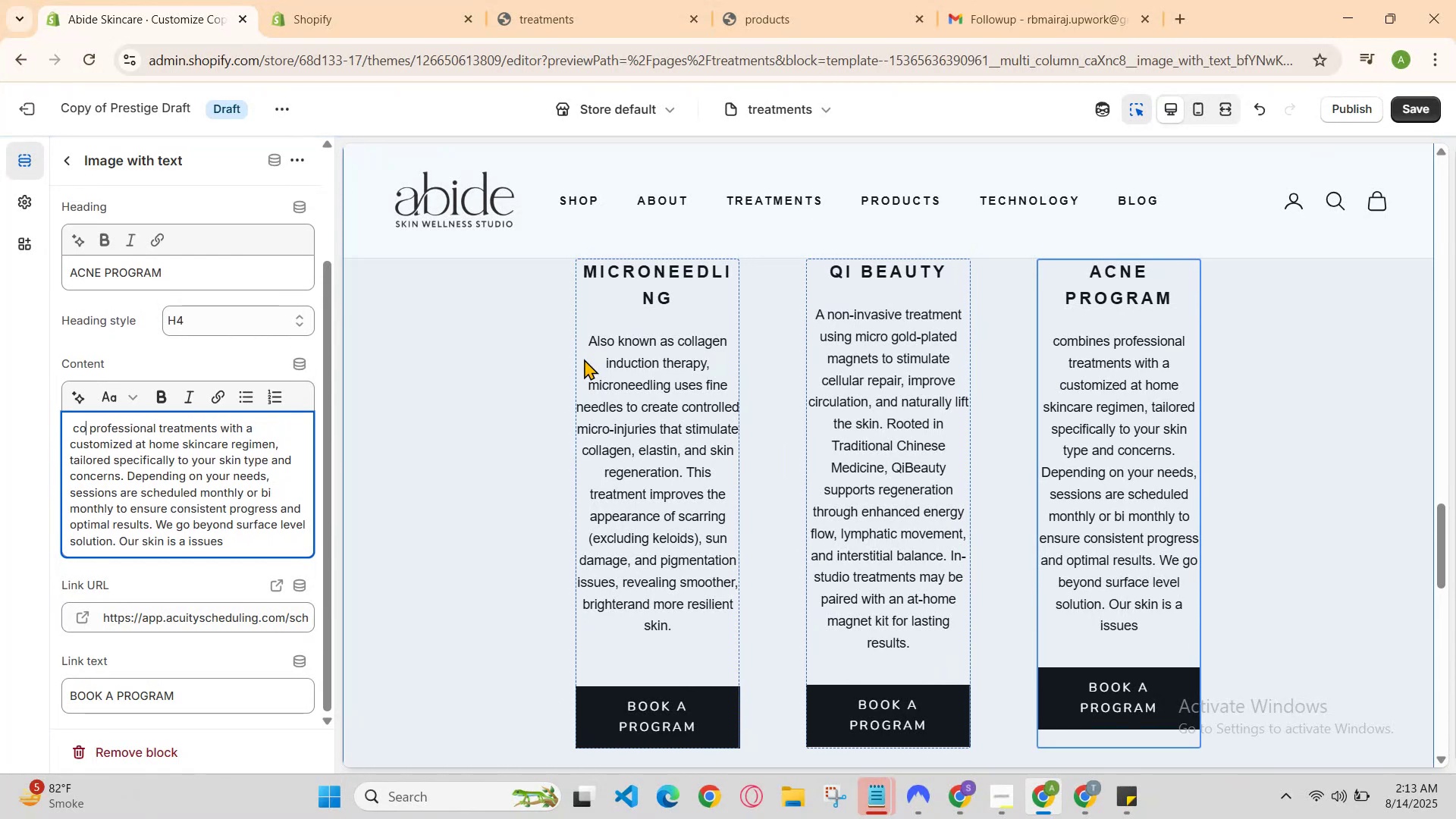 
key(Backspace)
 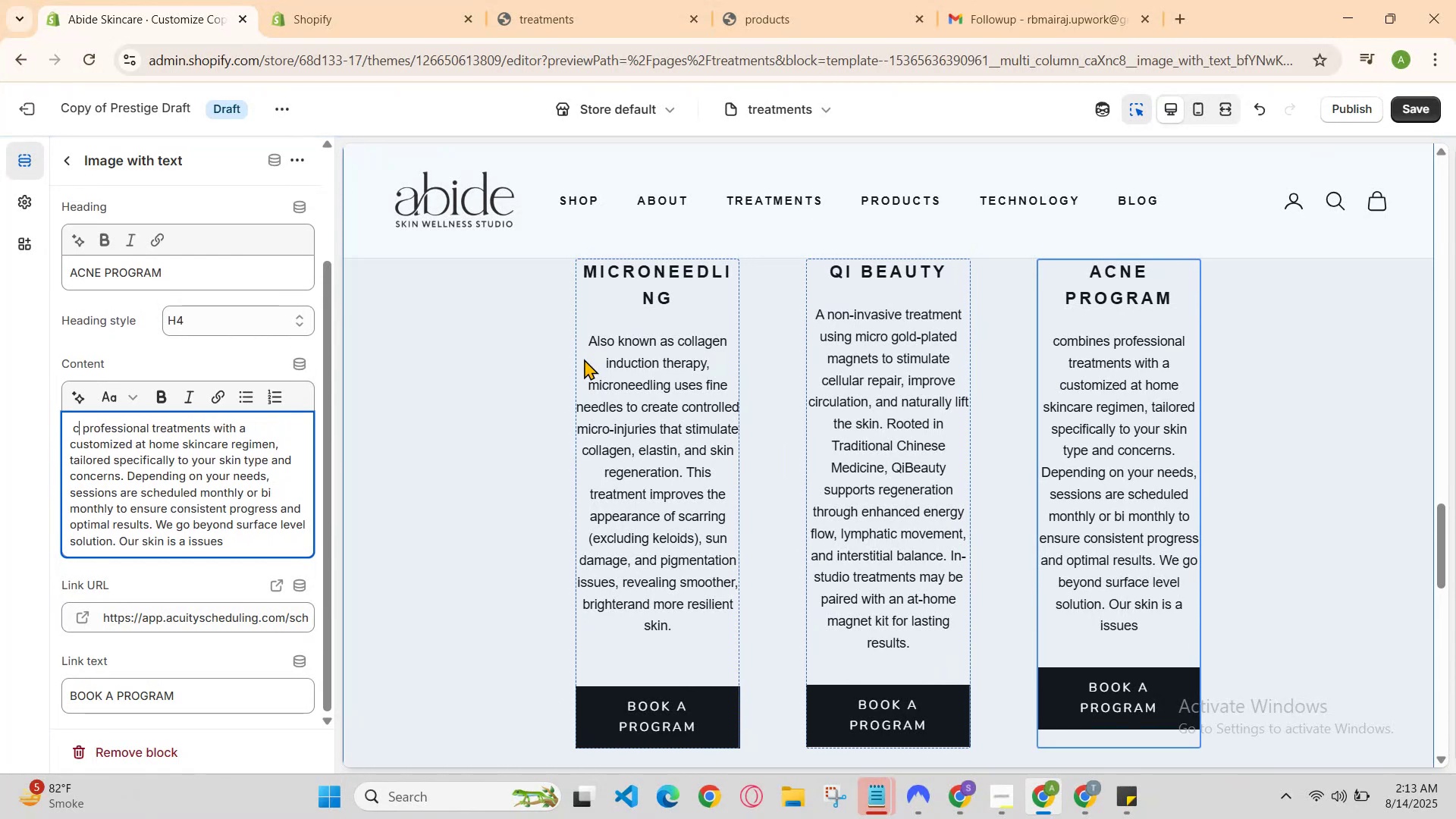 
key(Backspace)
 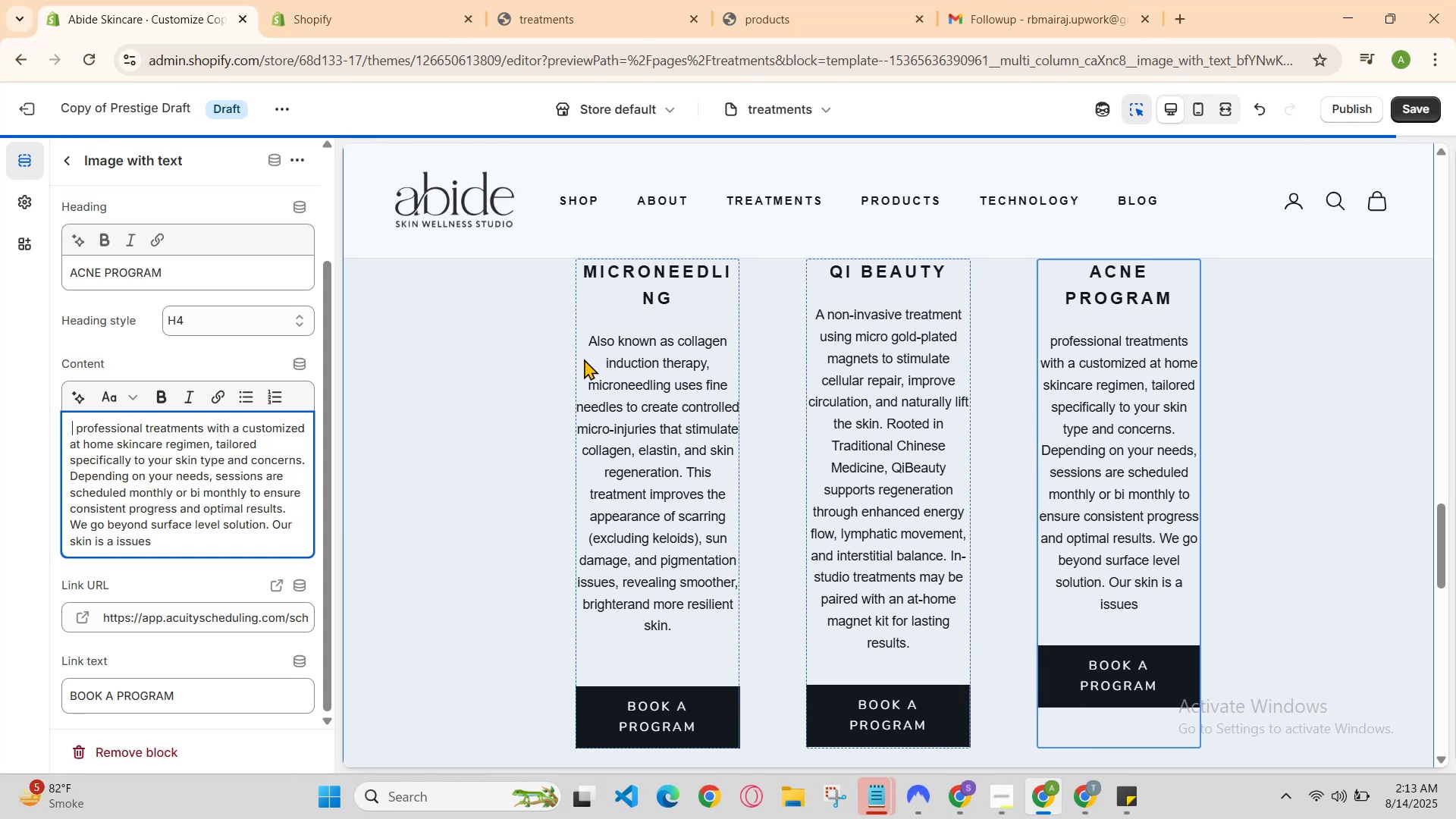 
key(Control+Z)
 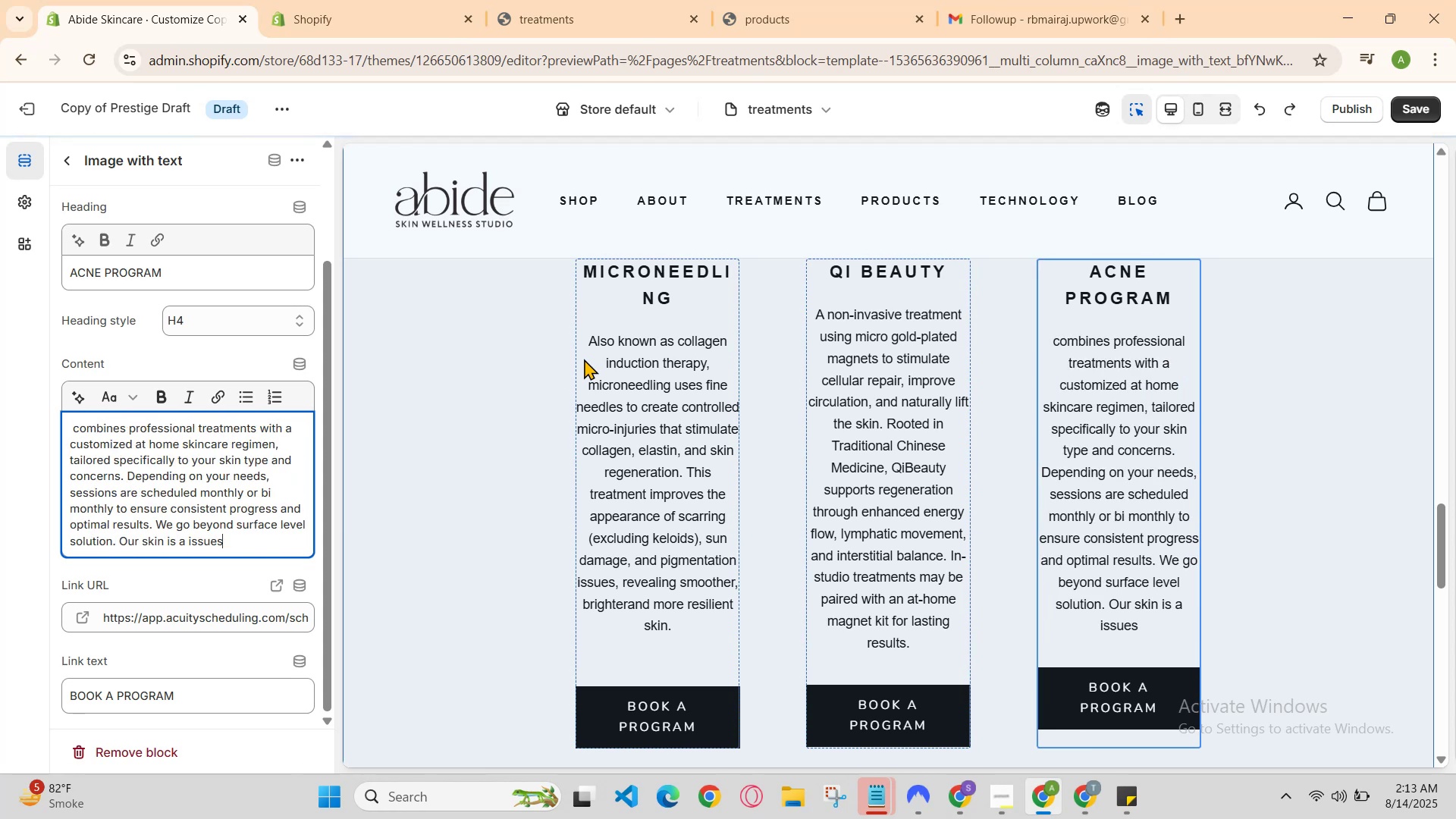 
key(ArrowUp)
 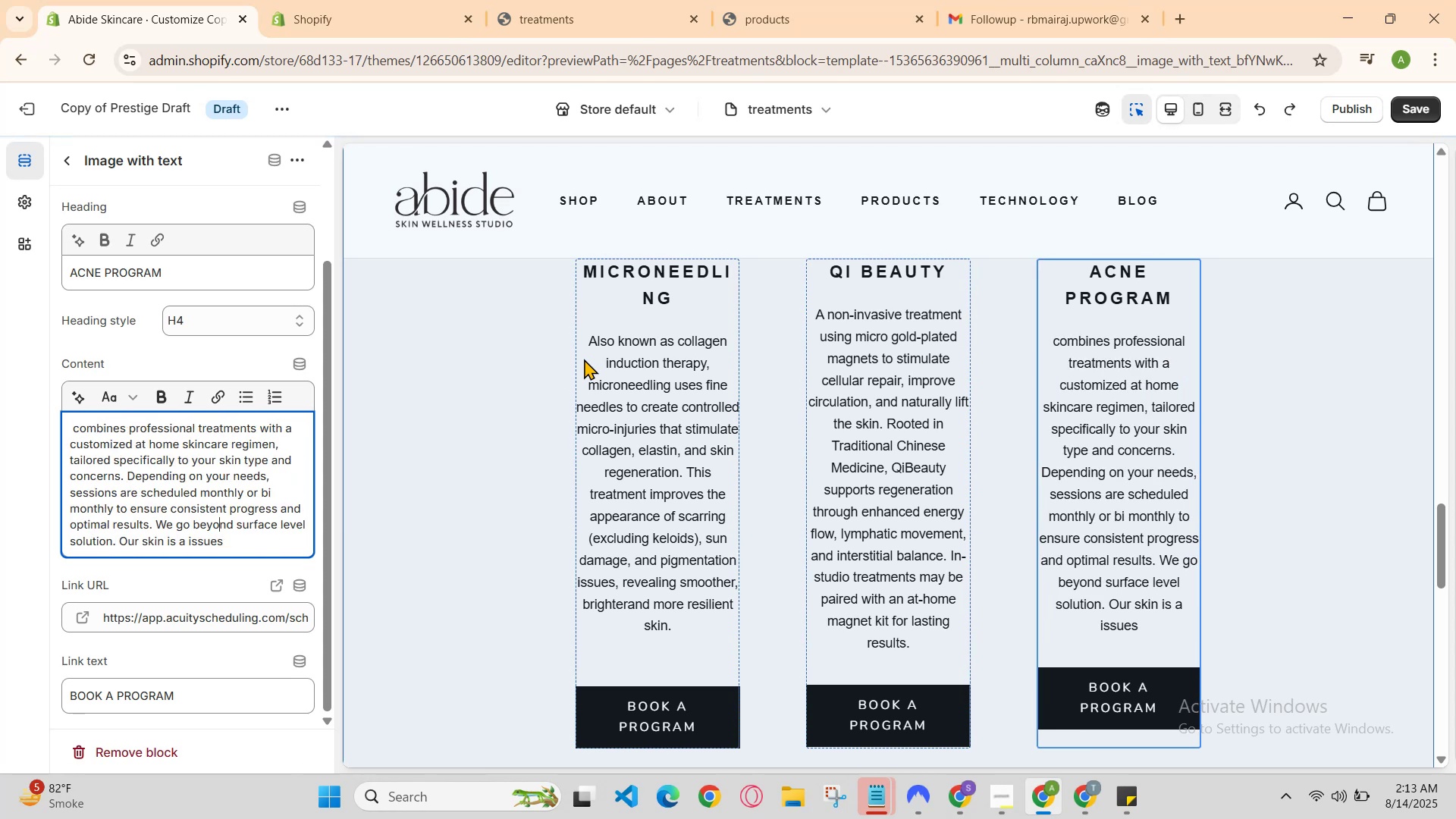 
key(ArrowLeft)
 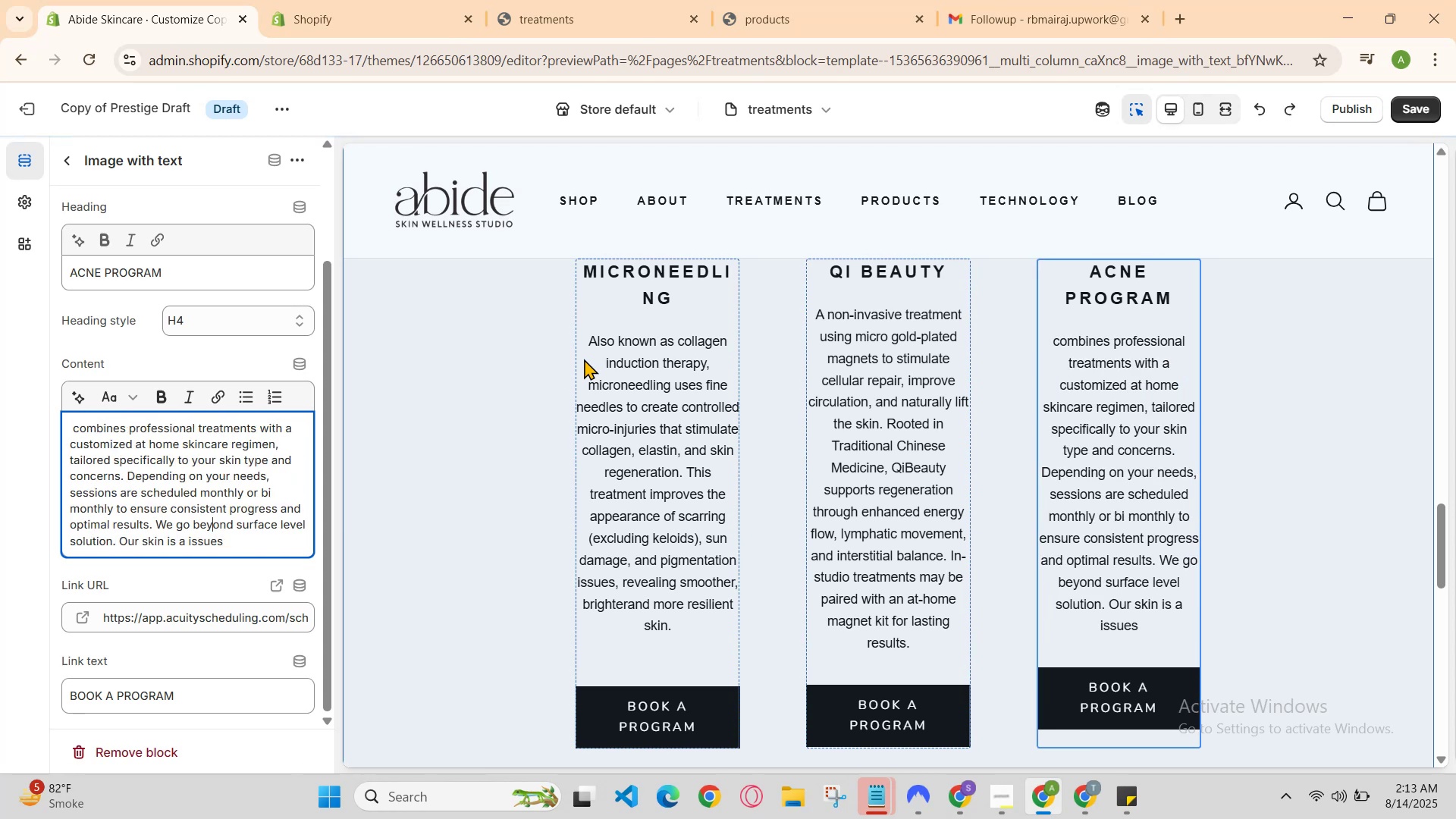 
key(ArrowLeft)
 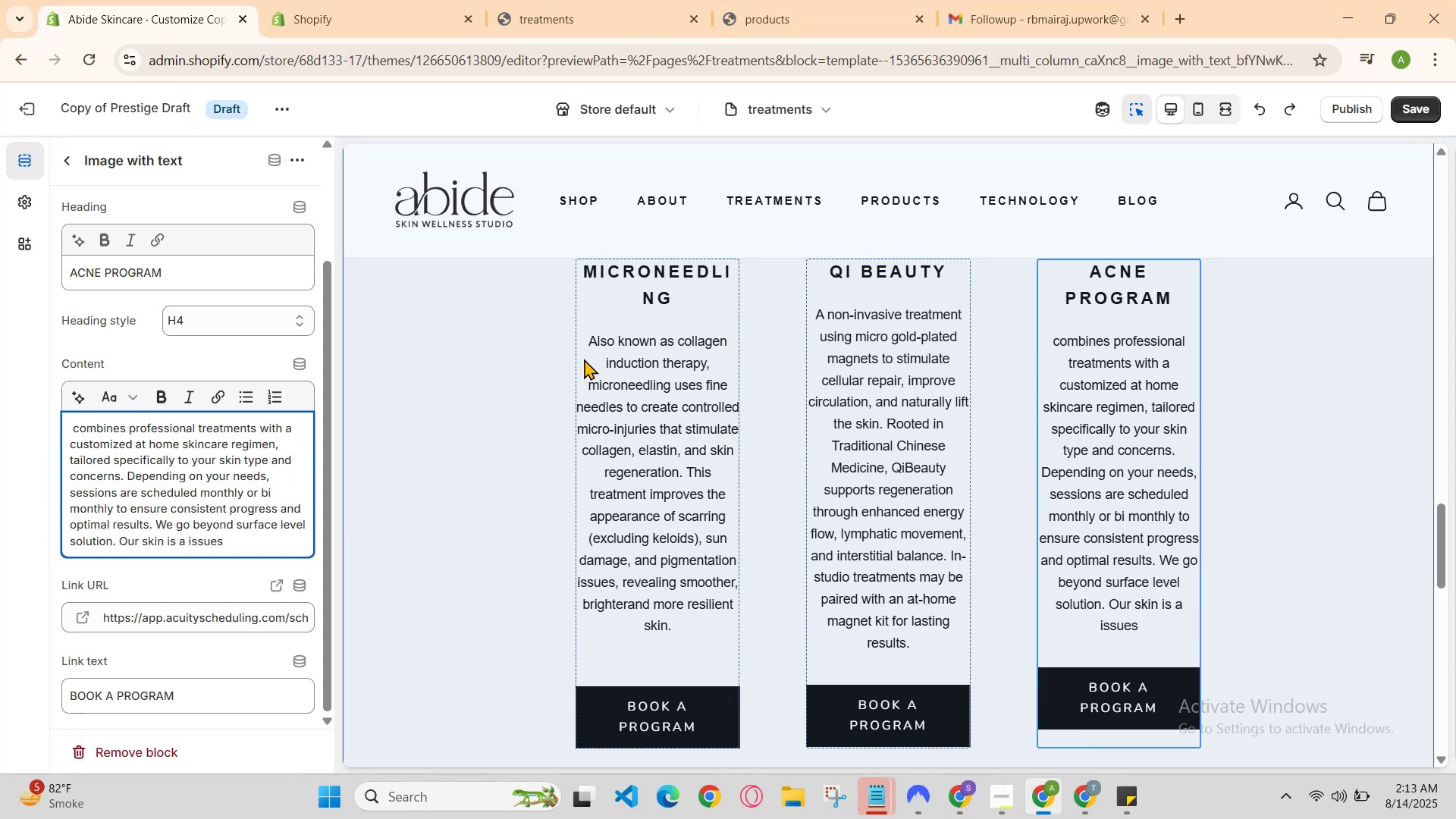 
key(ArrowUp)
 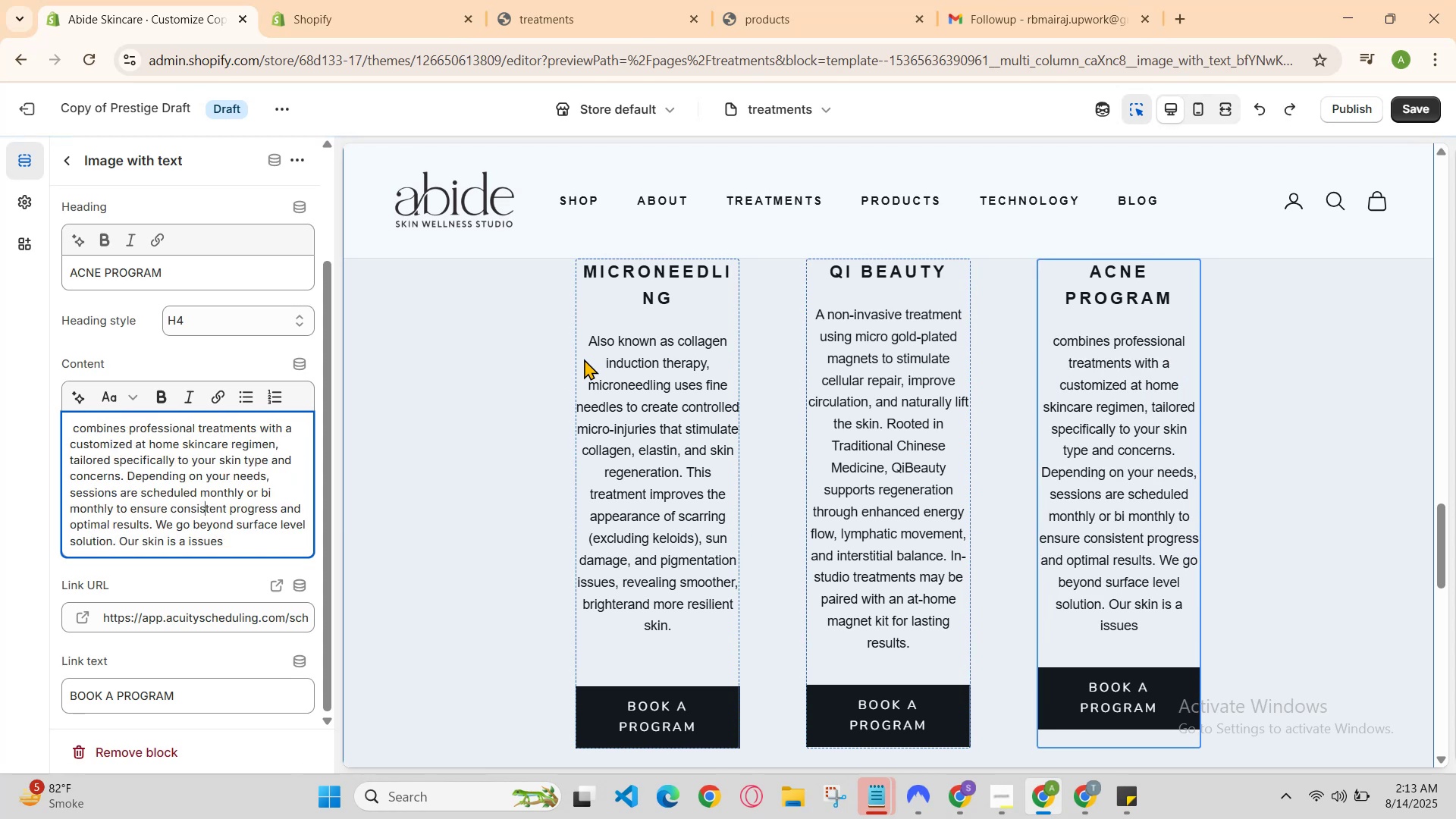 
key(Control+Z)
 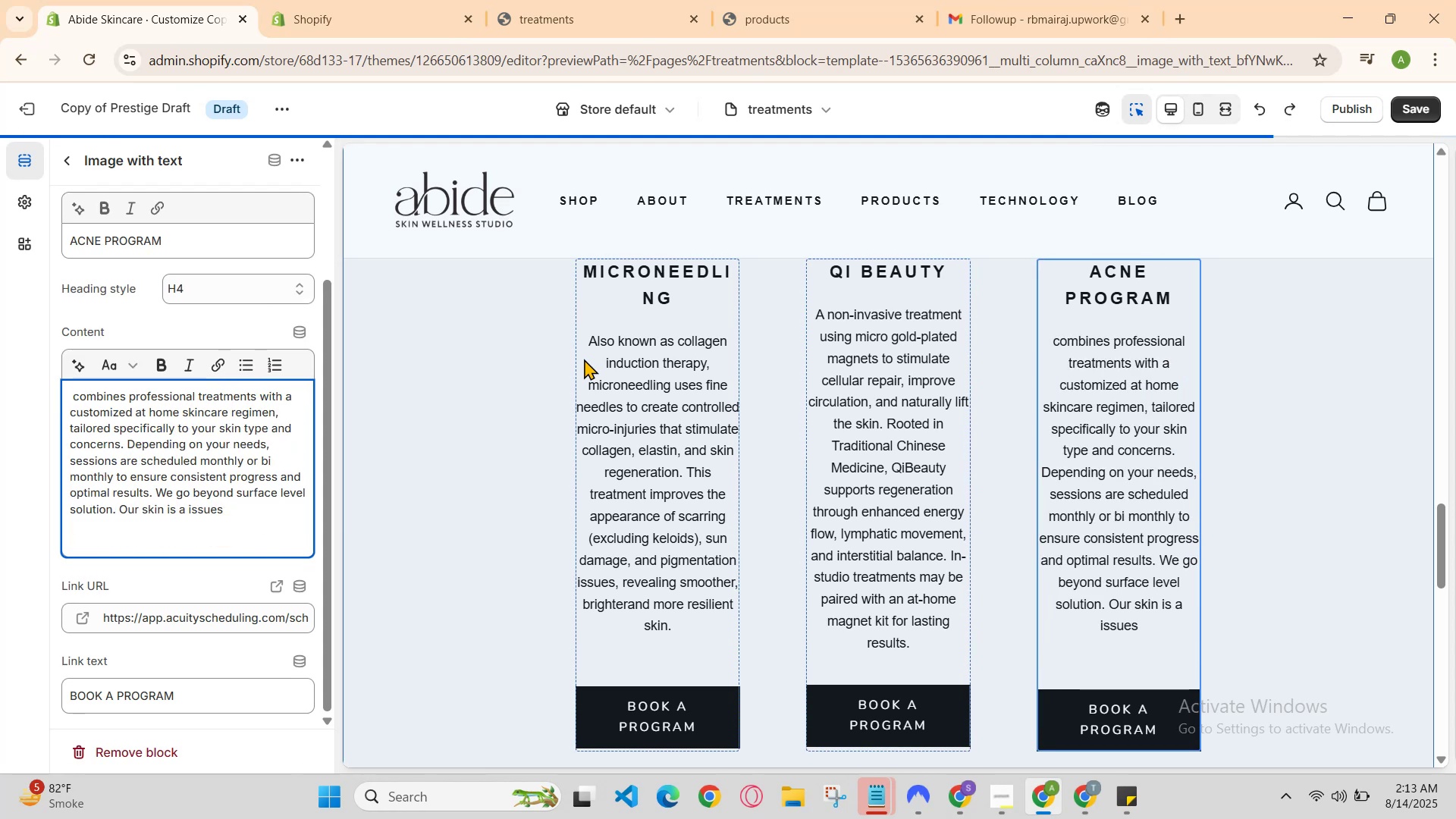 
key(Control+Z)
 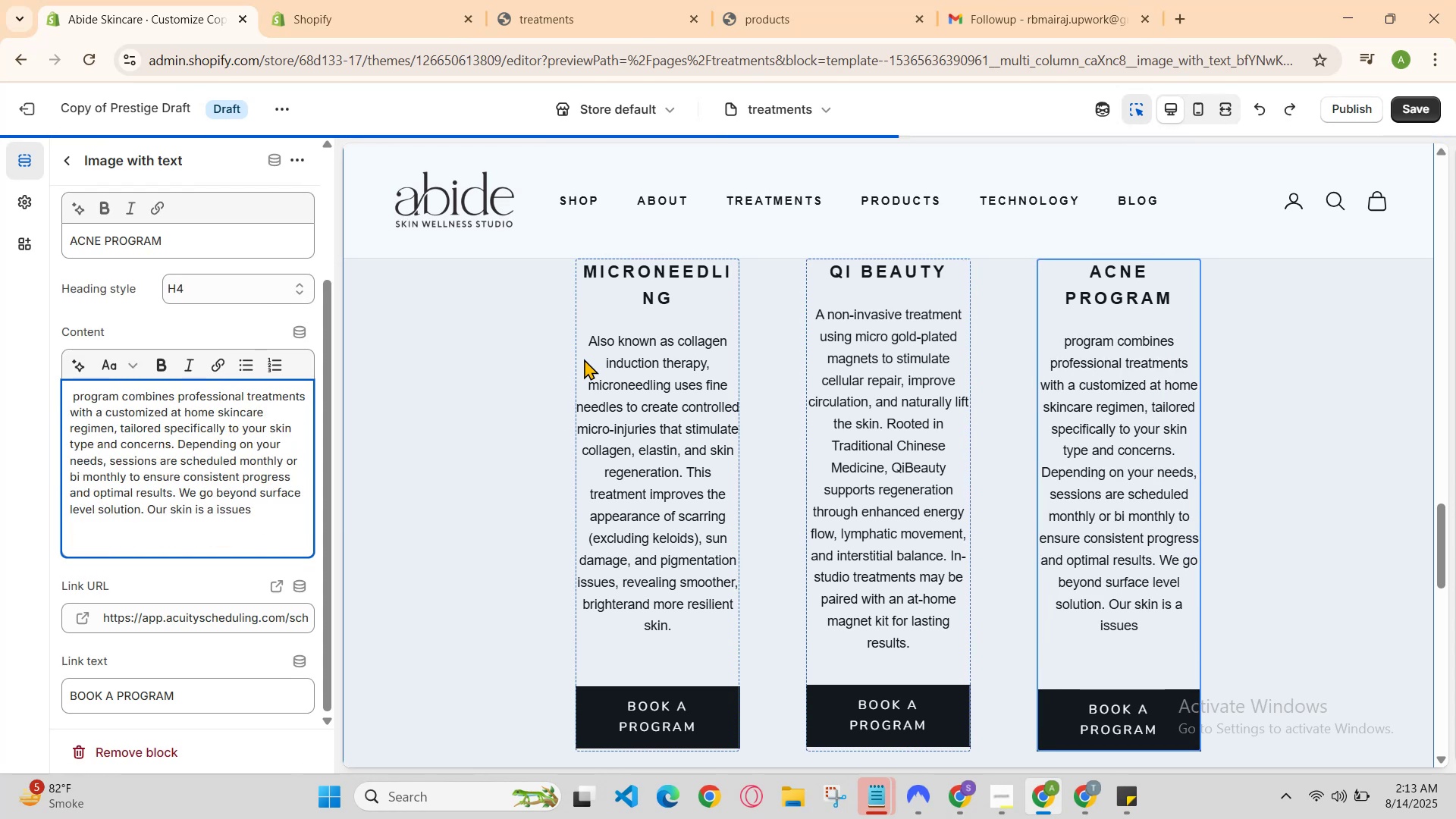 
hold_key(key=ControlLeft, duration=0.41)
 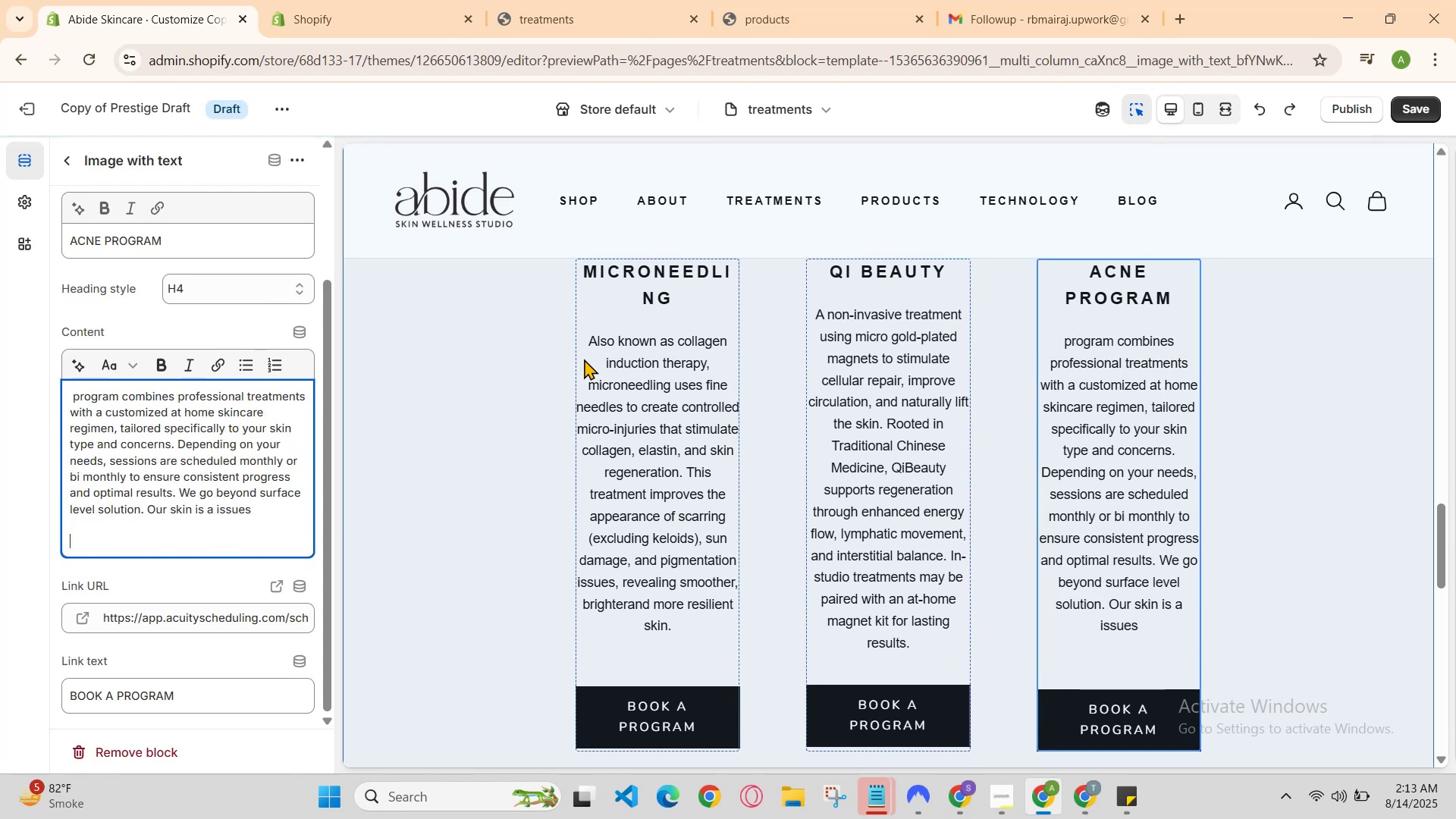 
key(ArrowUp)
 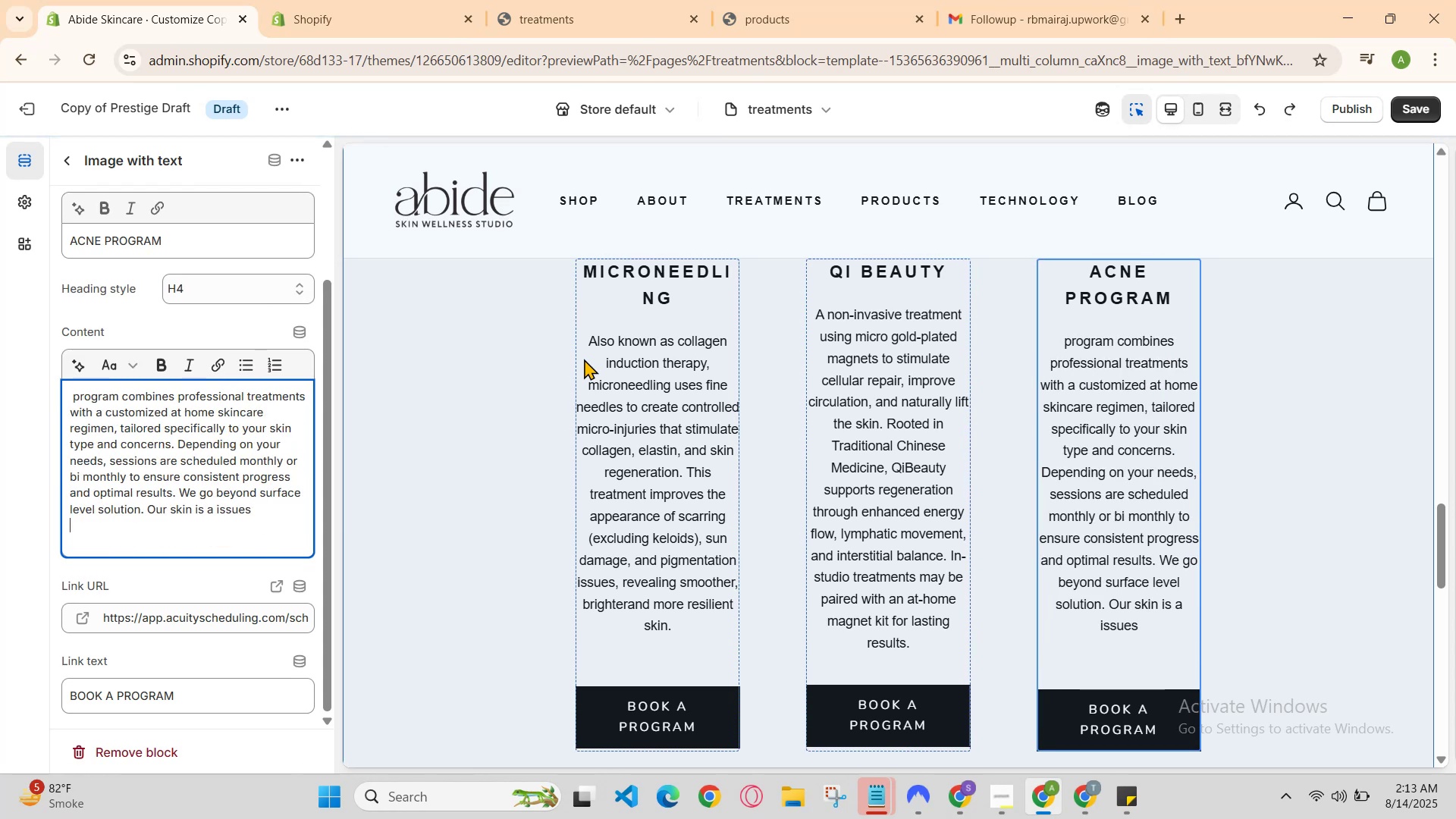 
key(Control+Z)
 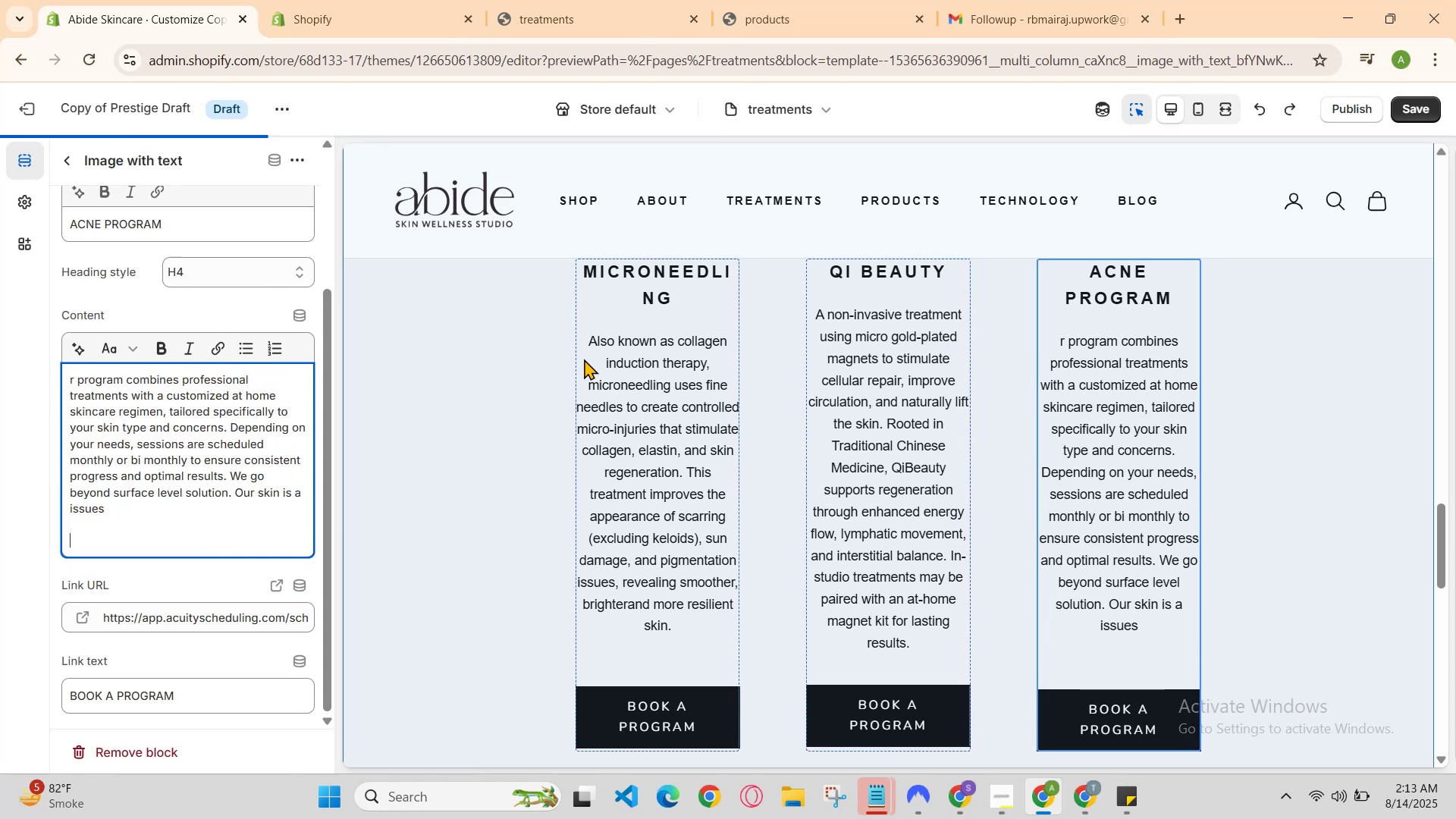 
key(Control+Z)
 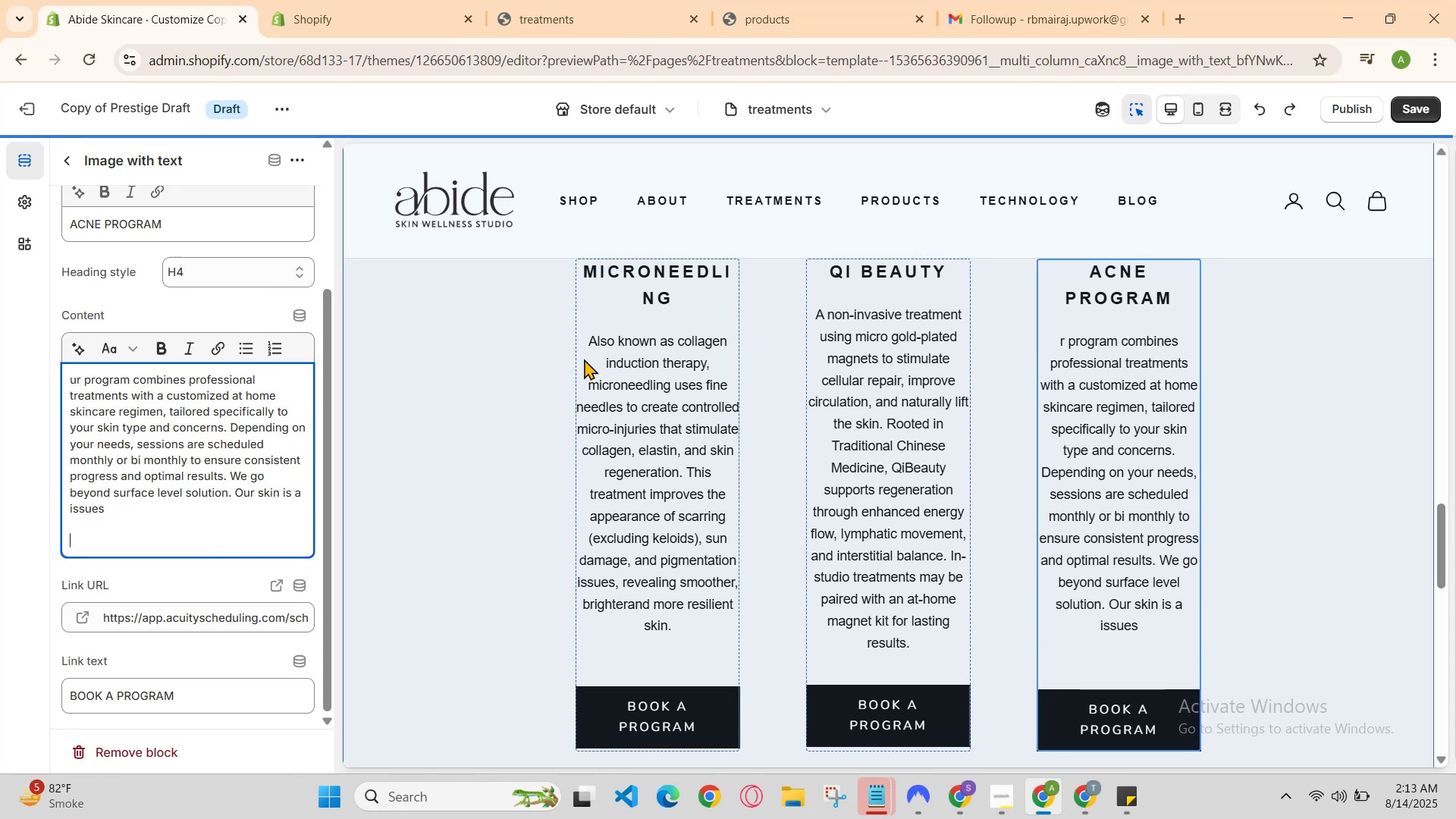 
key(Control+Z)
 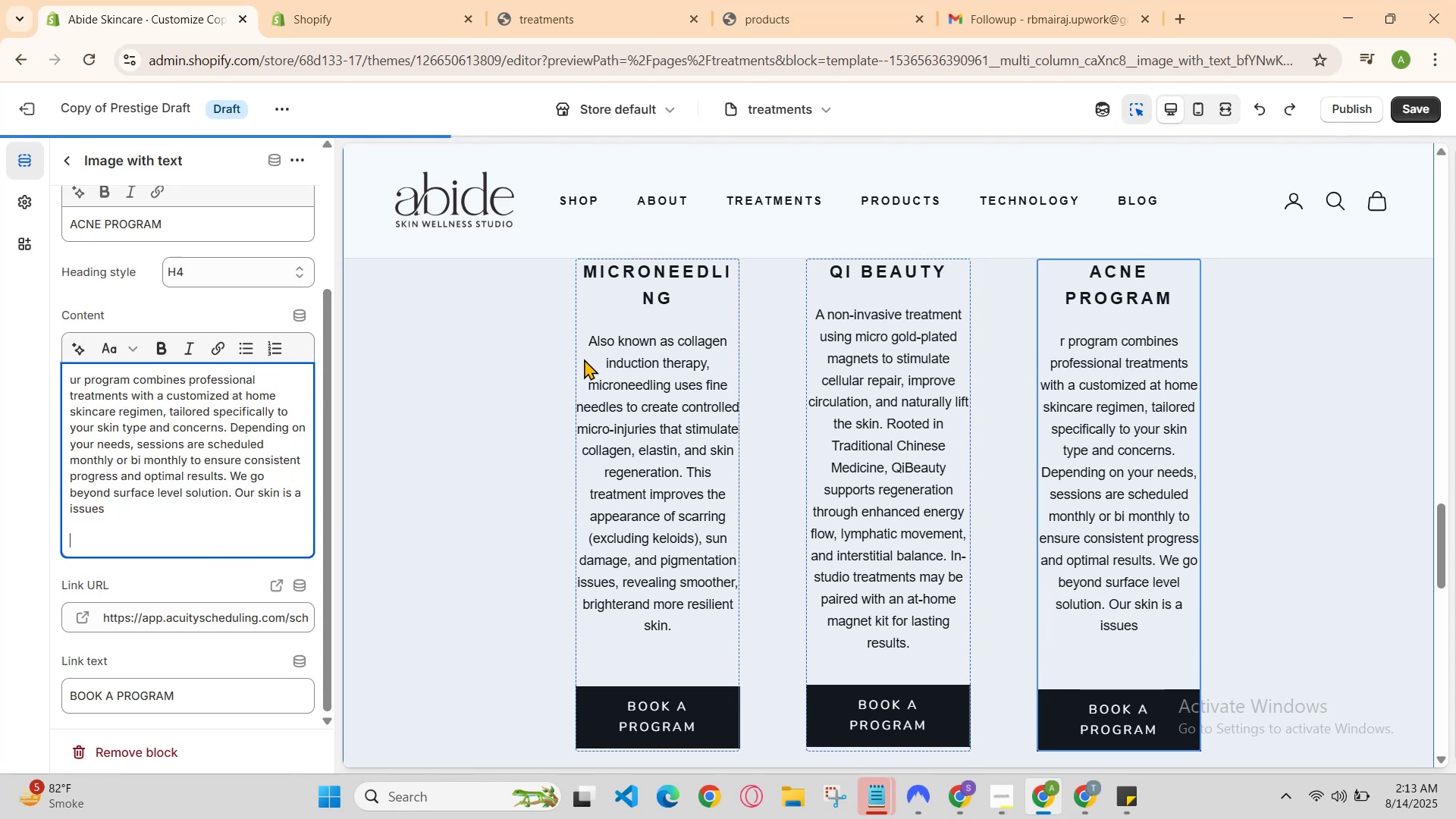 
key(Control+Z)
 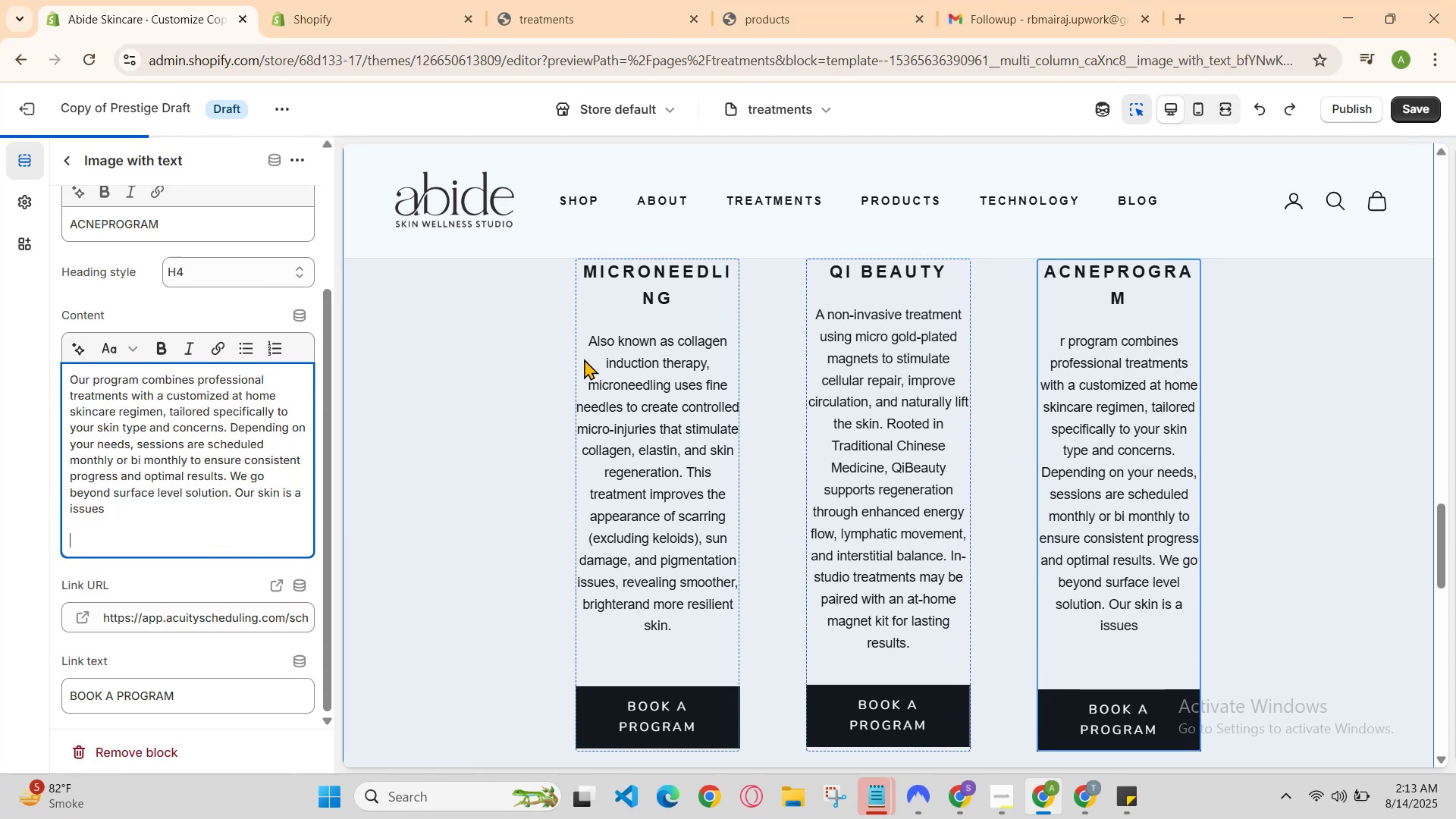 
key(Control+Z)
 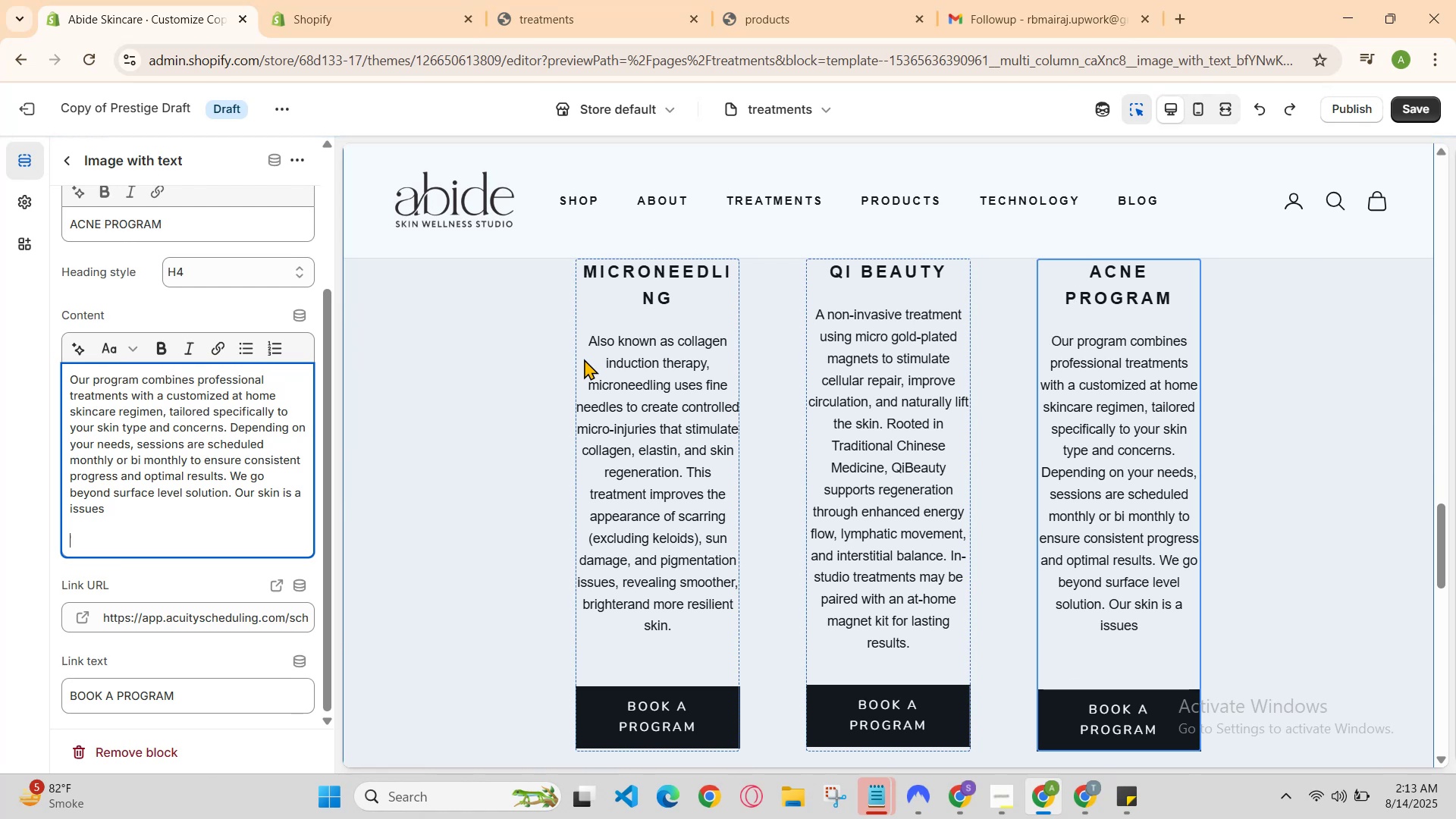 
key(ArrowUp)
 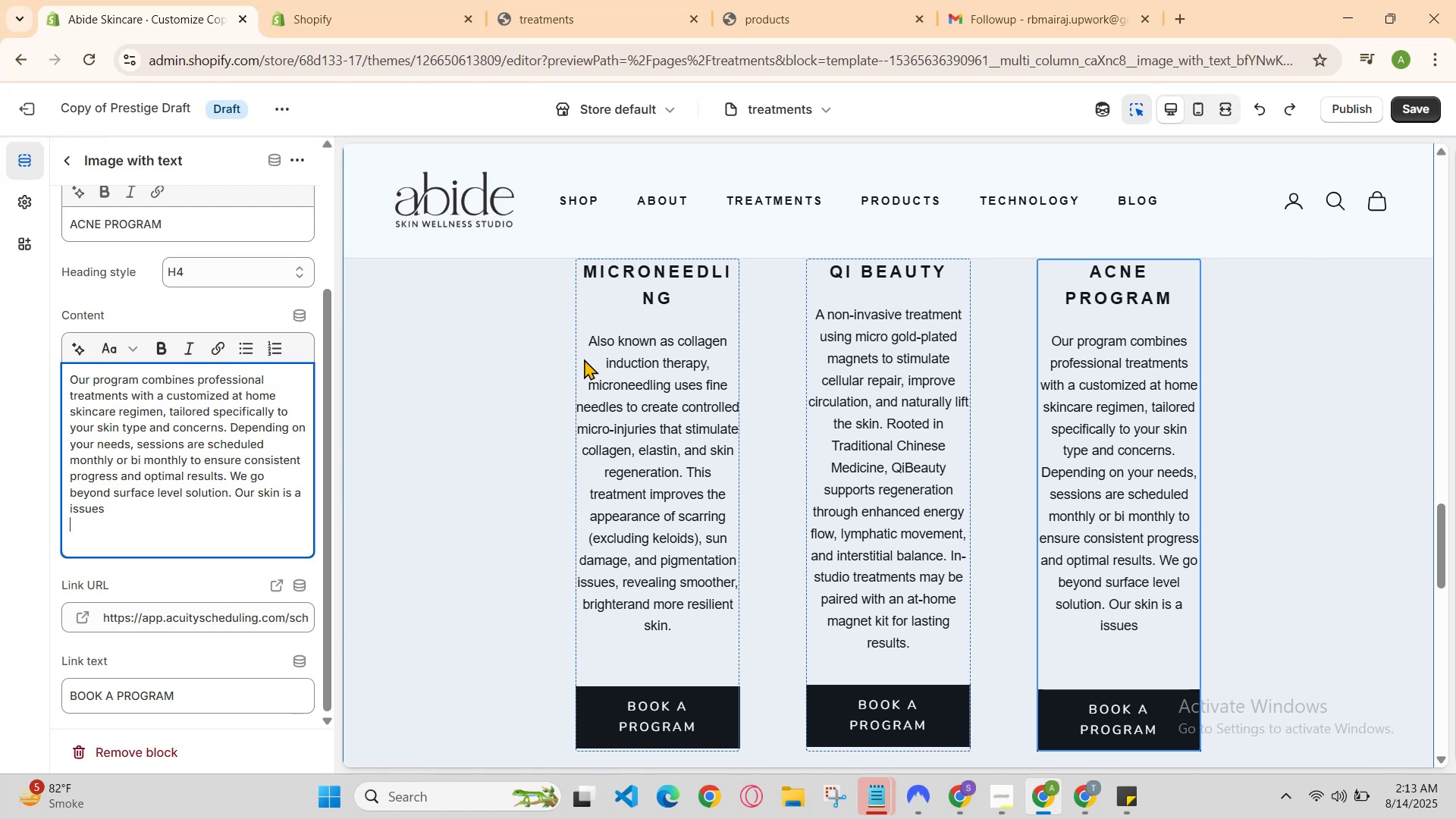 
key(ArrowUp)
 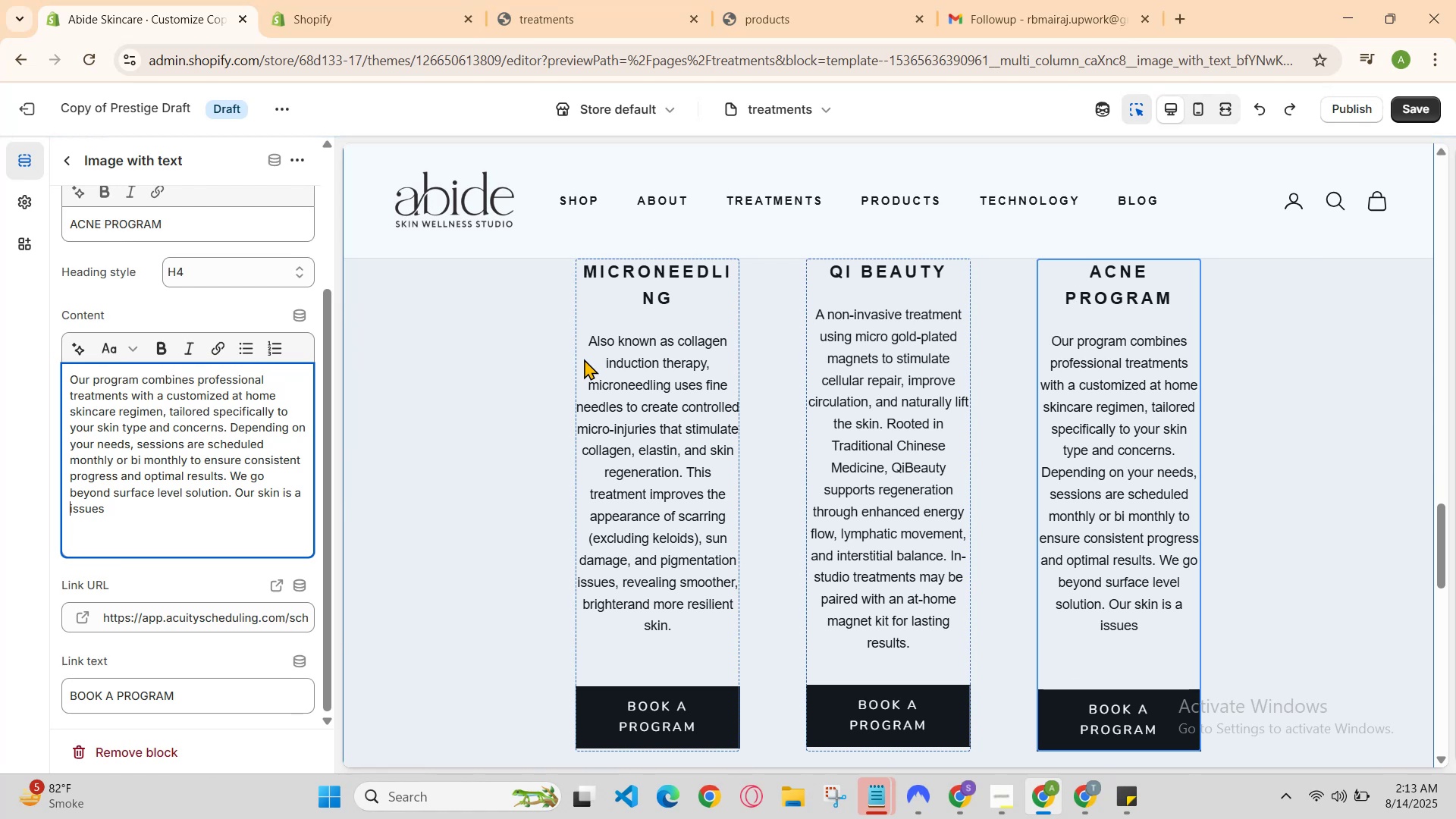 
key(ArrowUp)
 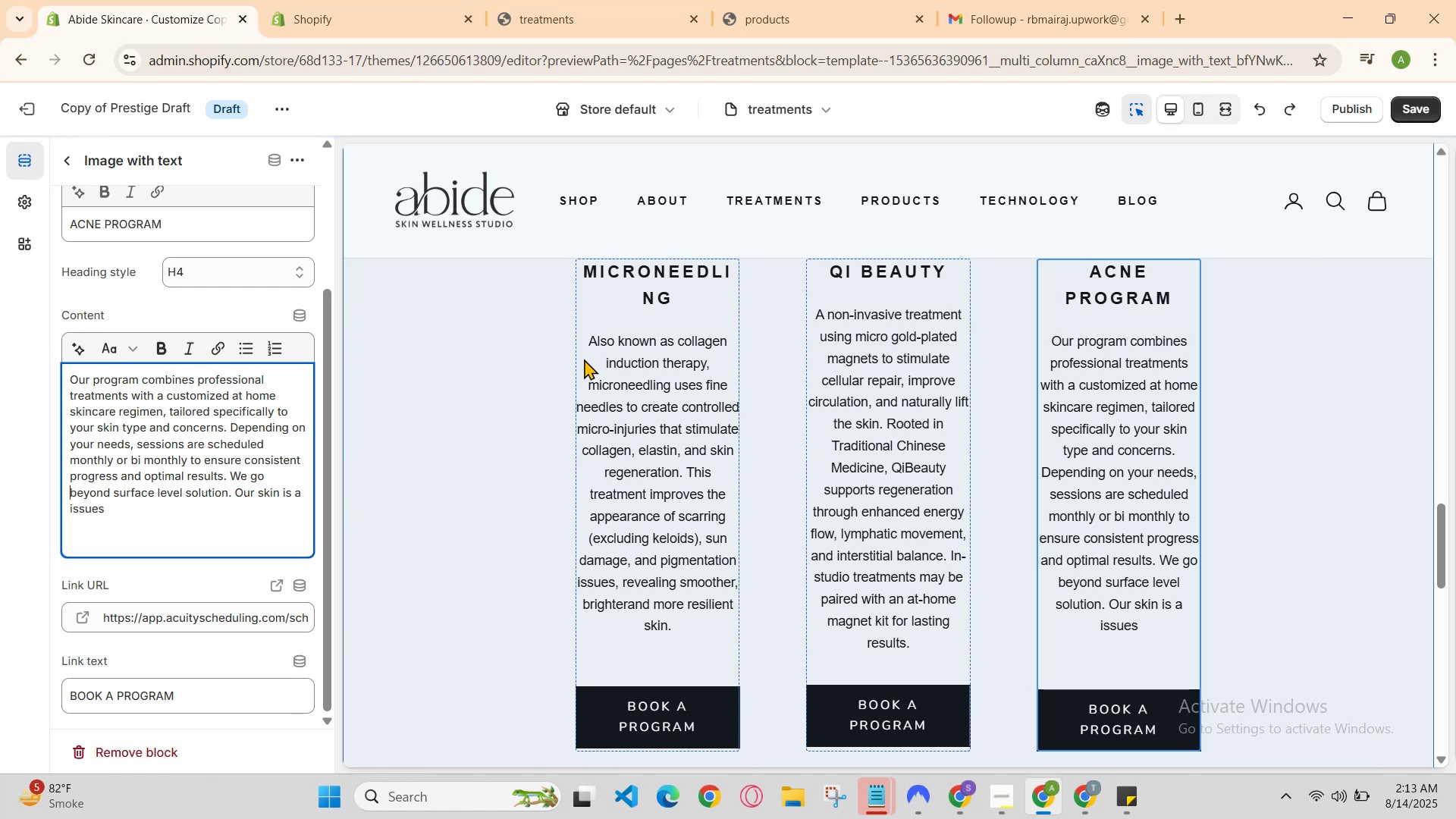 
key(ArrowUp)
 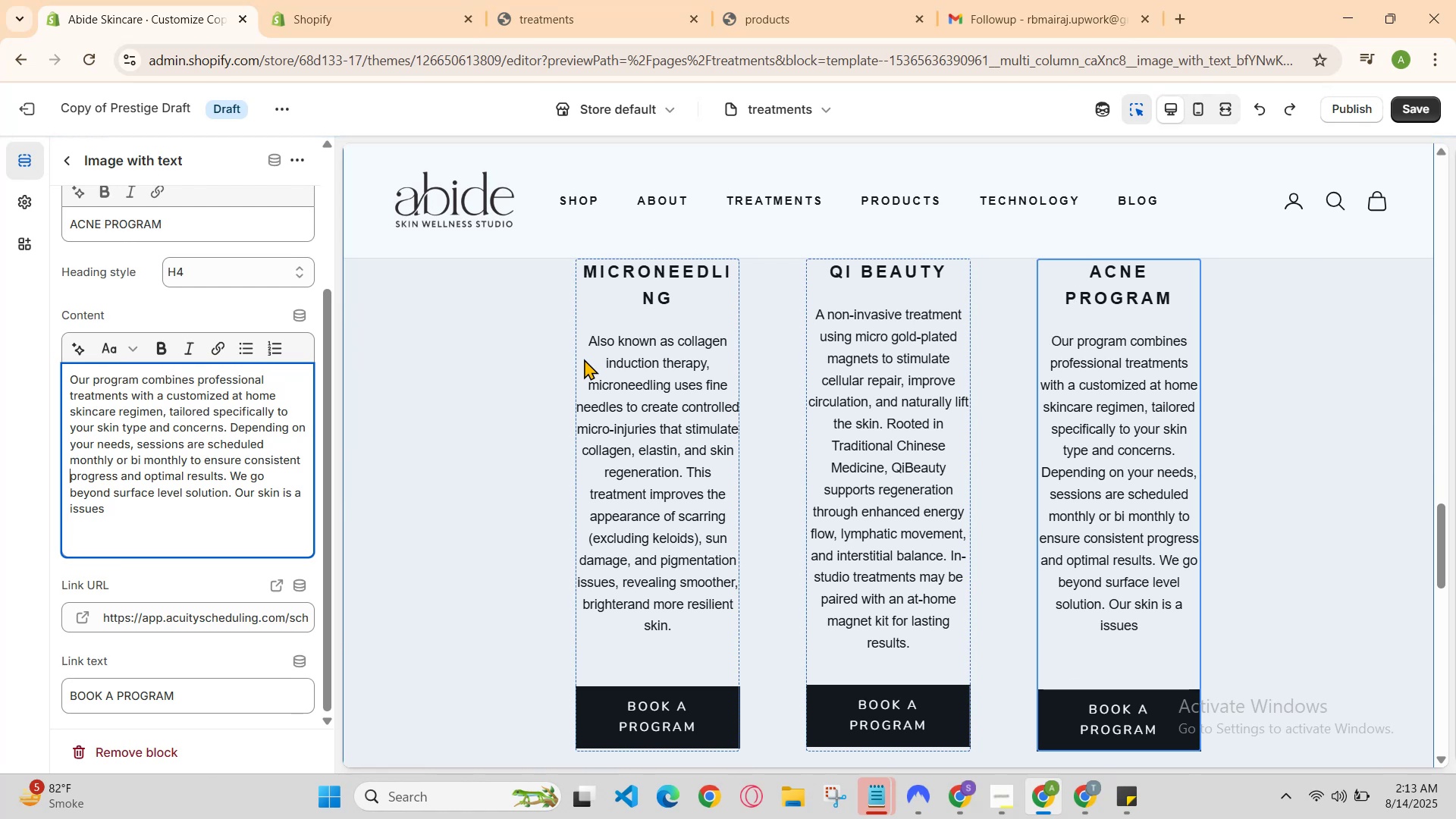 
key(ArrowUp)
 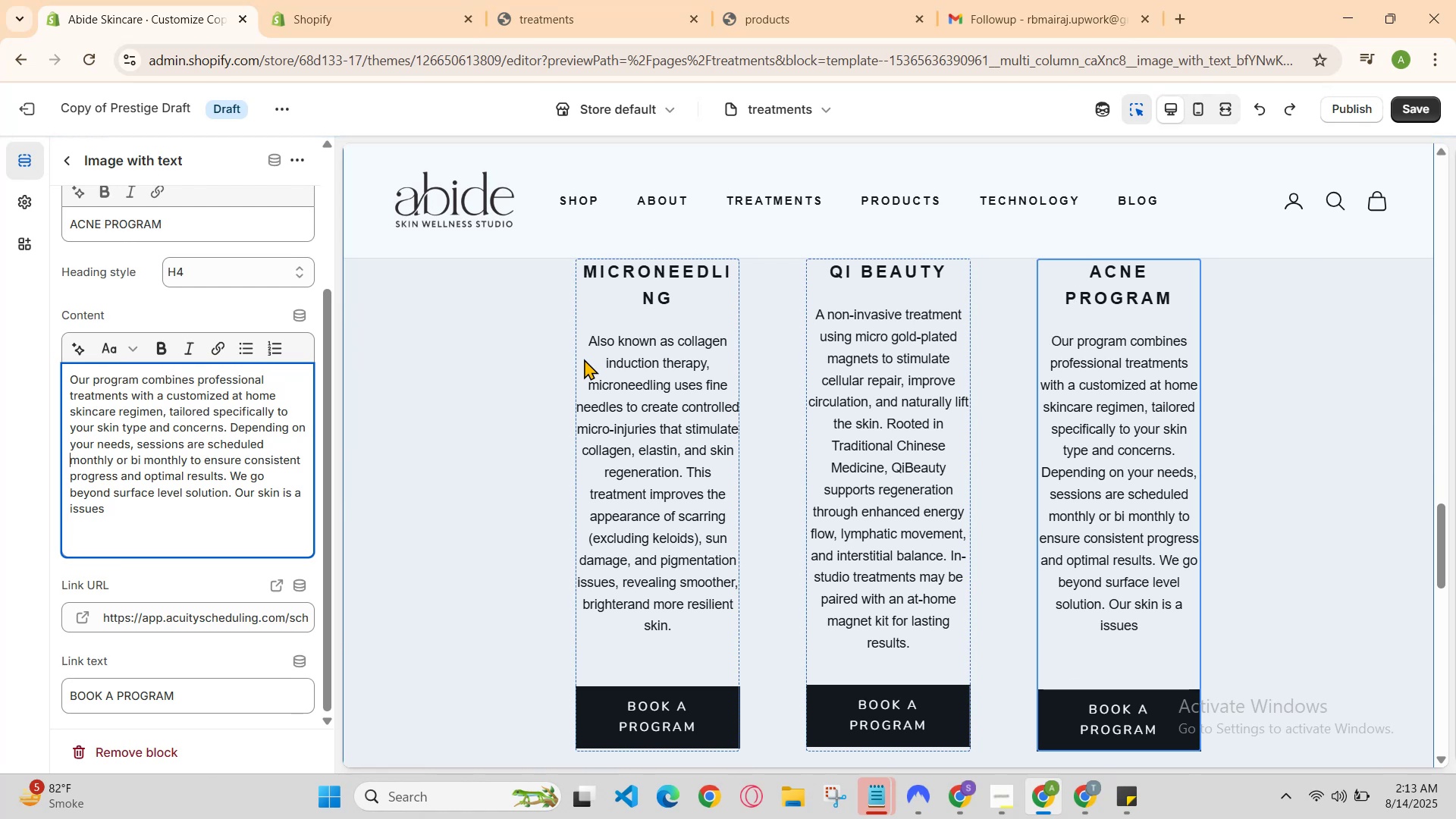 
key(ArrowUp)
 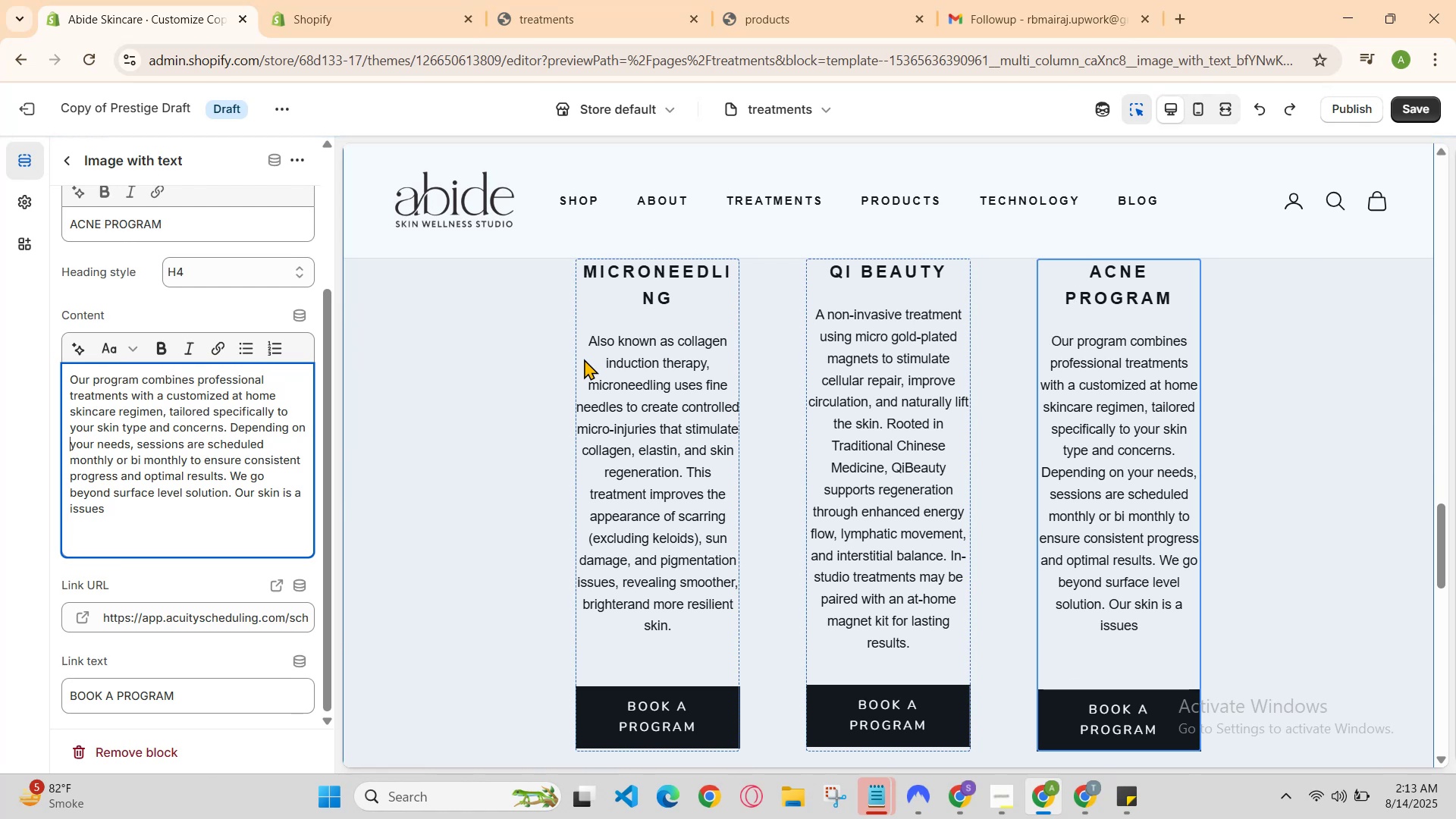 
key(ArrowUp)
 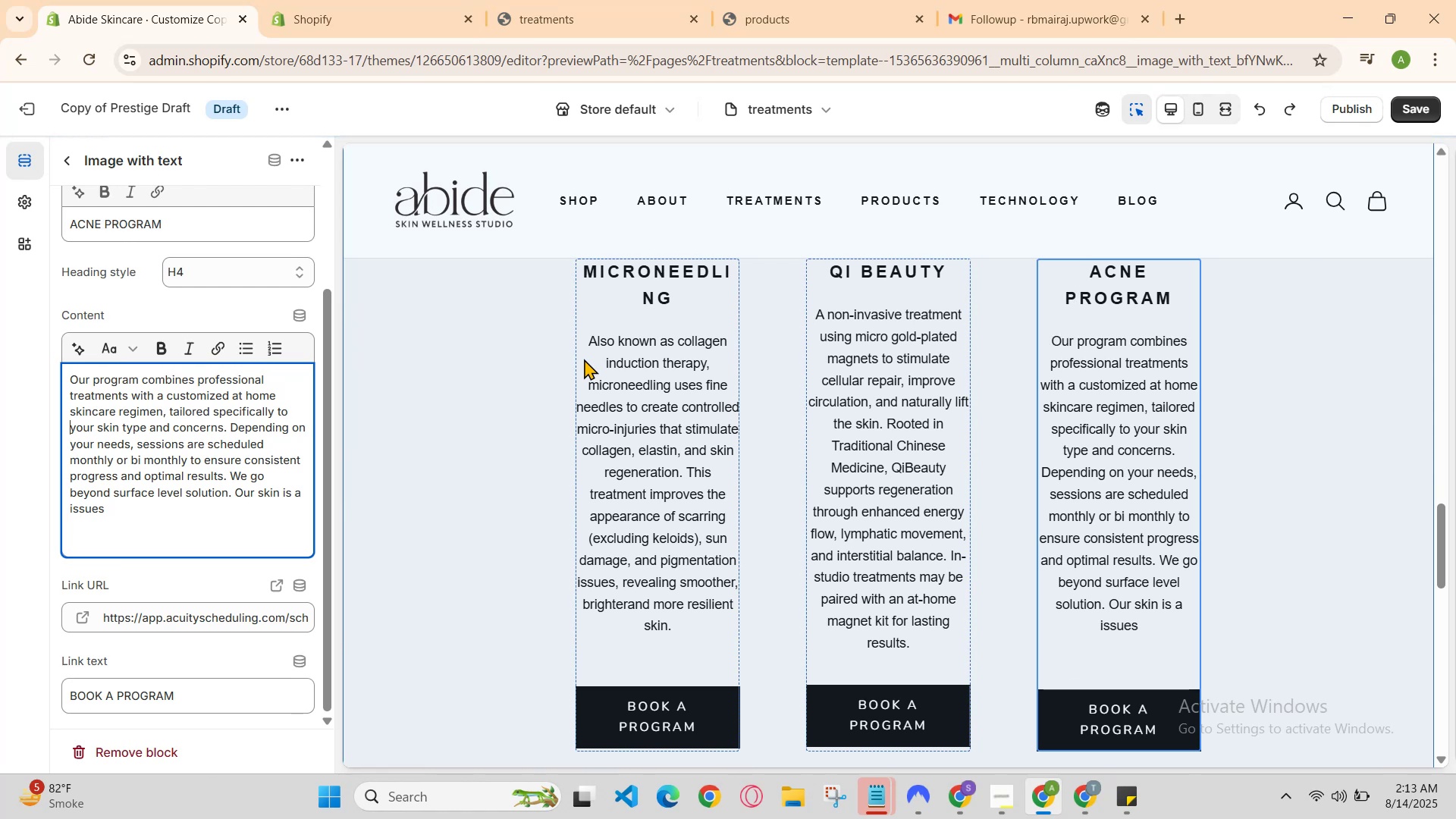 
key(ArrowUp)
 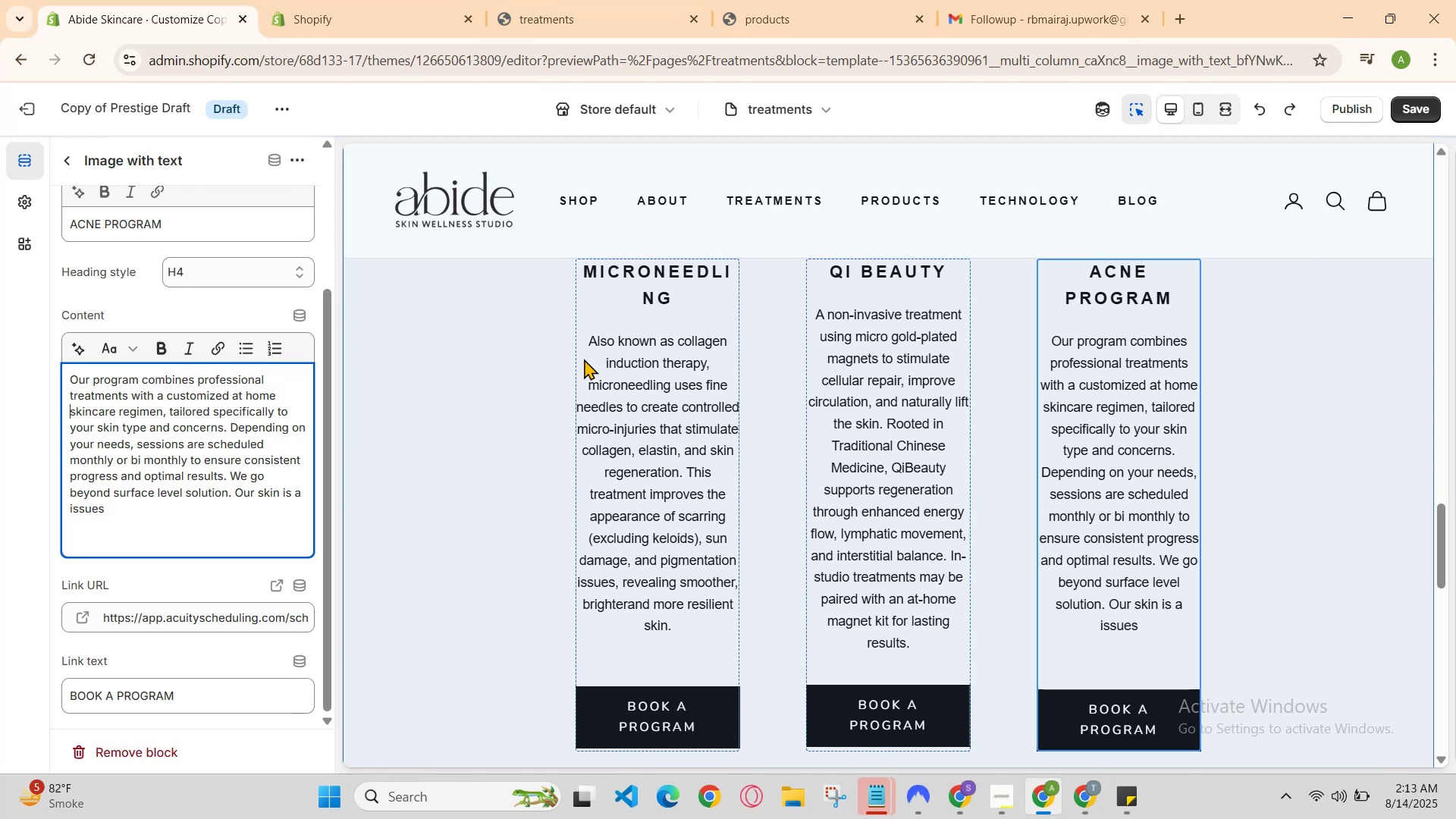 
key(ArrowUp)
 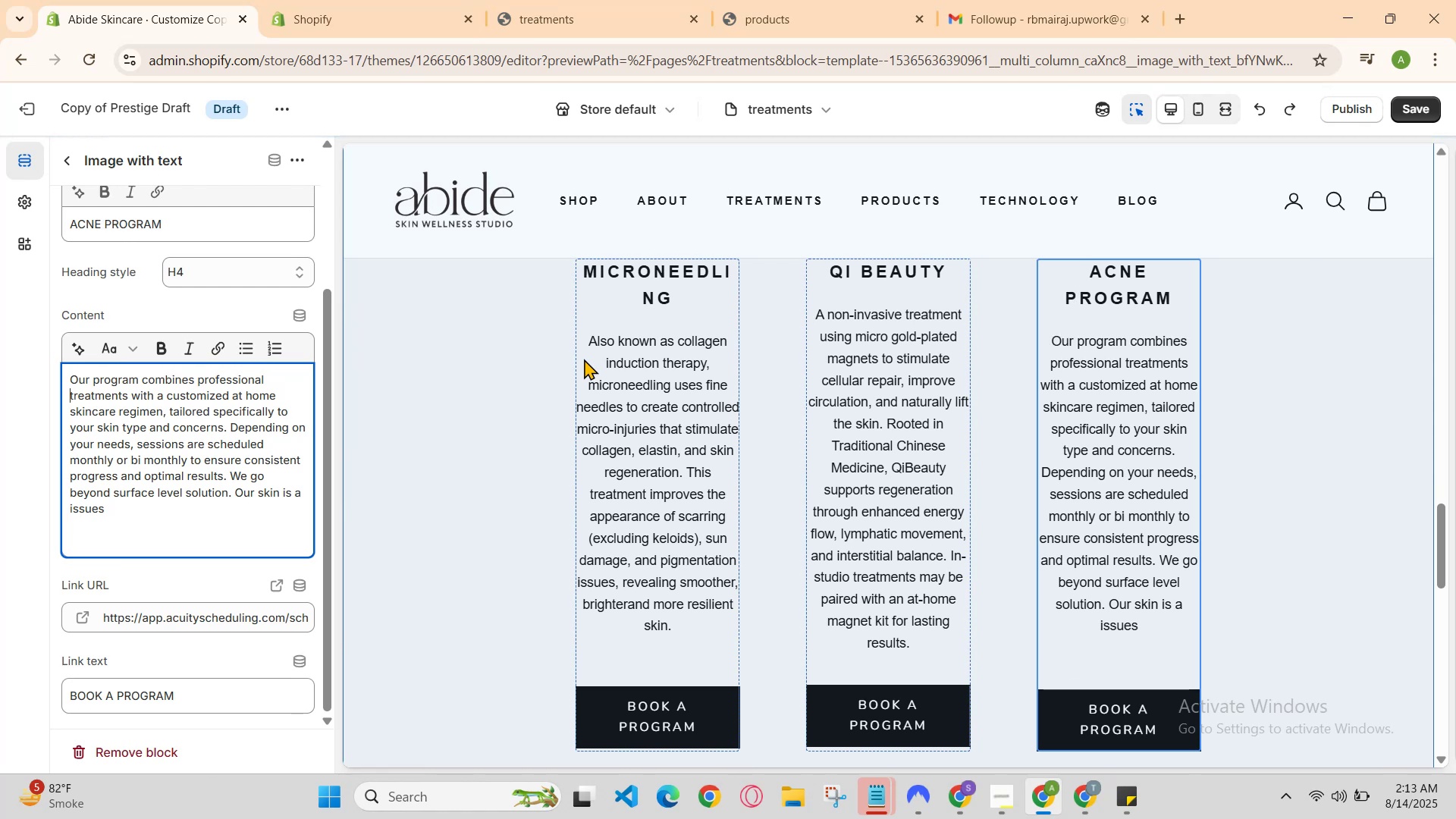 
key(ArrowUp)
 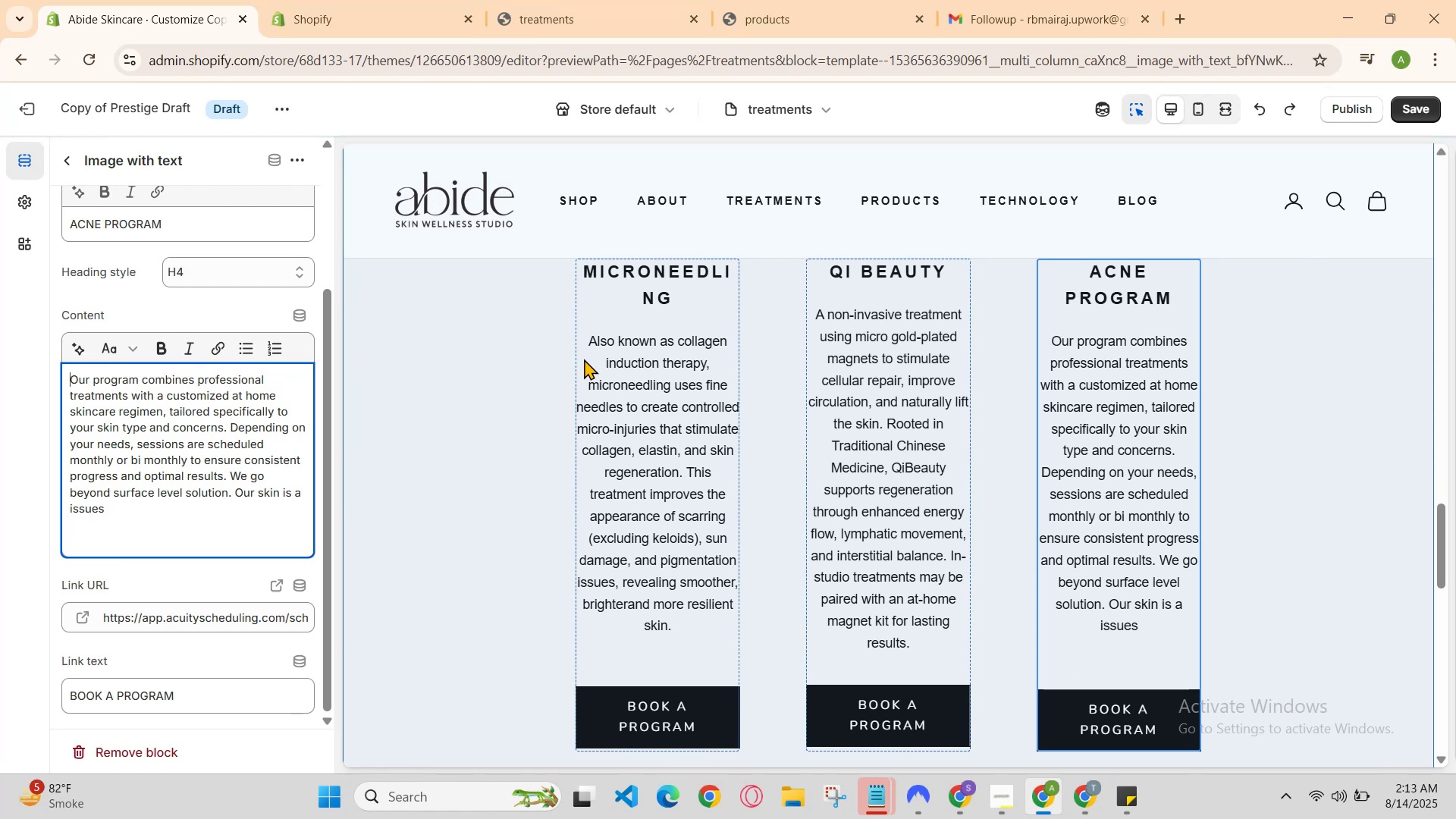 
key(ArrowUp)
 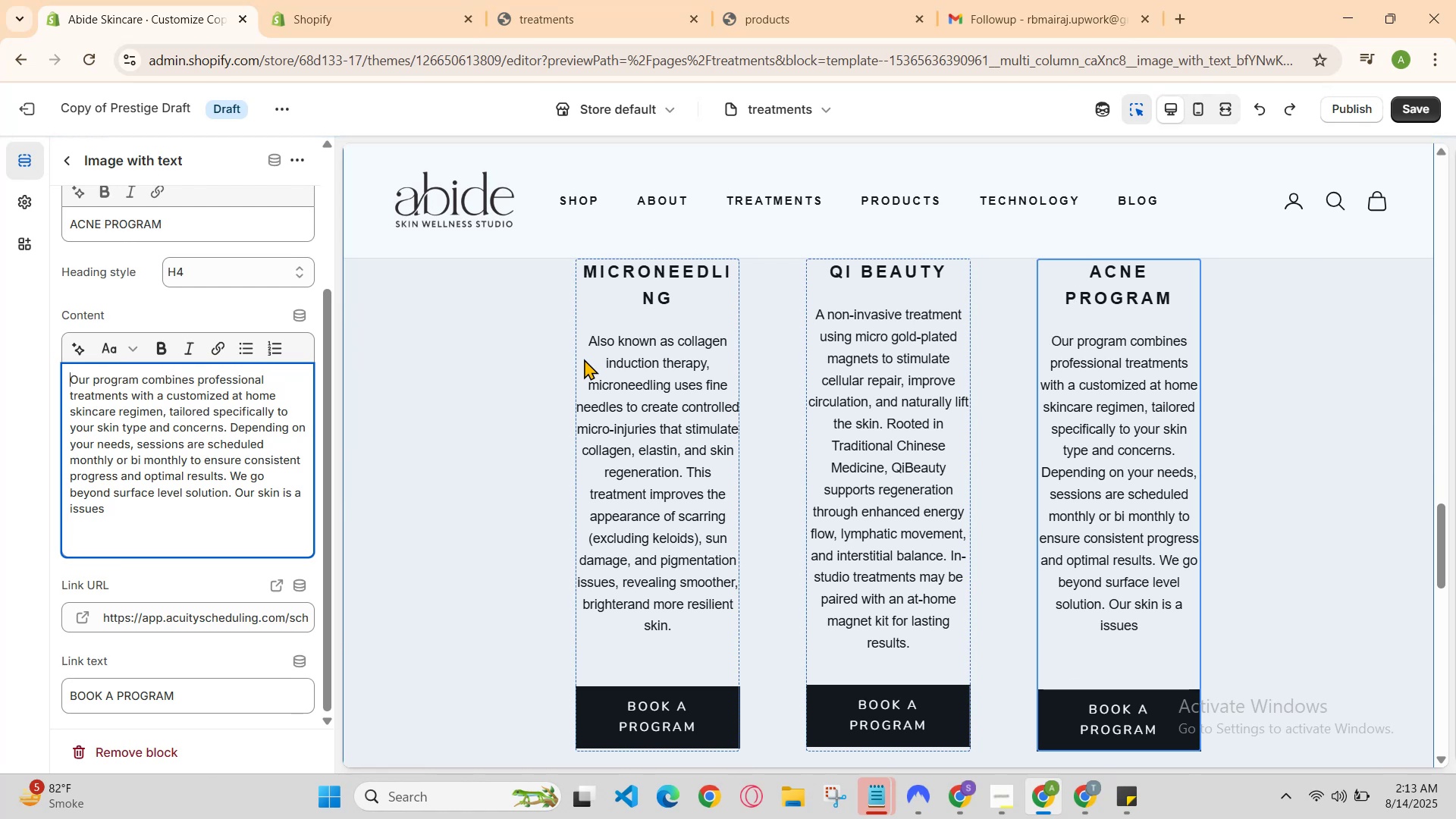 
key(ArrowRight)
 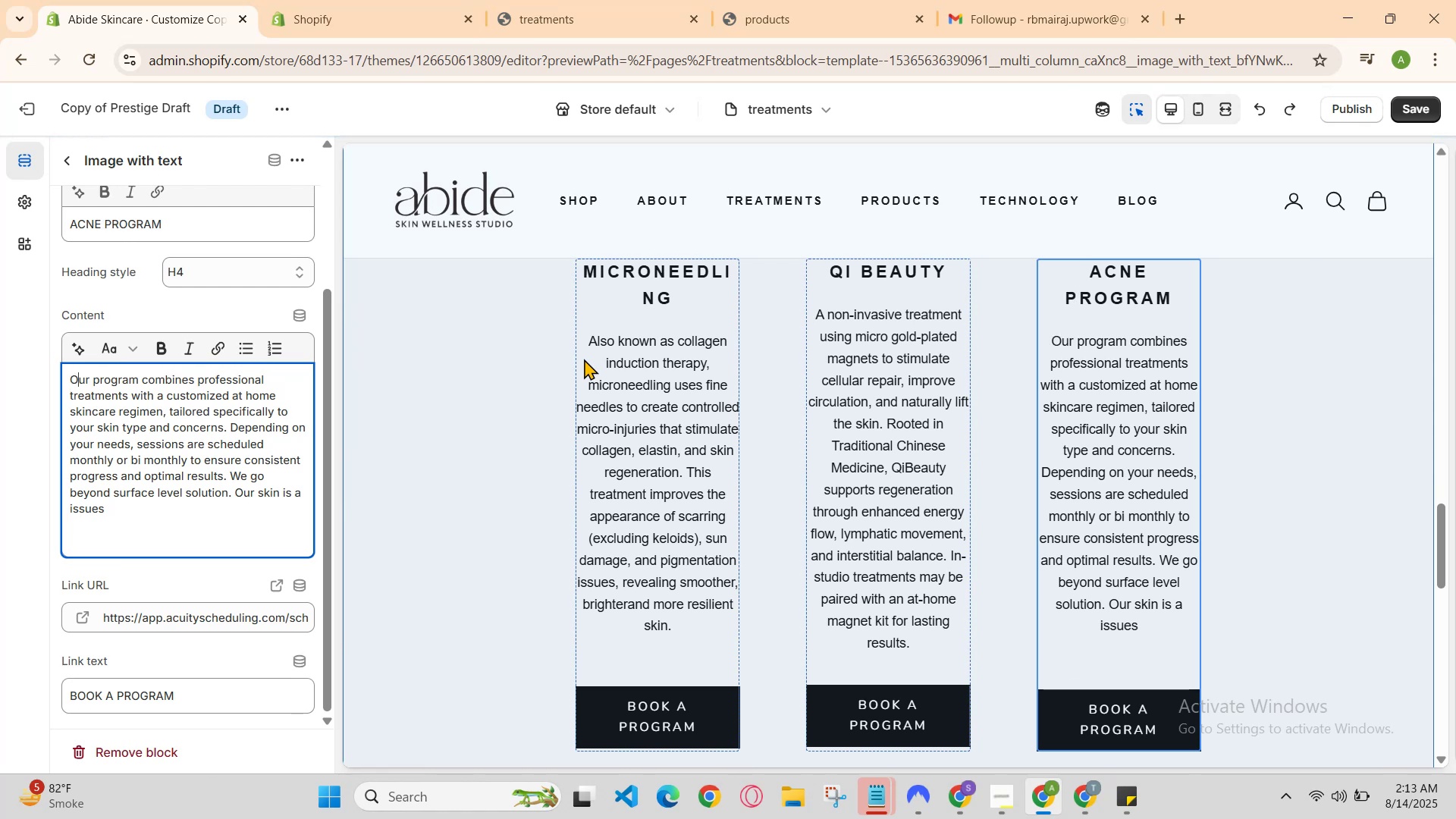 
key(ArrowRight)
 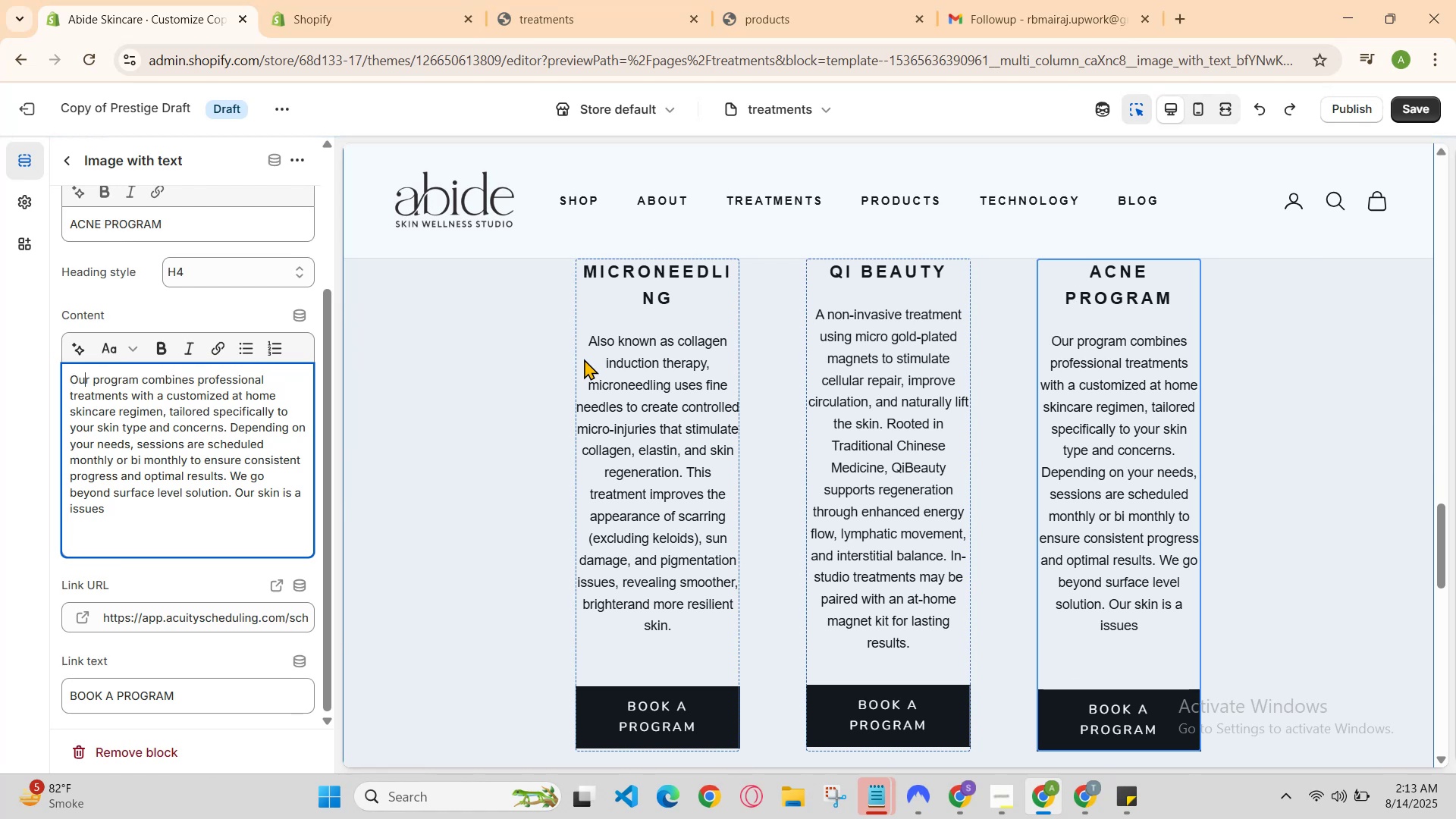 
key(ArrowRight)
 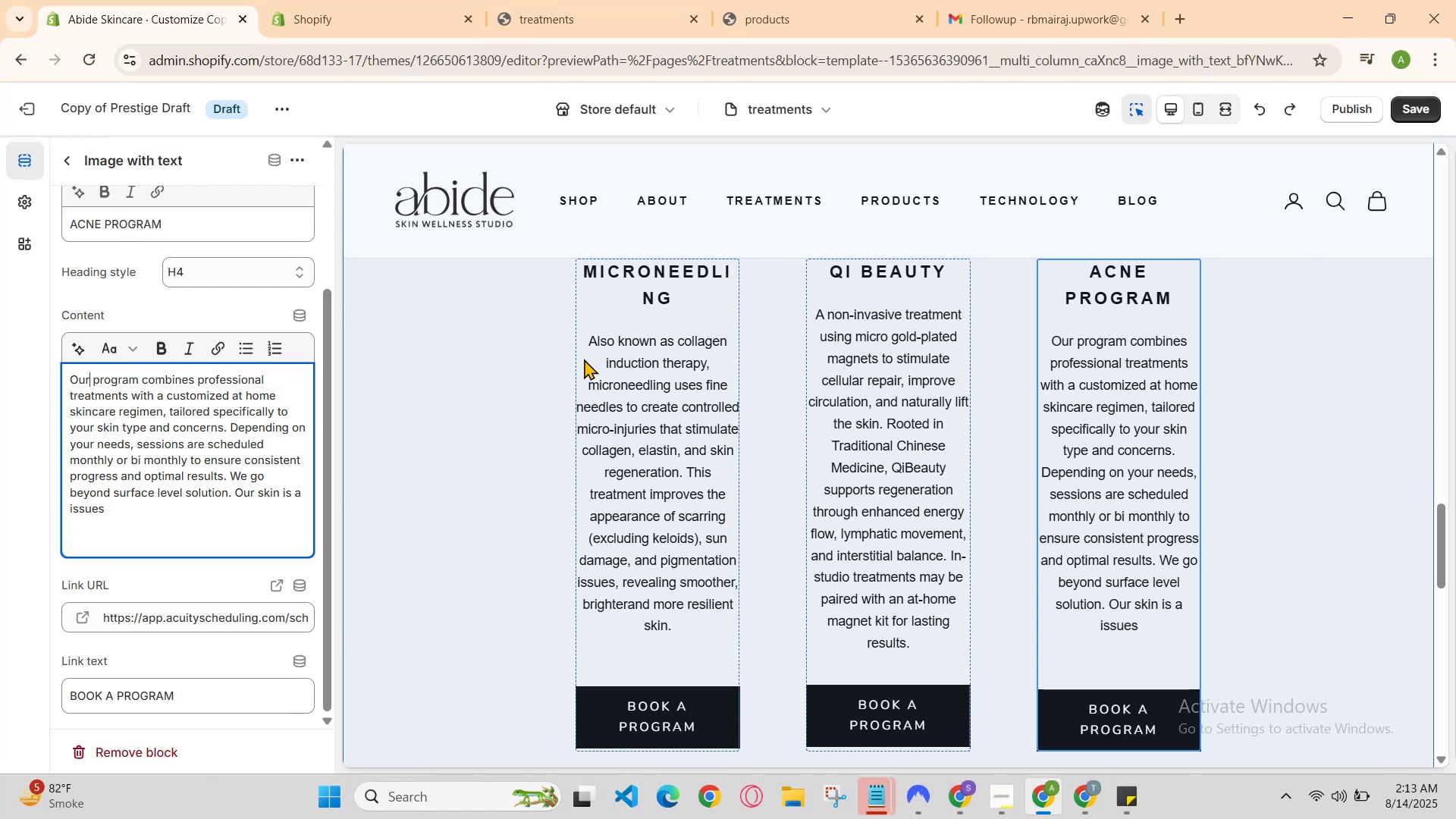 
key(Backspace)
 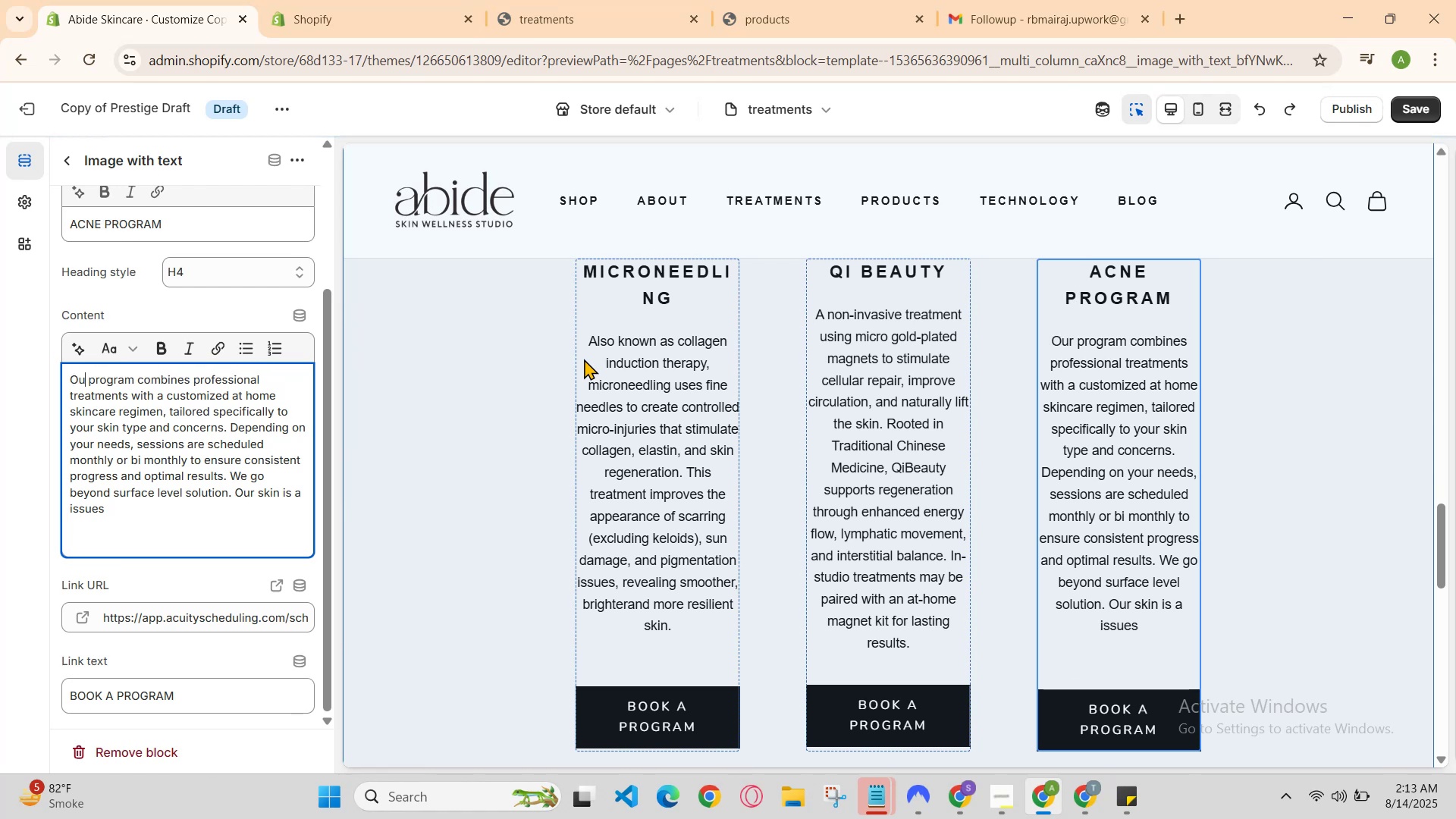 
key(Backspace)
 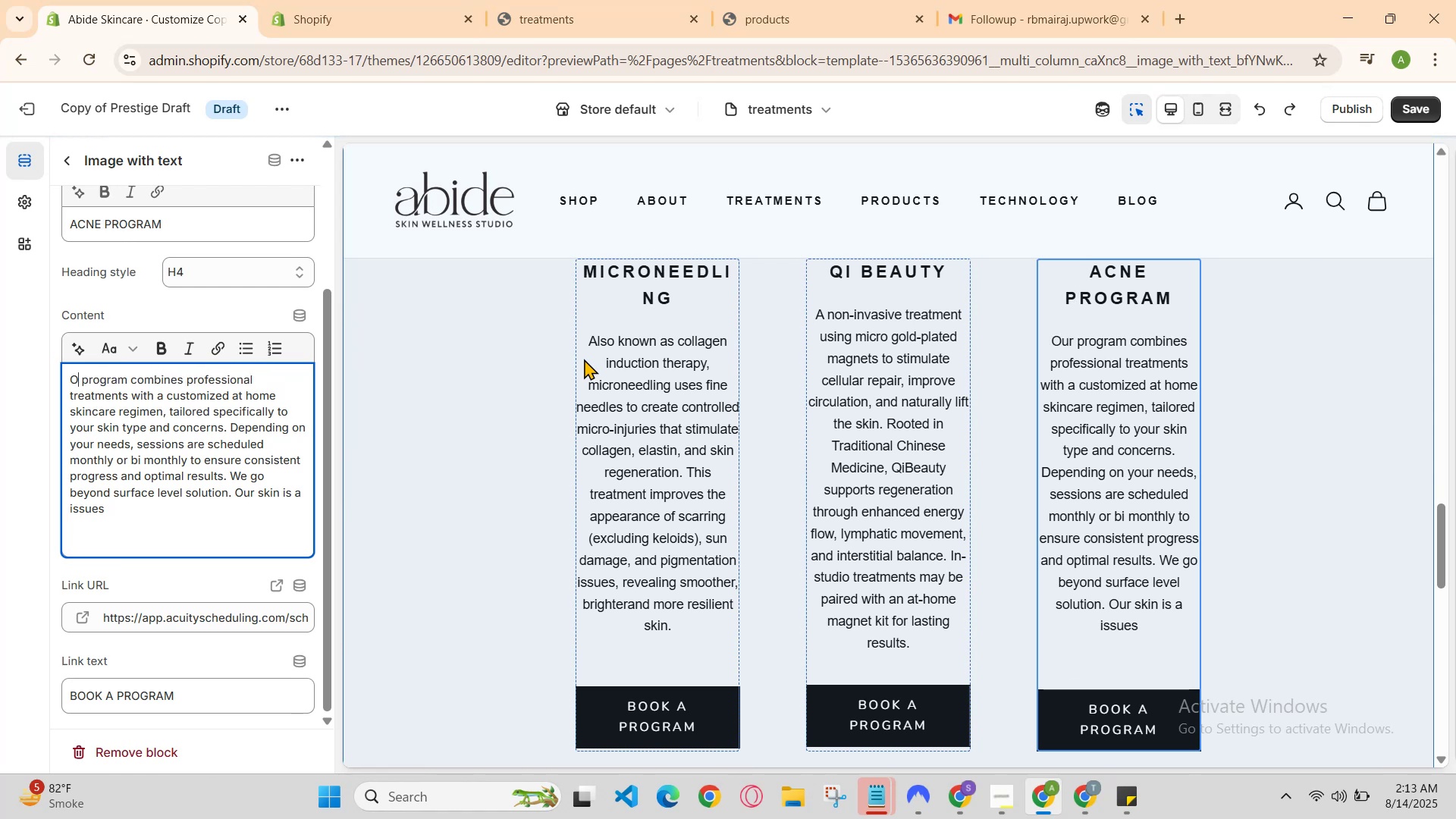 
key(Backspace)
 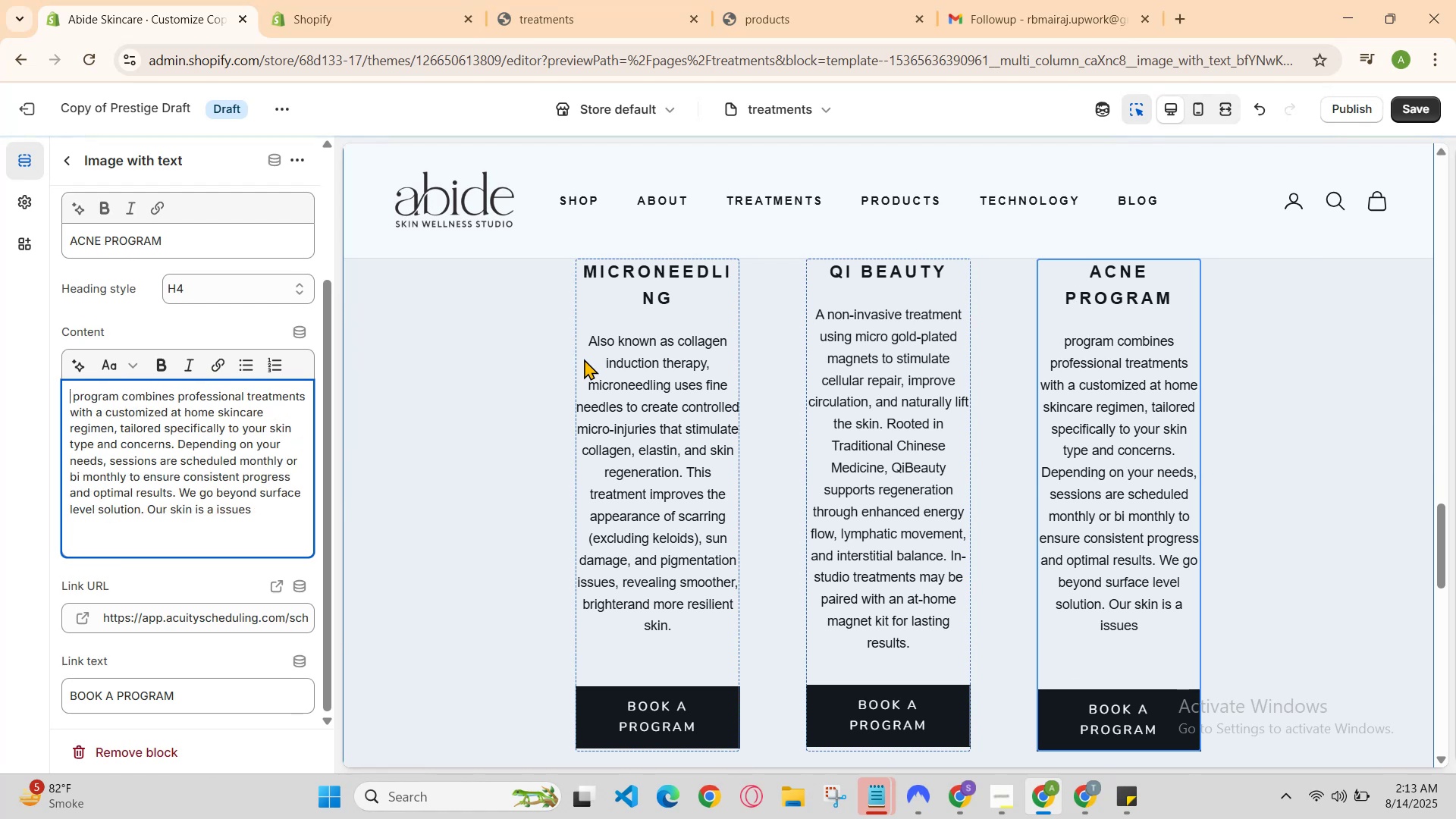 
key(ArrowRight)
 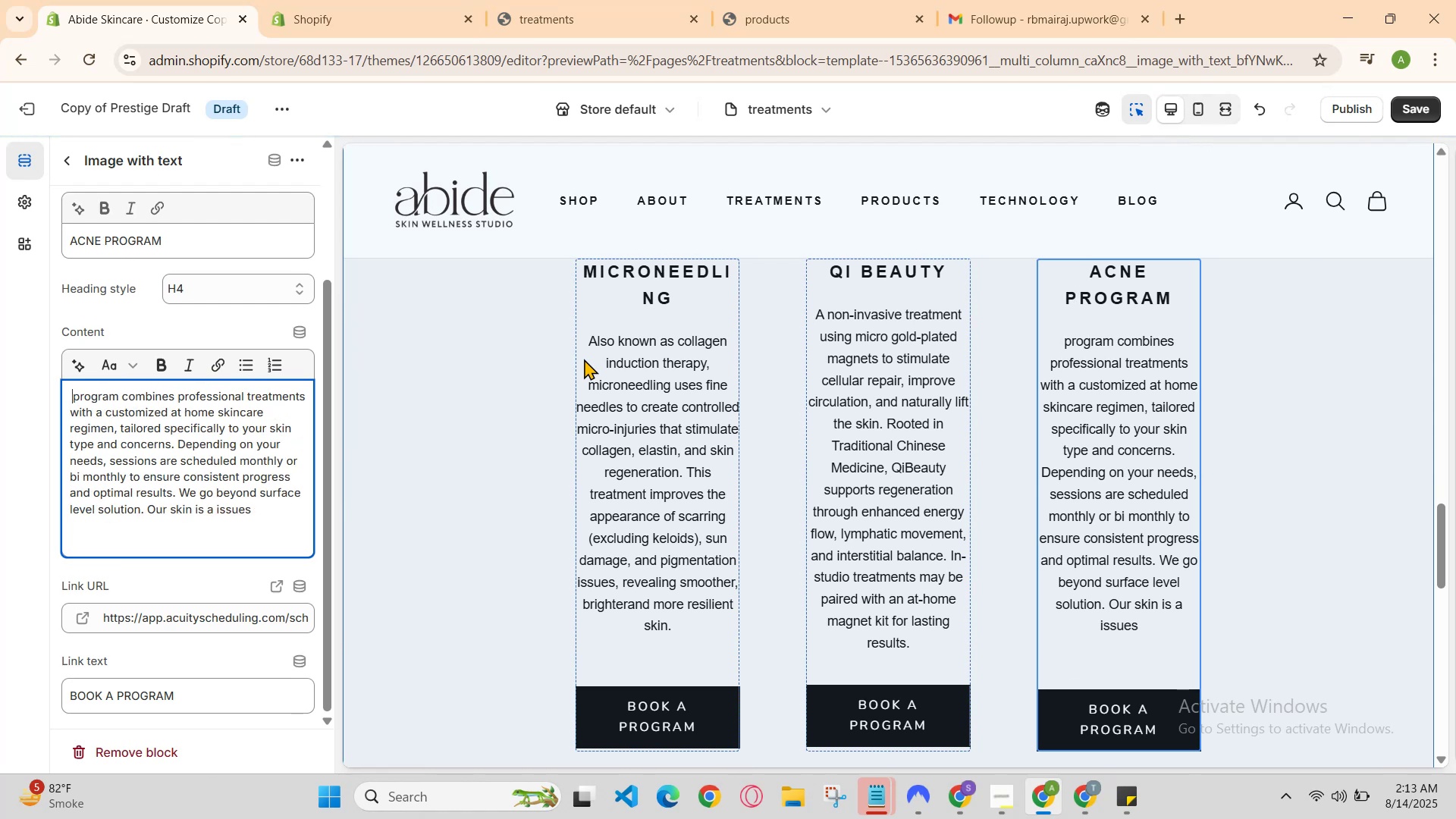 
hold_key(key=ArrowRight, duration=0.33)
 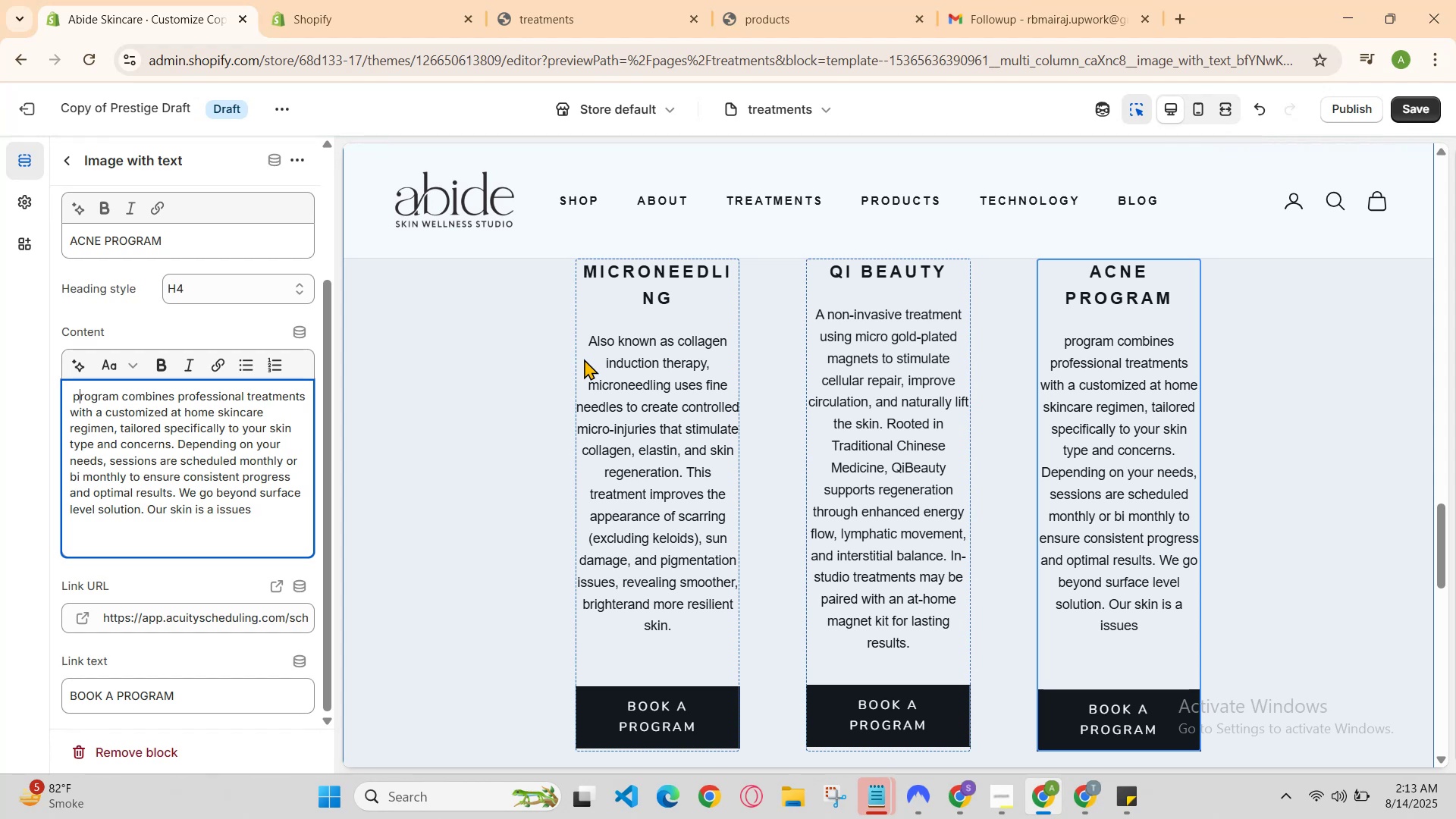 
key(ArrowRight)
 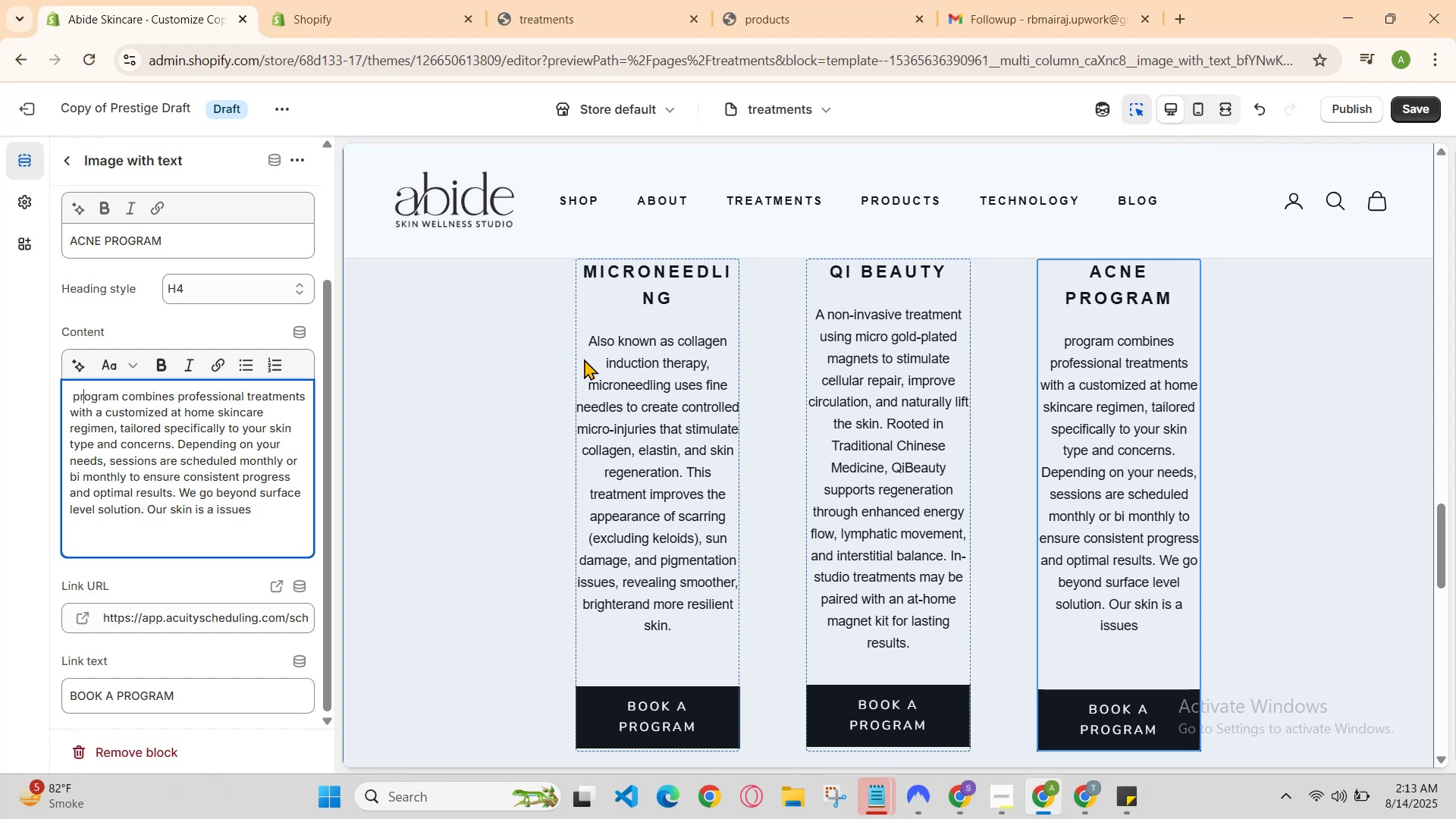 
key(ArrowRight)
 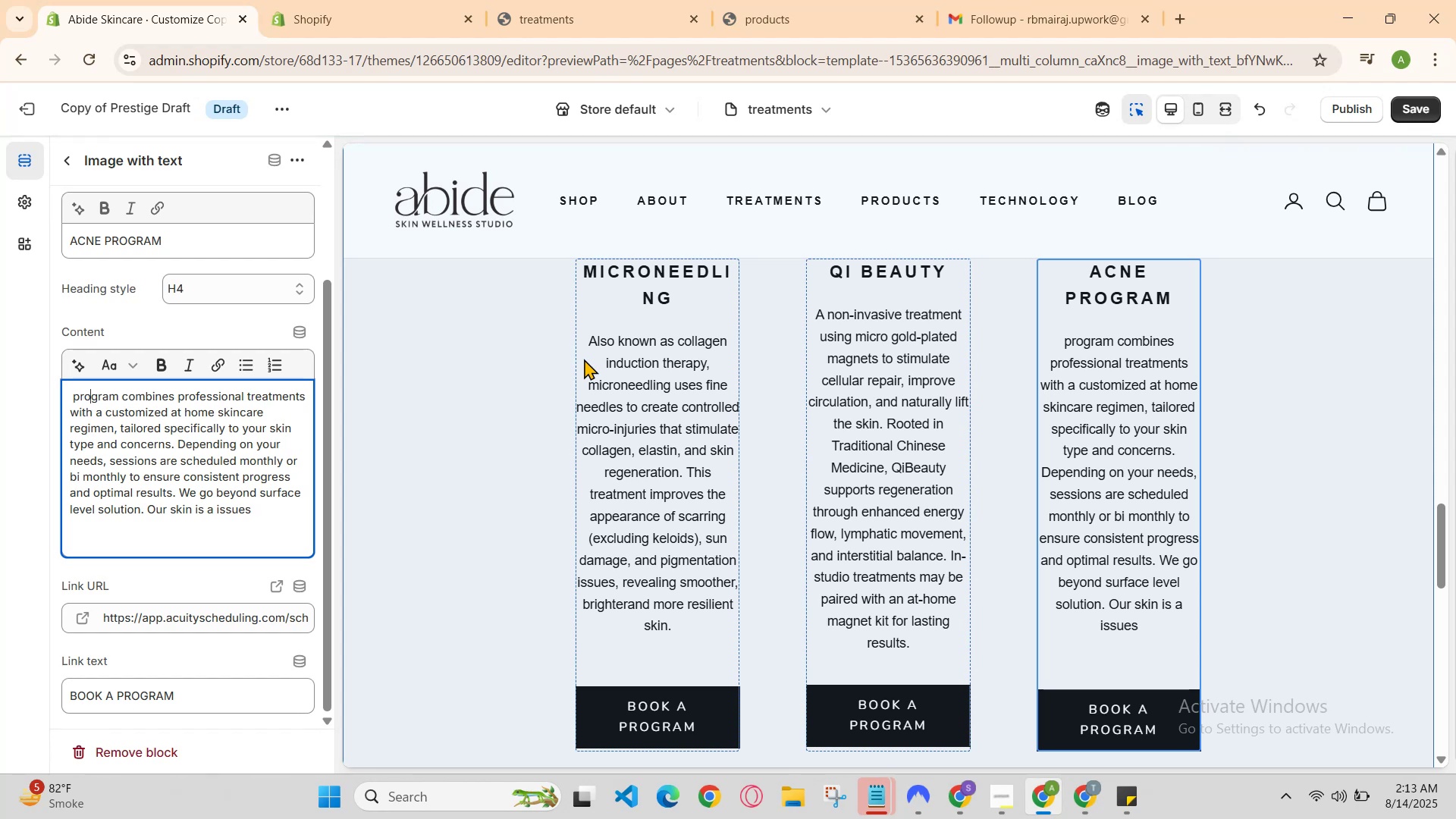 
key(ArrowRight)
 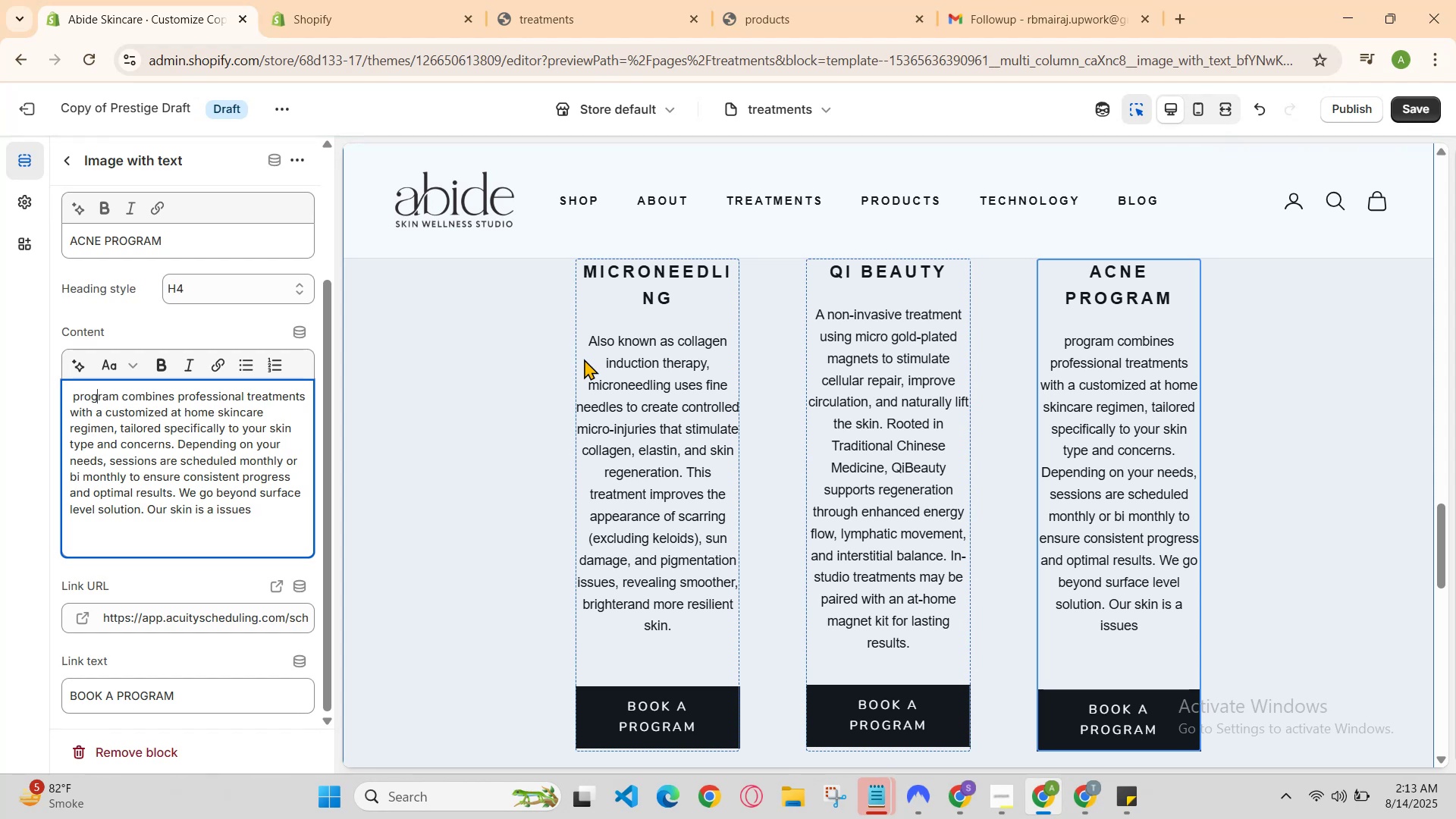 
key(ArrowRight)
 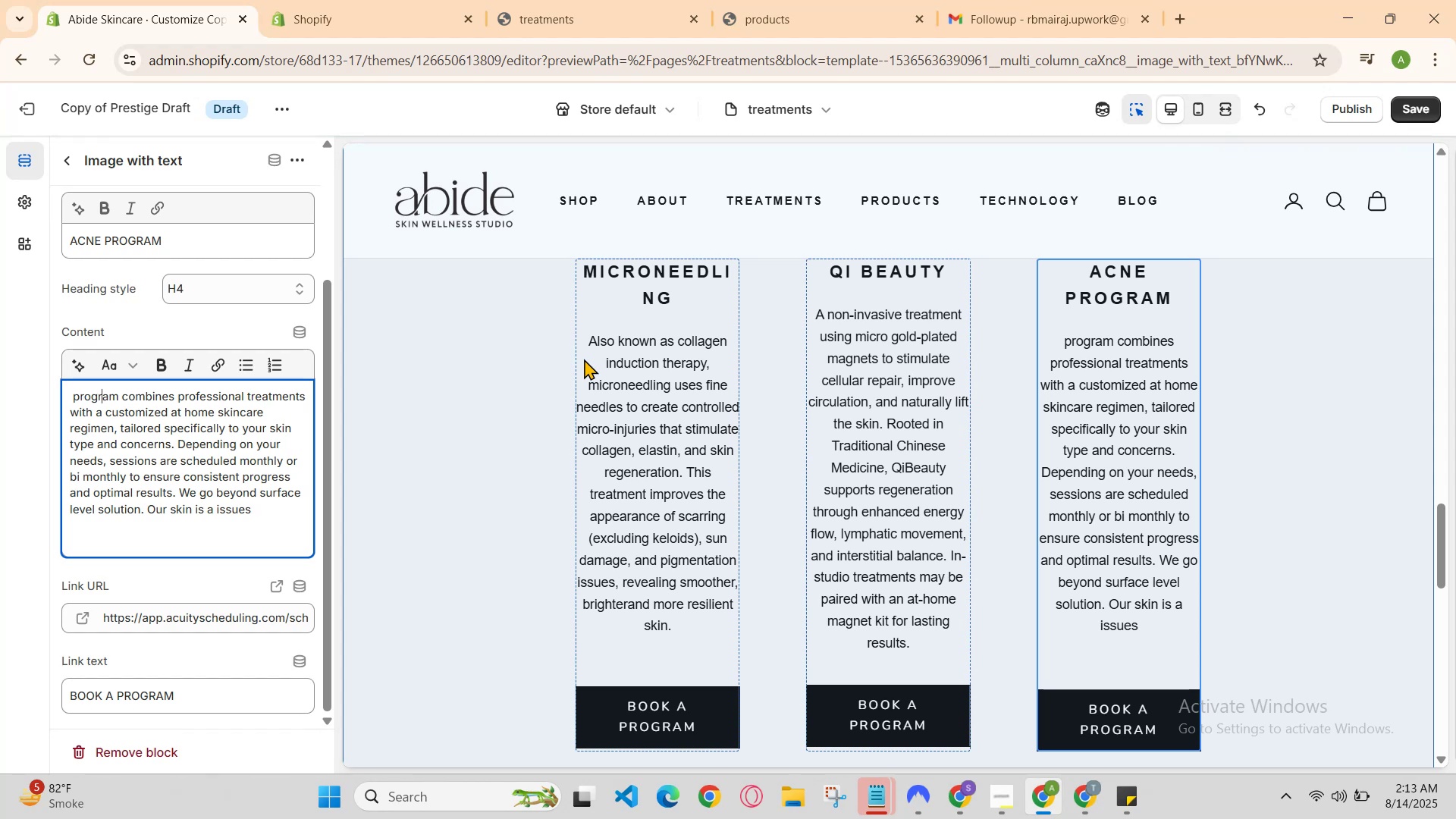 
key(ArrowRight)
 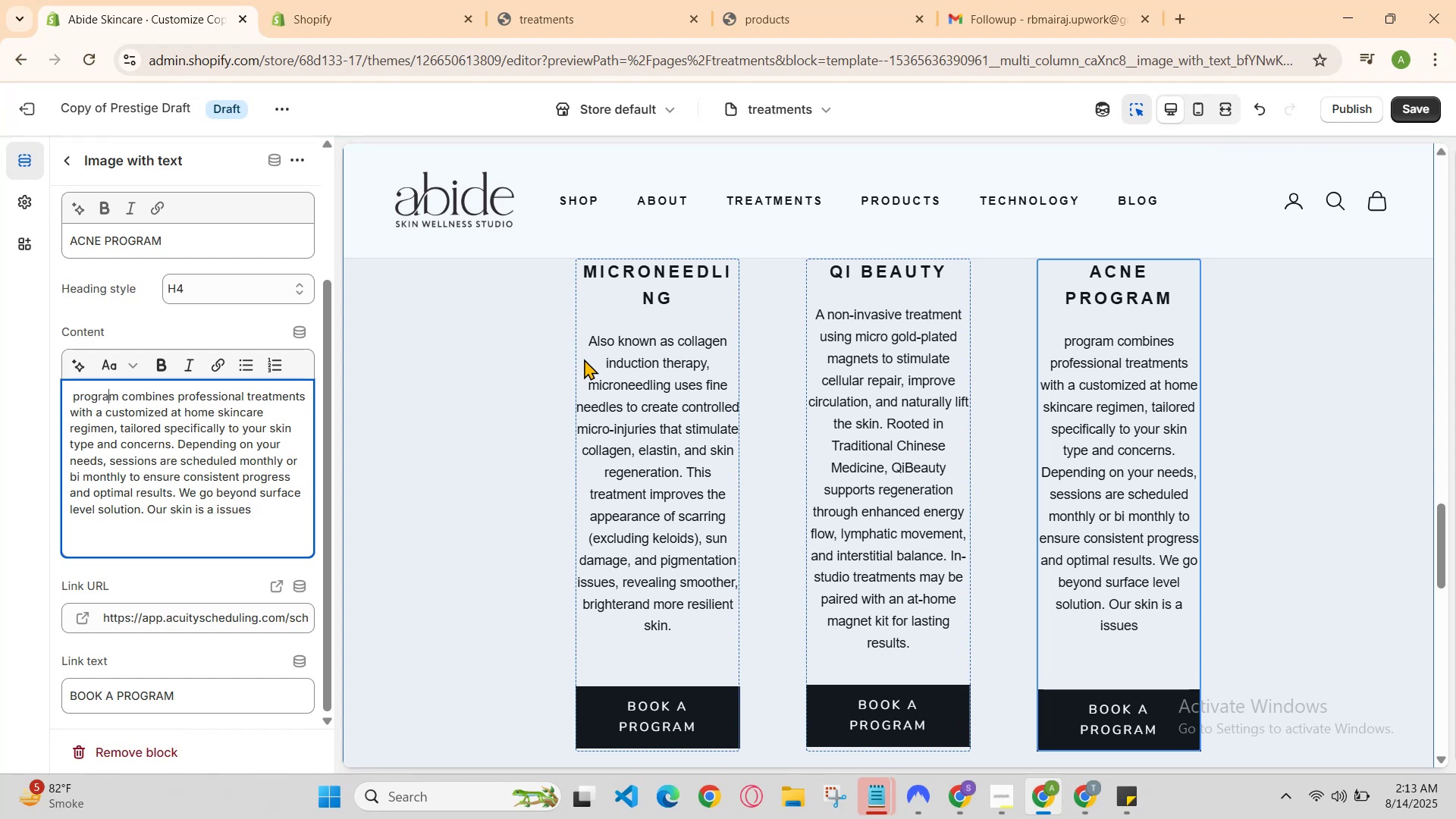 
key(ArrowRight)
 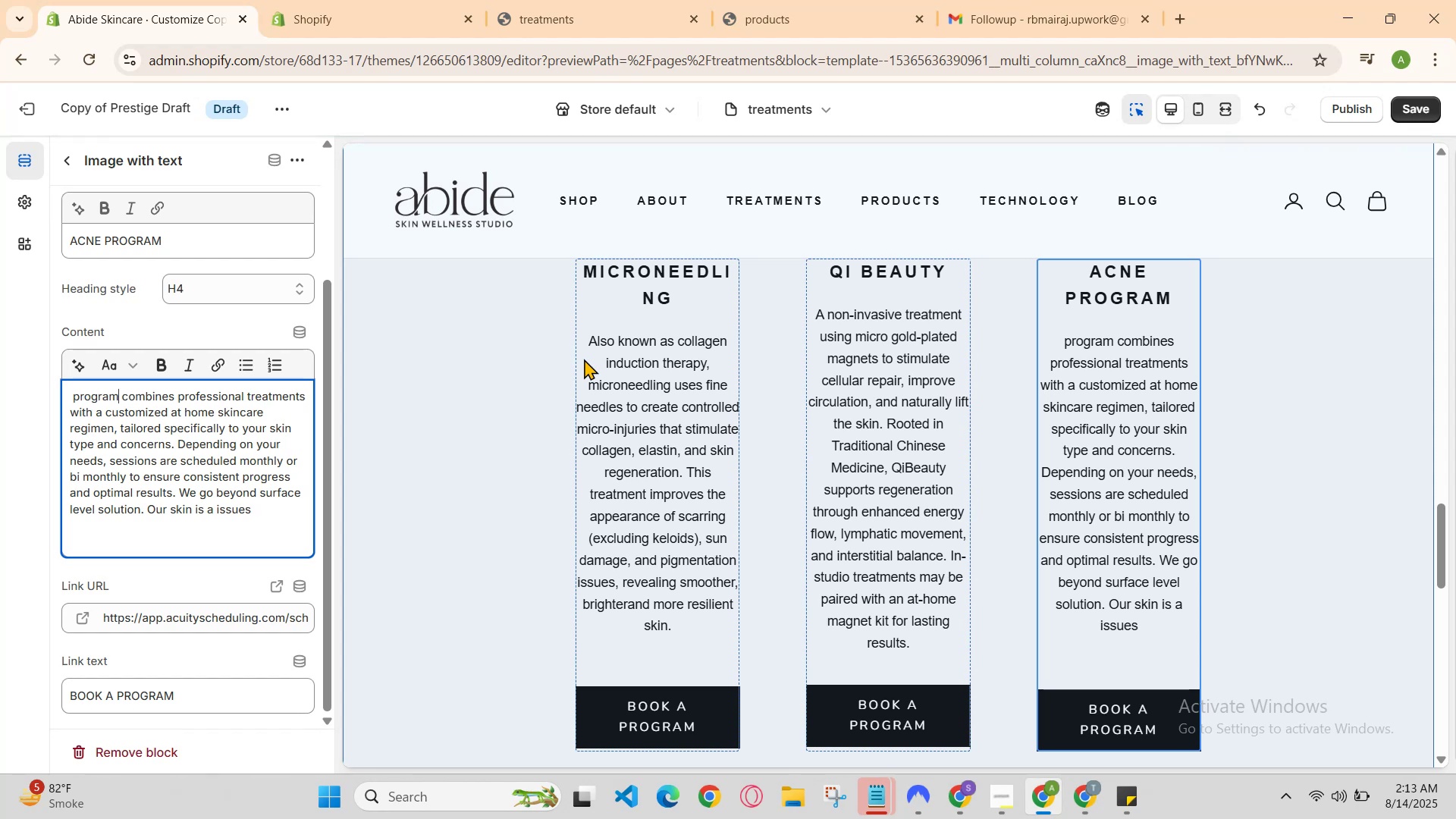 
key(Backspace)
 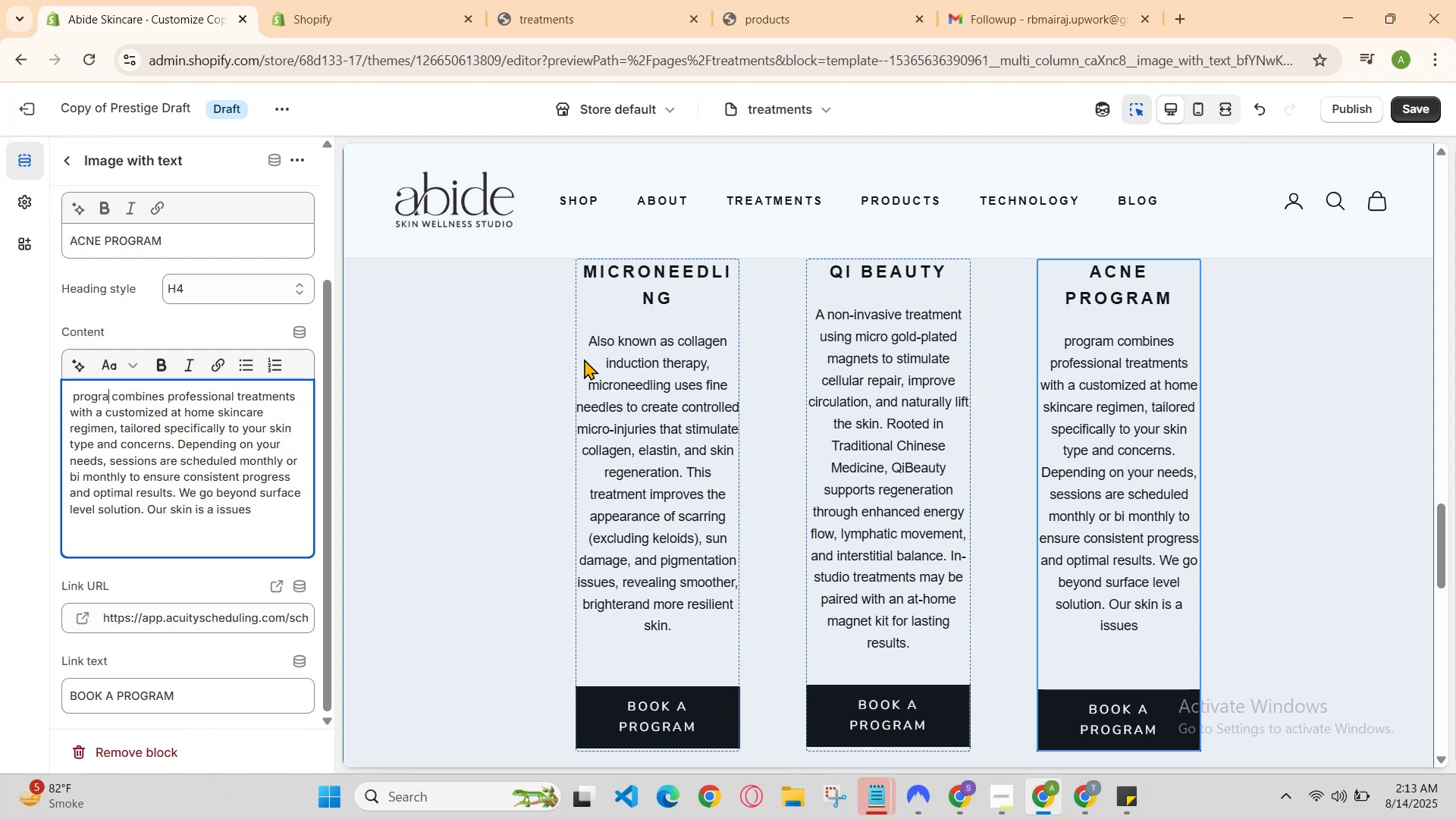 
key(Backspace)
 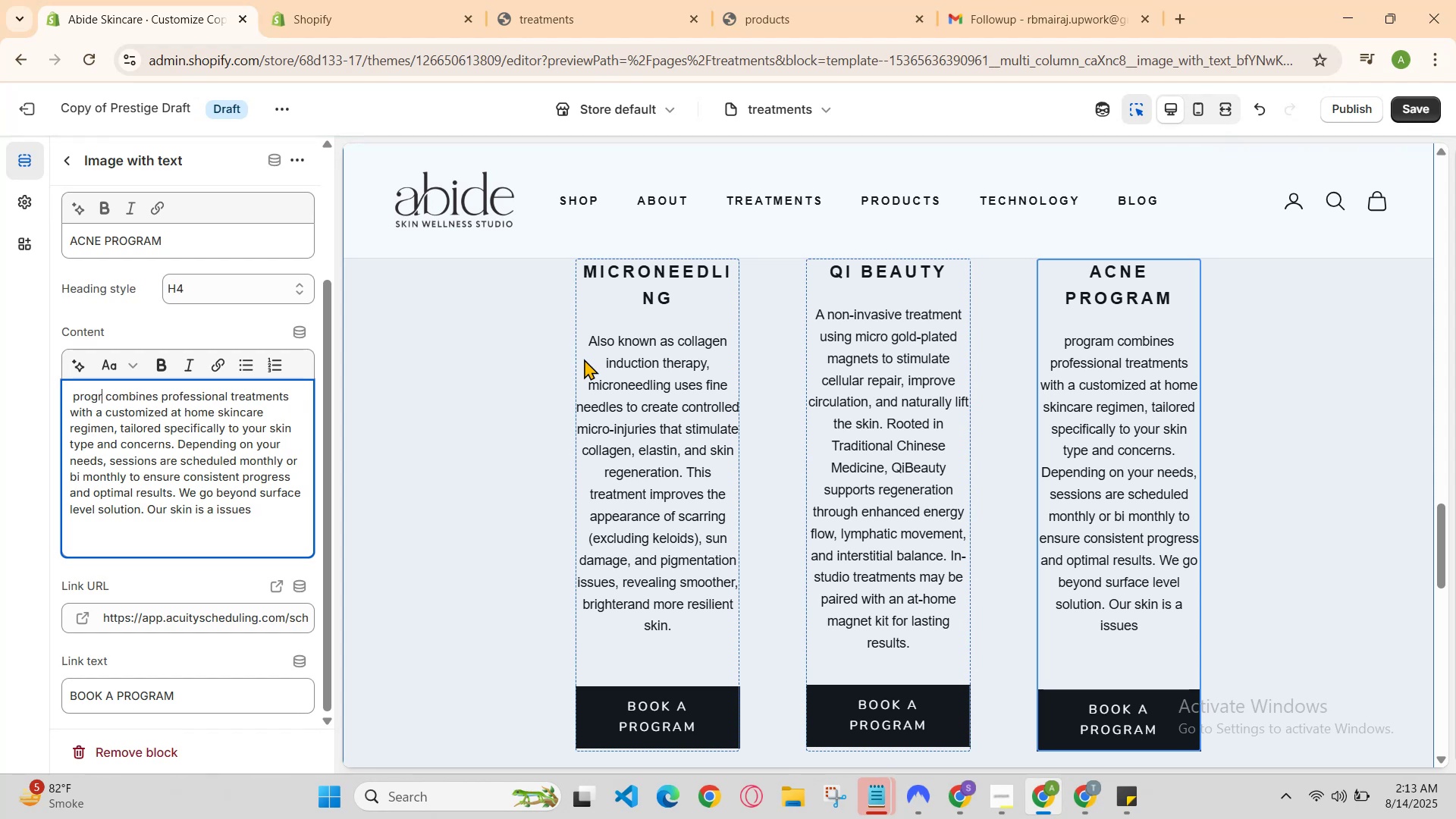 
key(Backspace)
 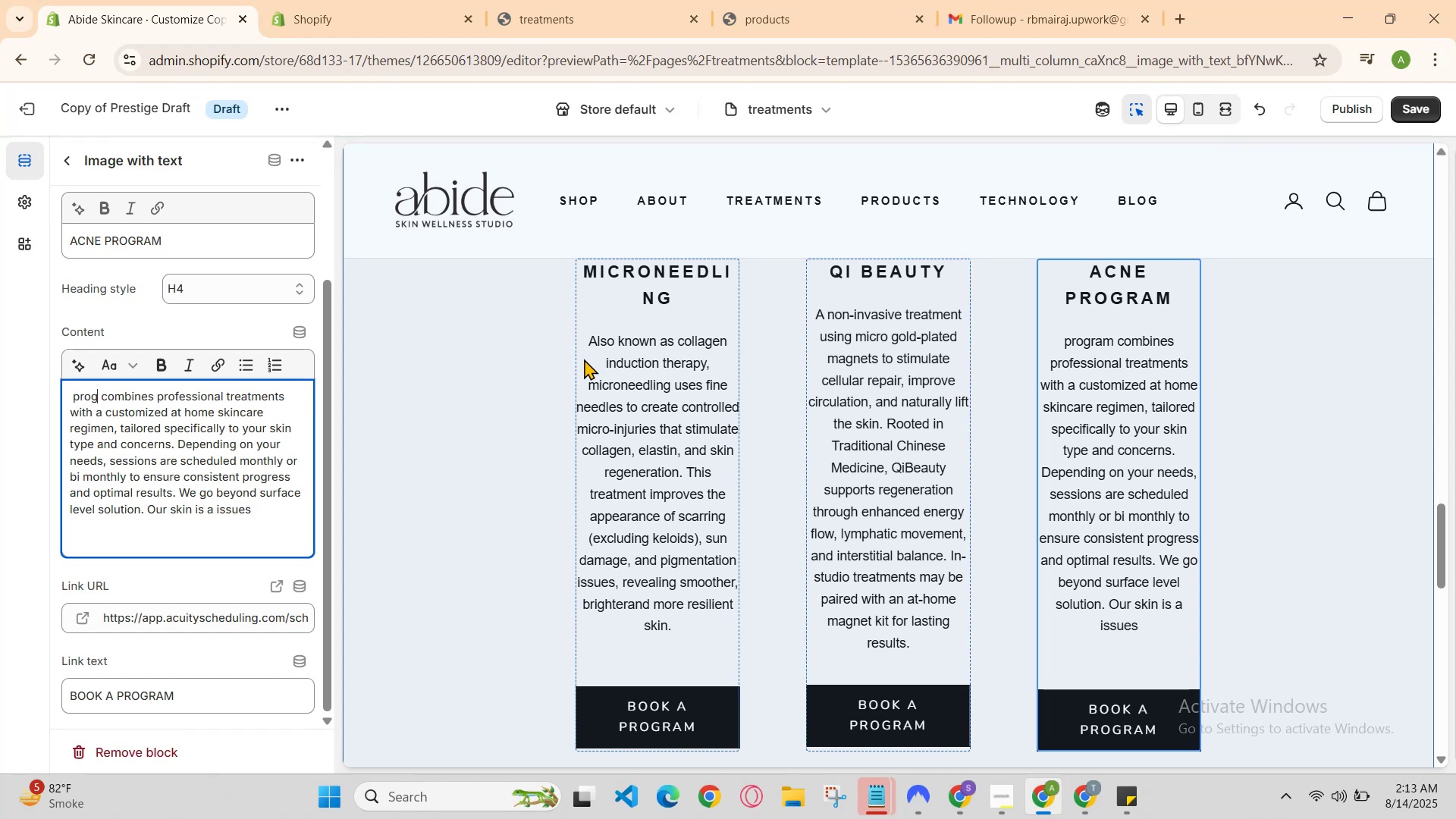 
key(Backspace)
 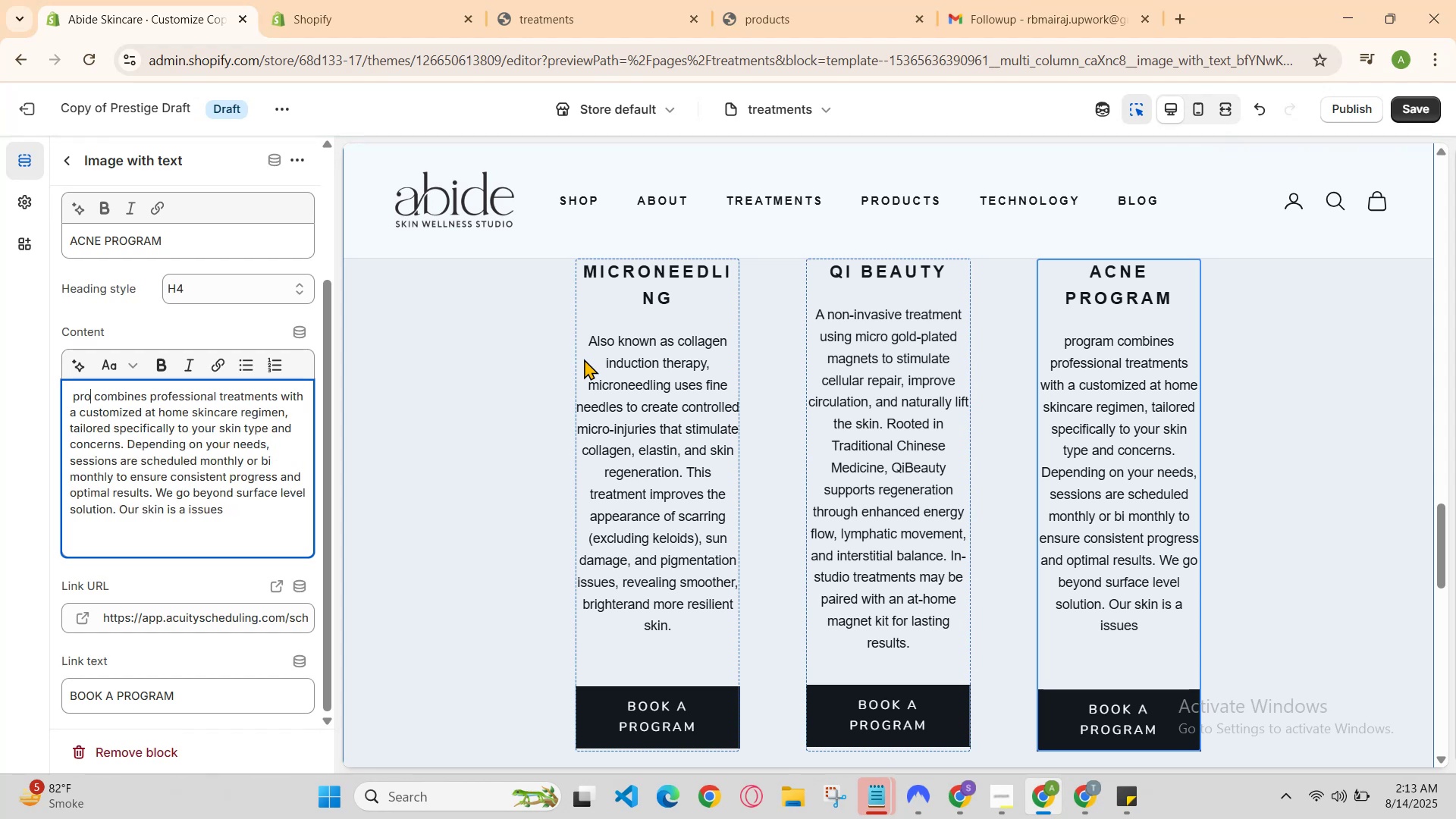 
key(Backspace)
 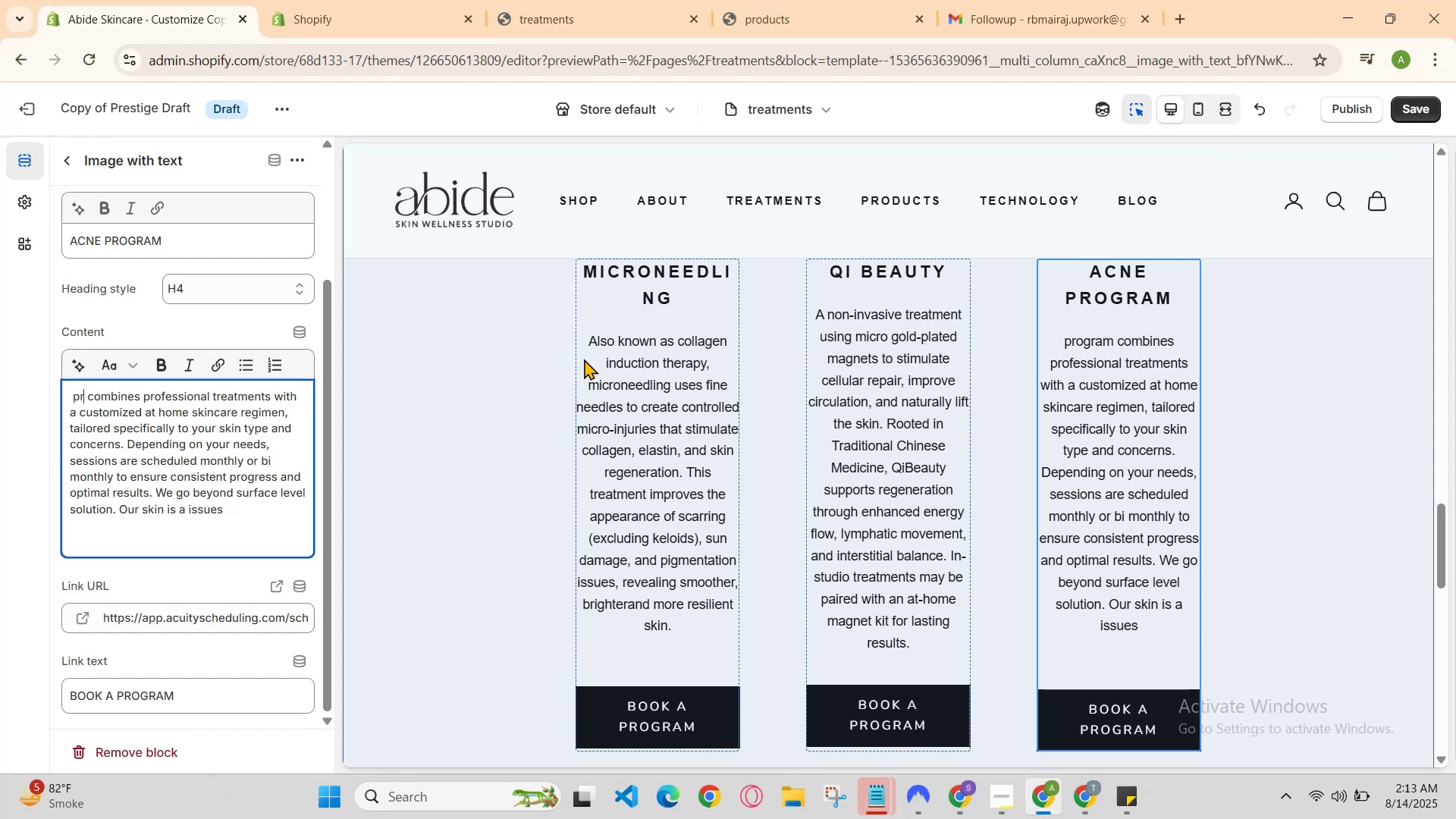 
key(Backspace)
 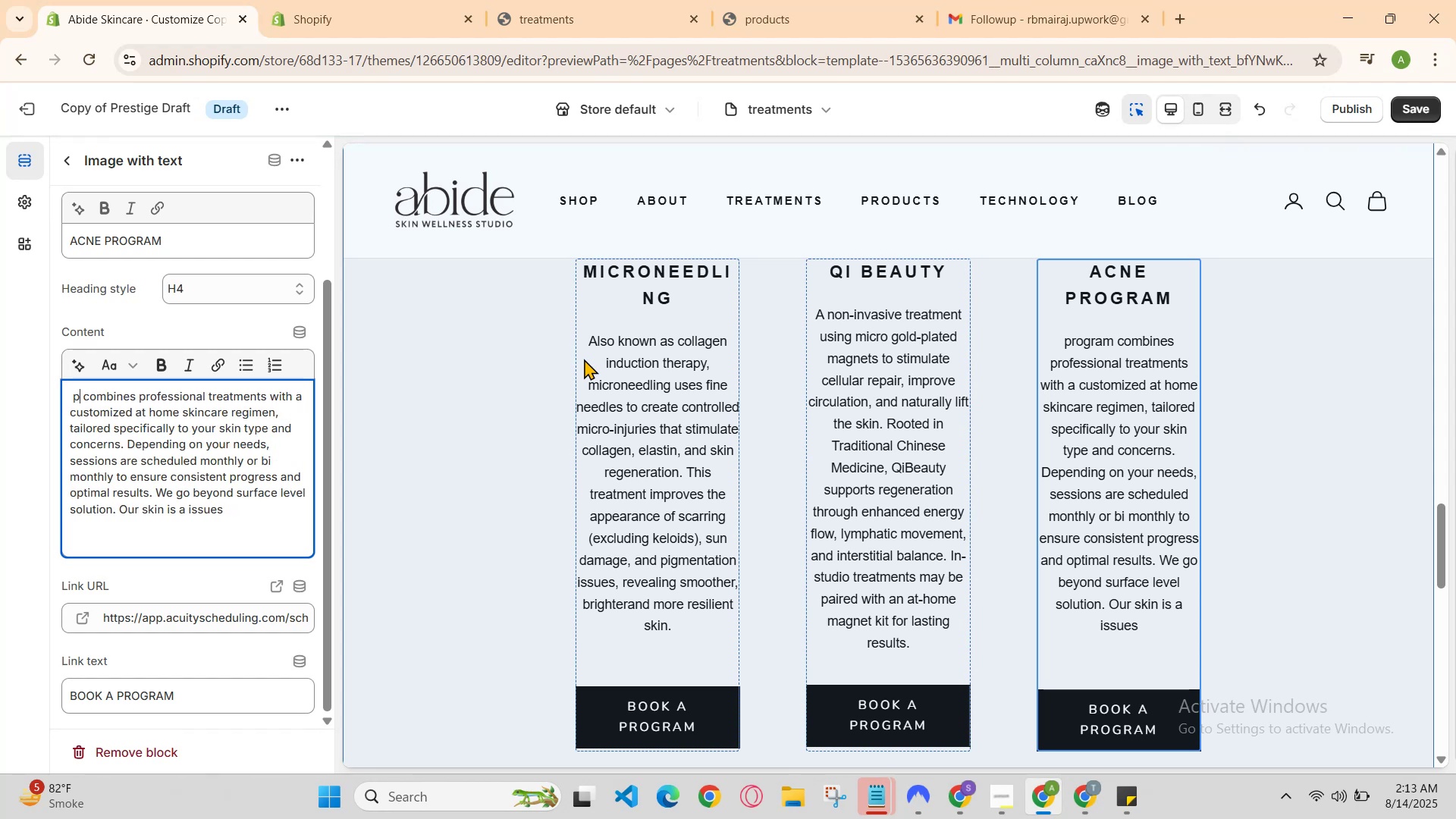 
key(Backspace)
 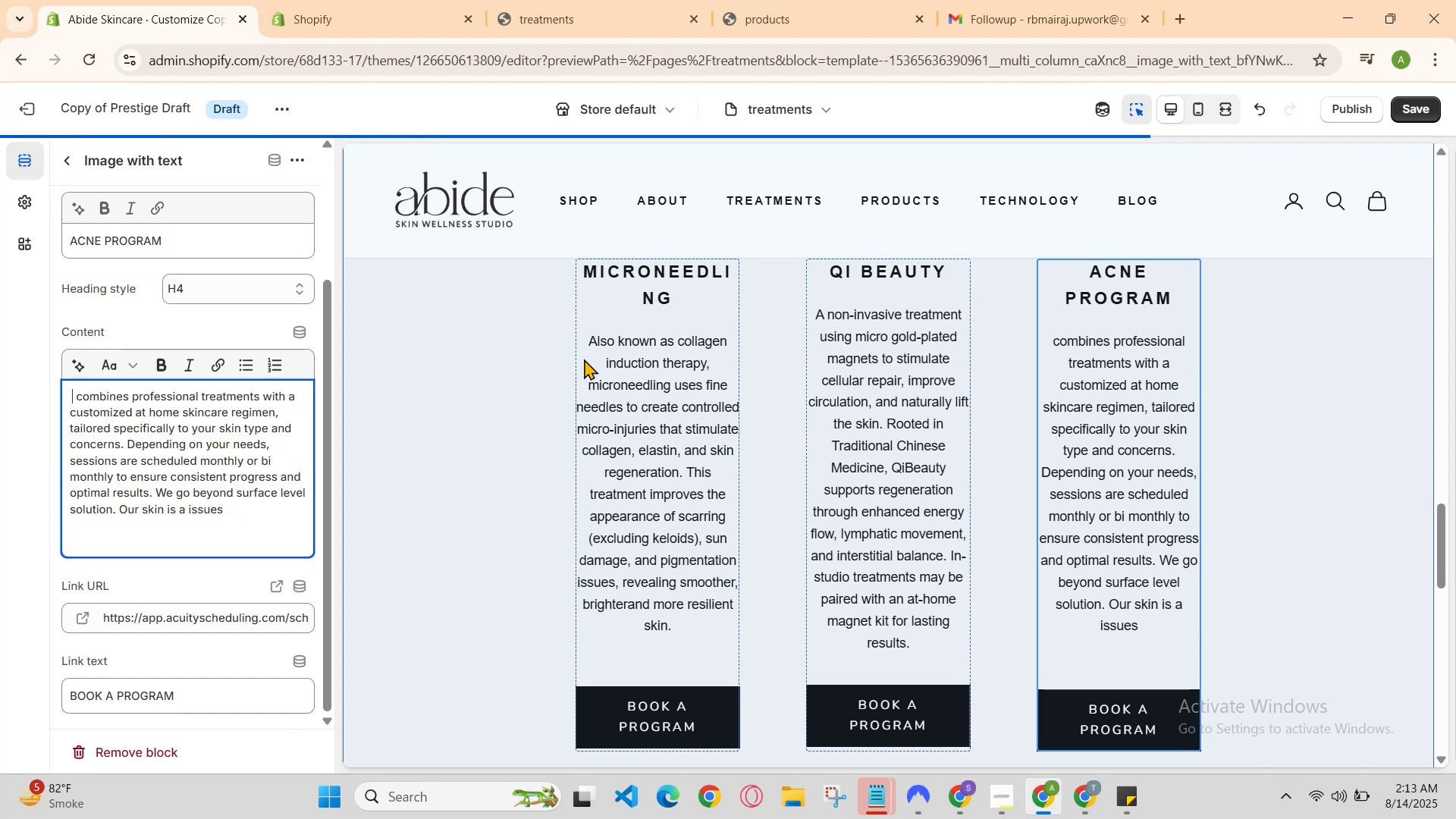 
key(ArrowRight)
 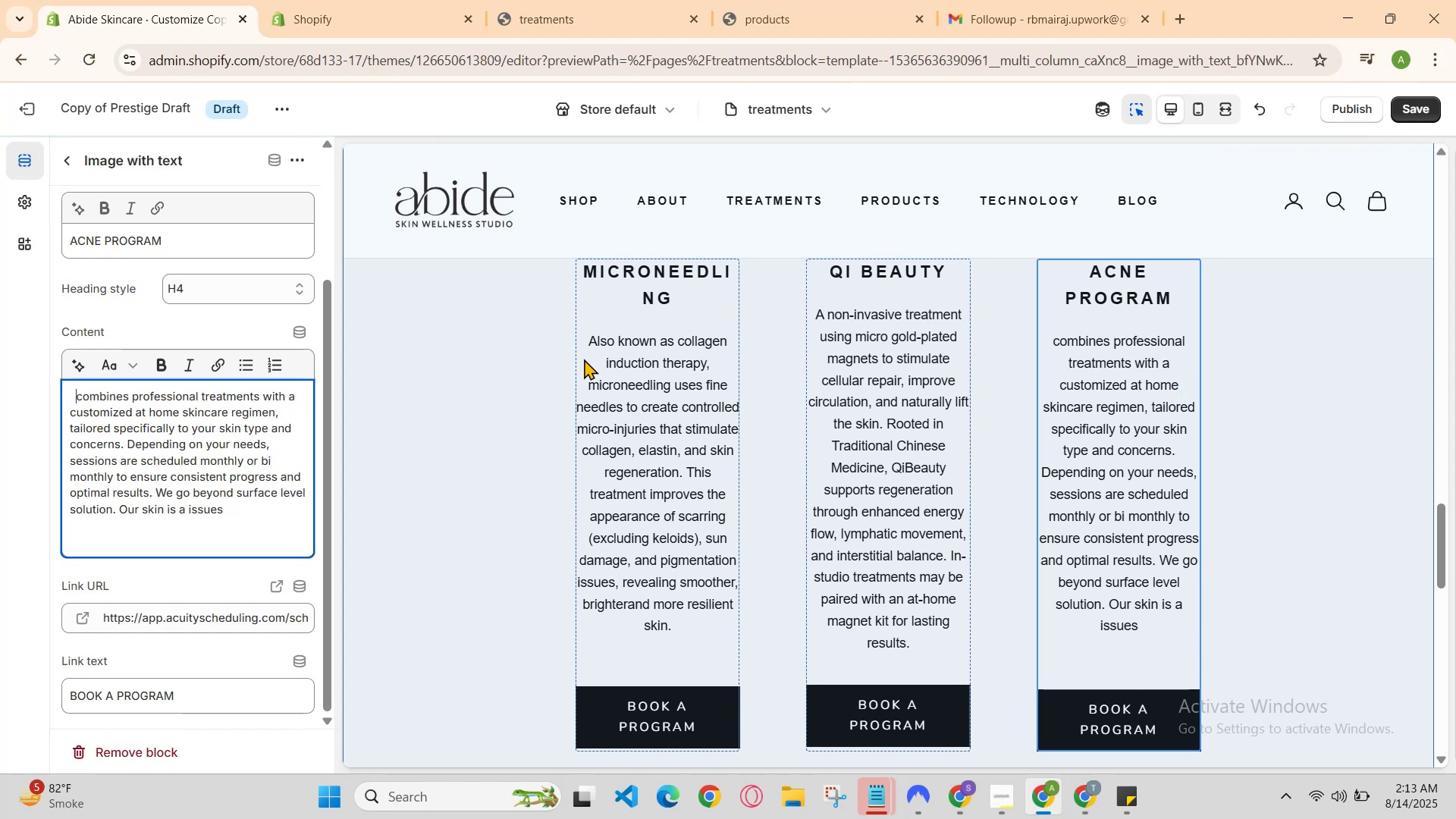 
key(ArrowRight)
 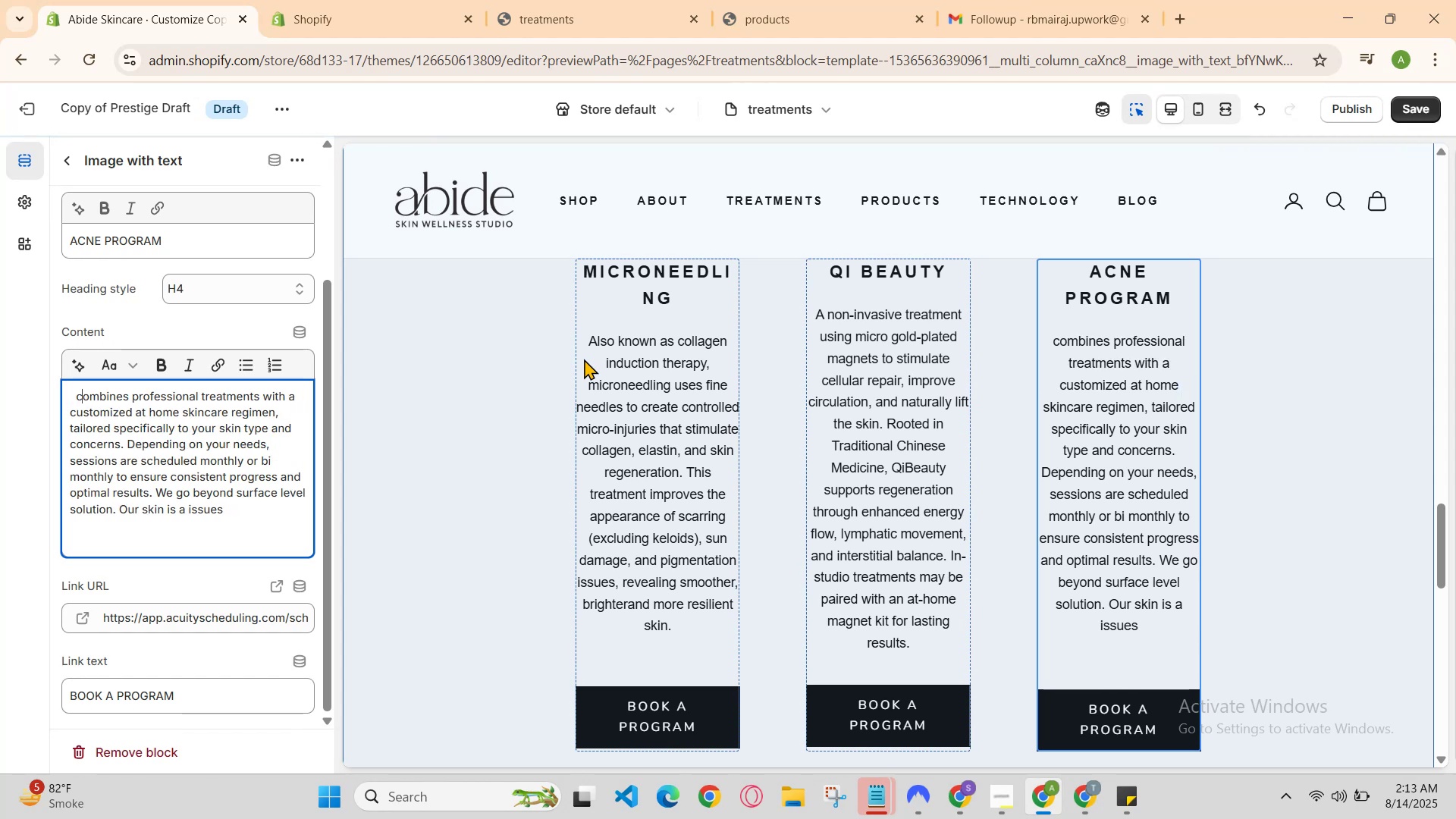 
key(Backspace)
 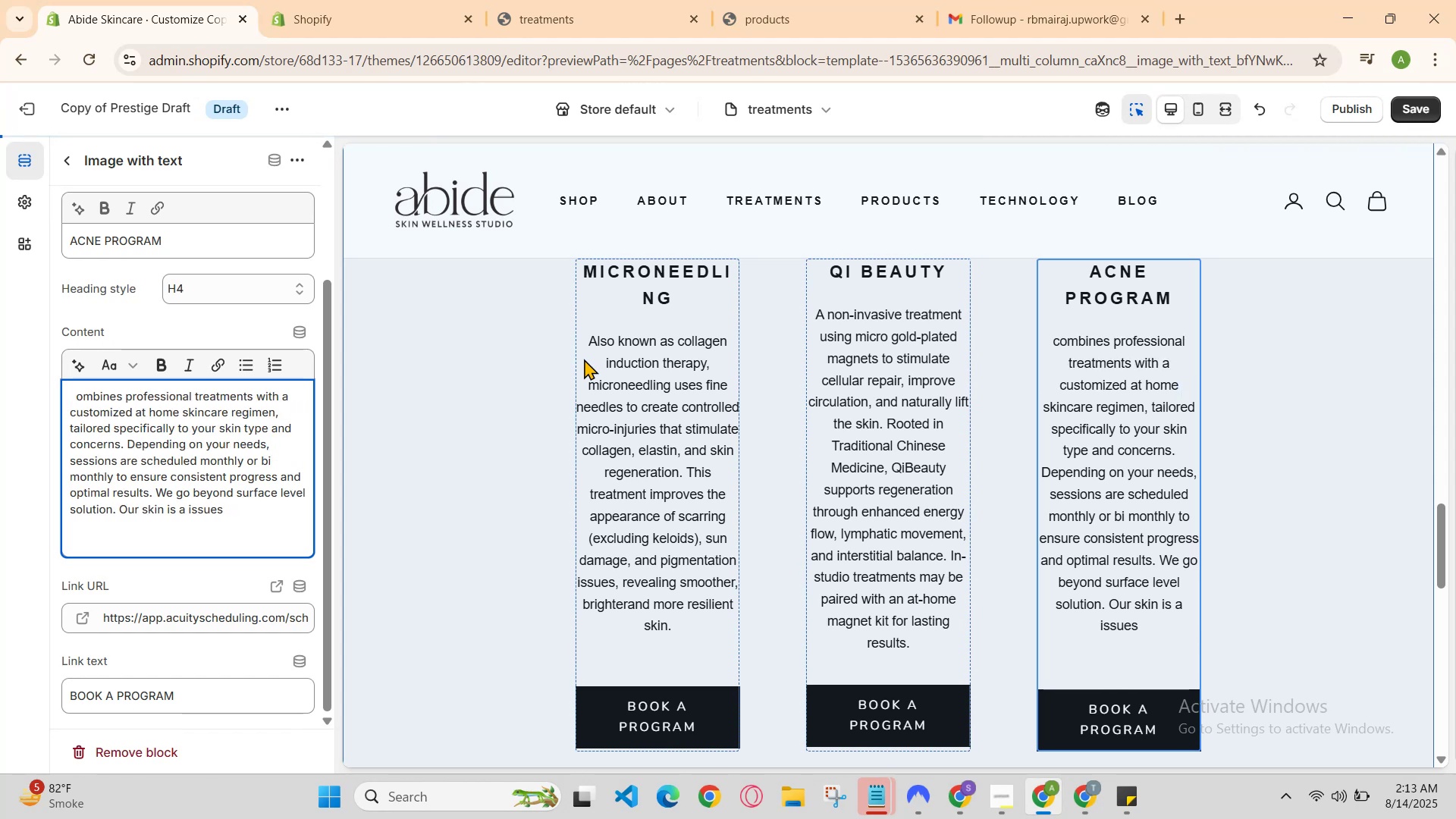 
key(ArrowRight)
 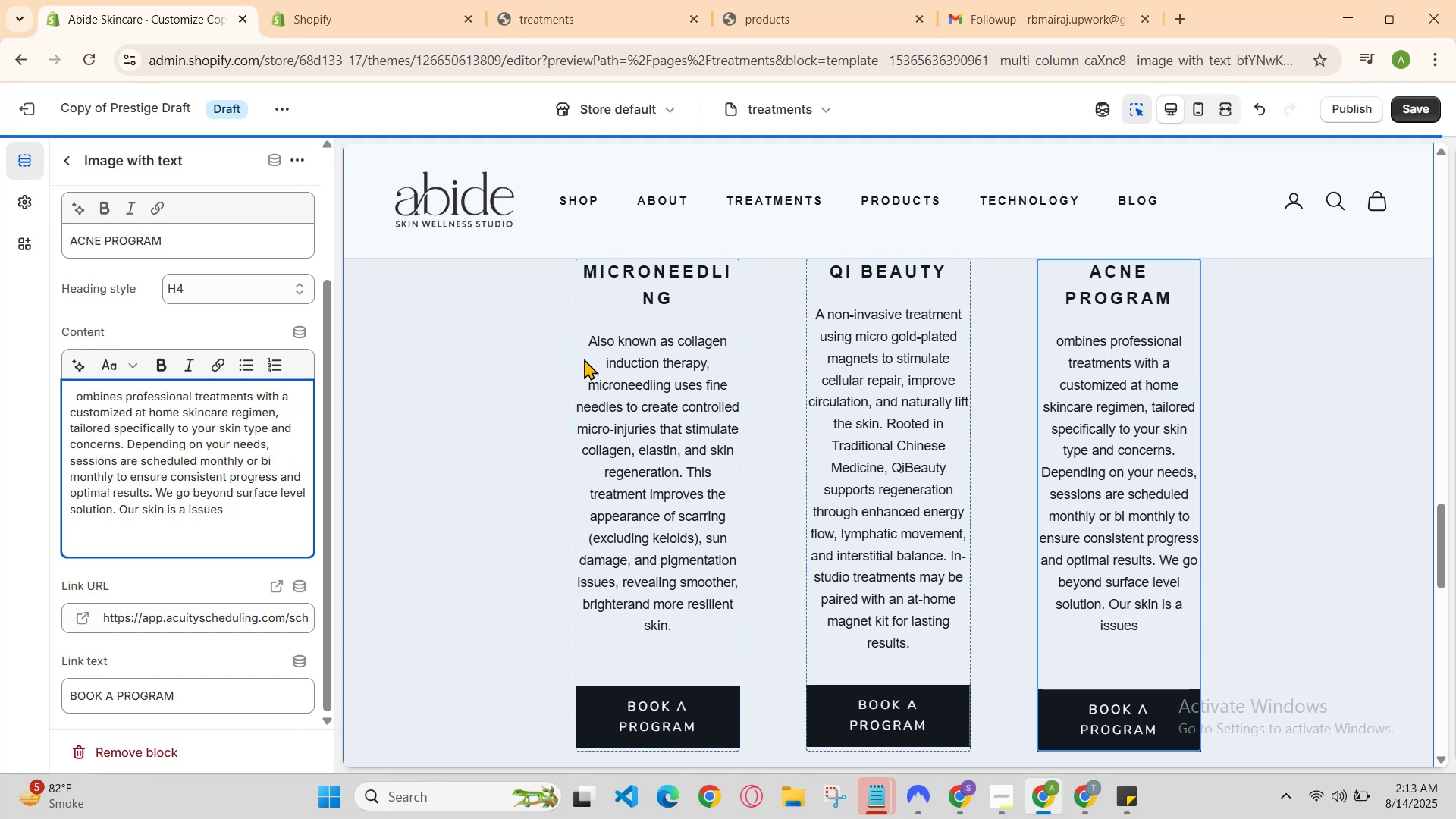 
key(Backspace)
 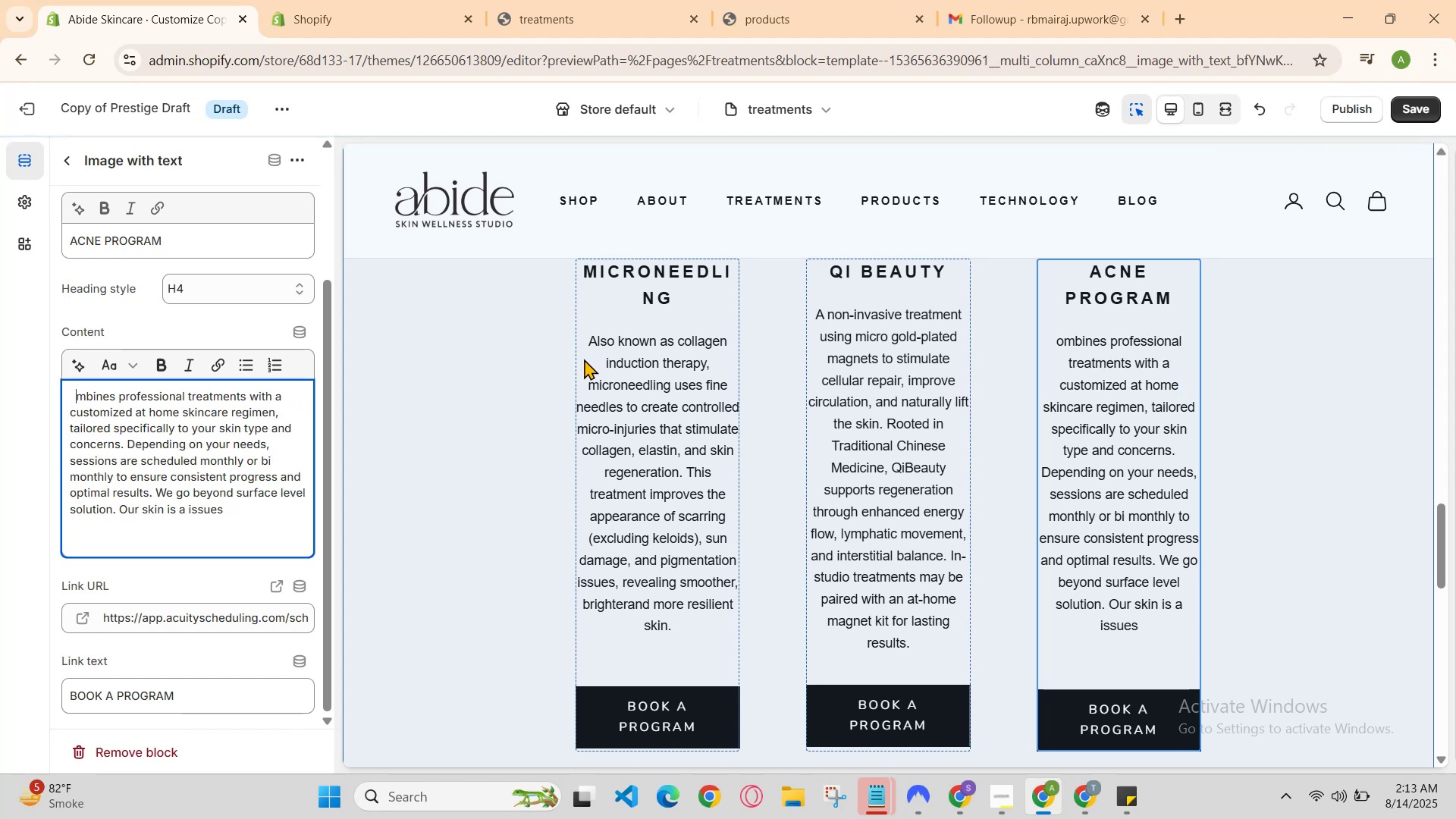 
key(ArrowRight)
 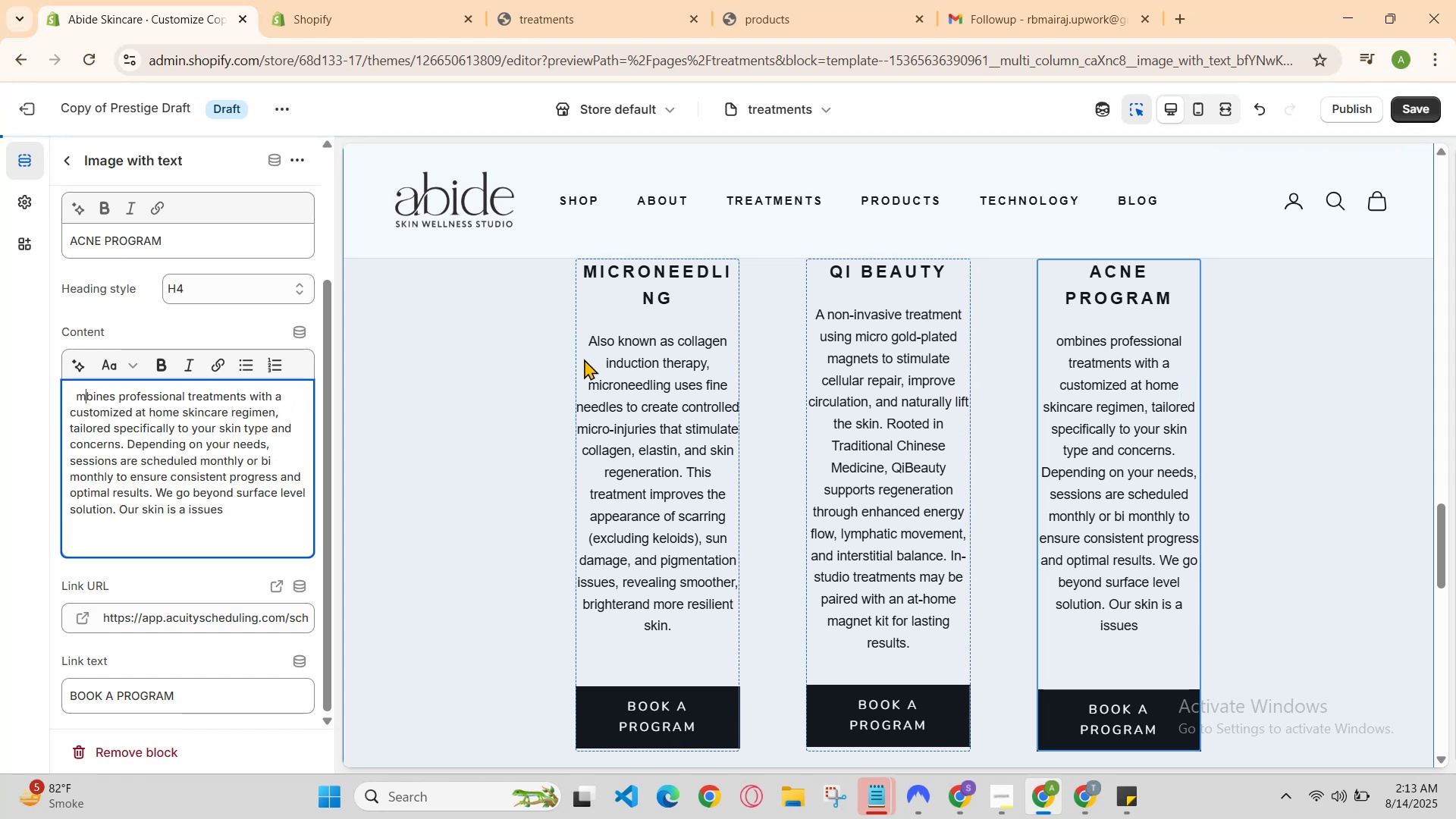 
key(Backspace)
 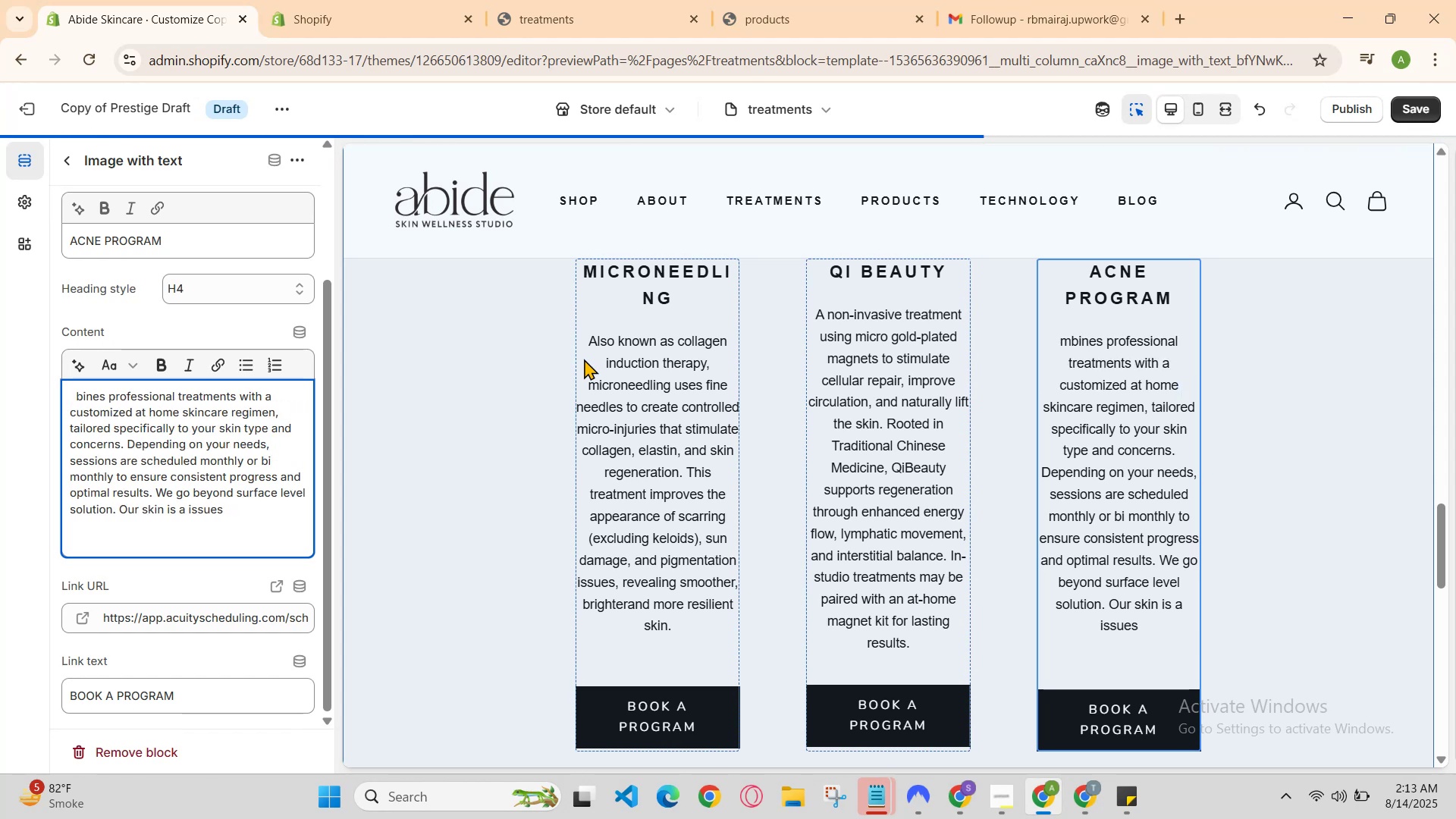 
key(ArrowRight)
 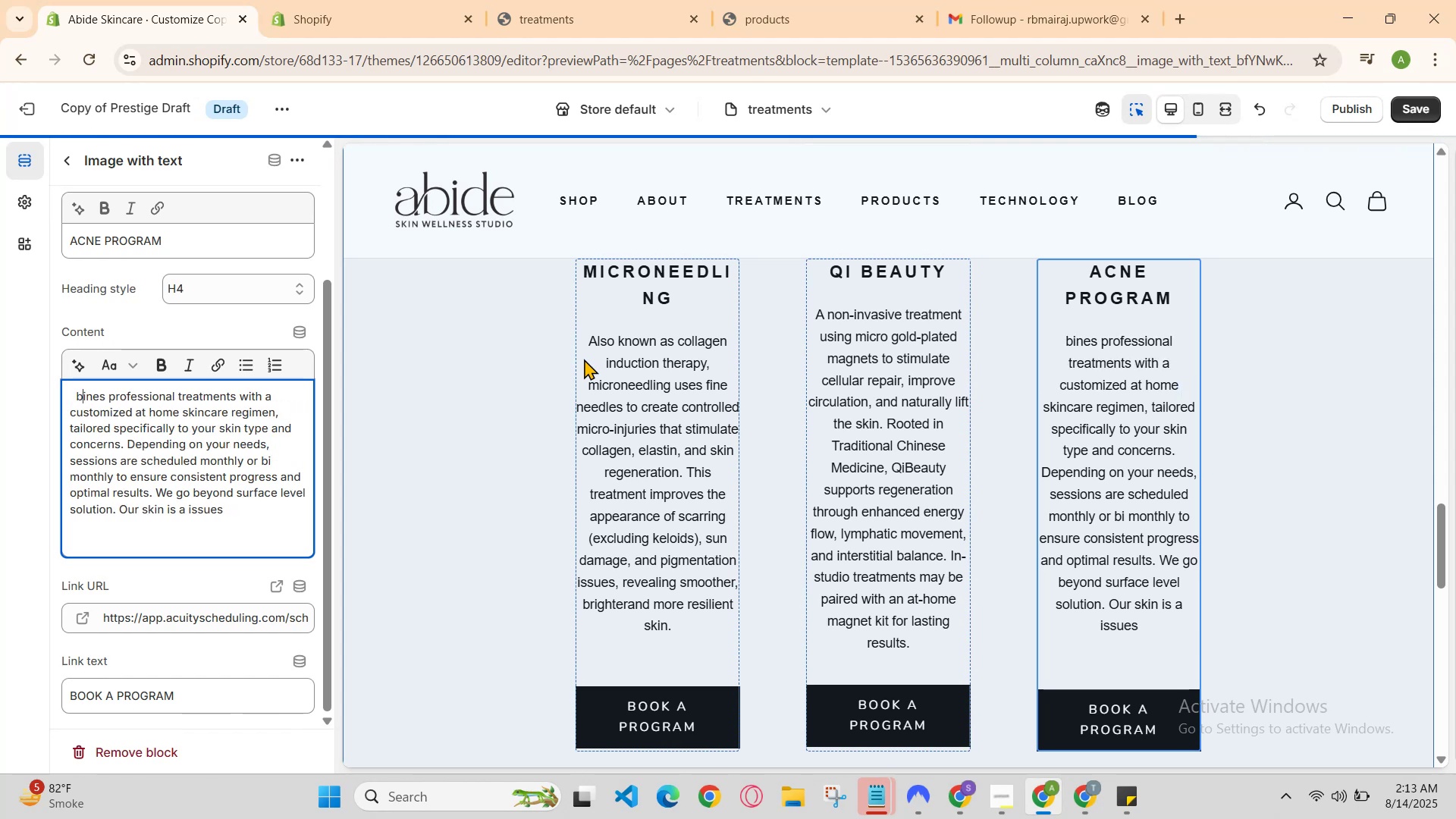 
key(Backspace)
 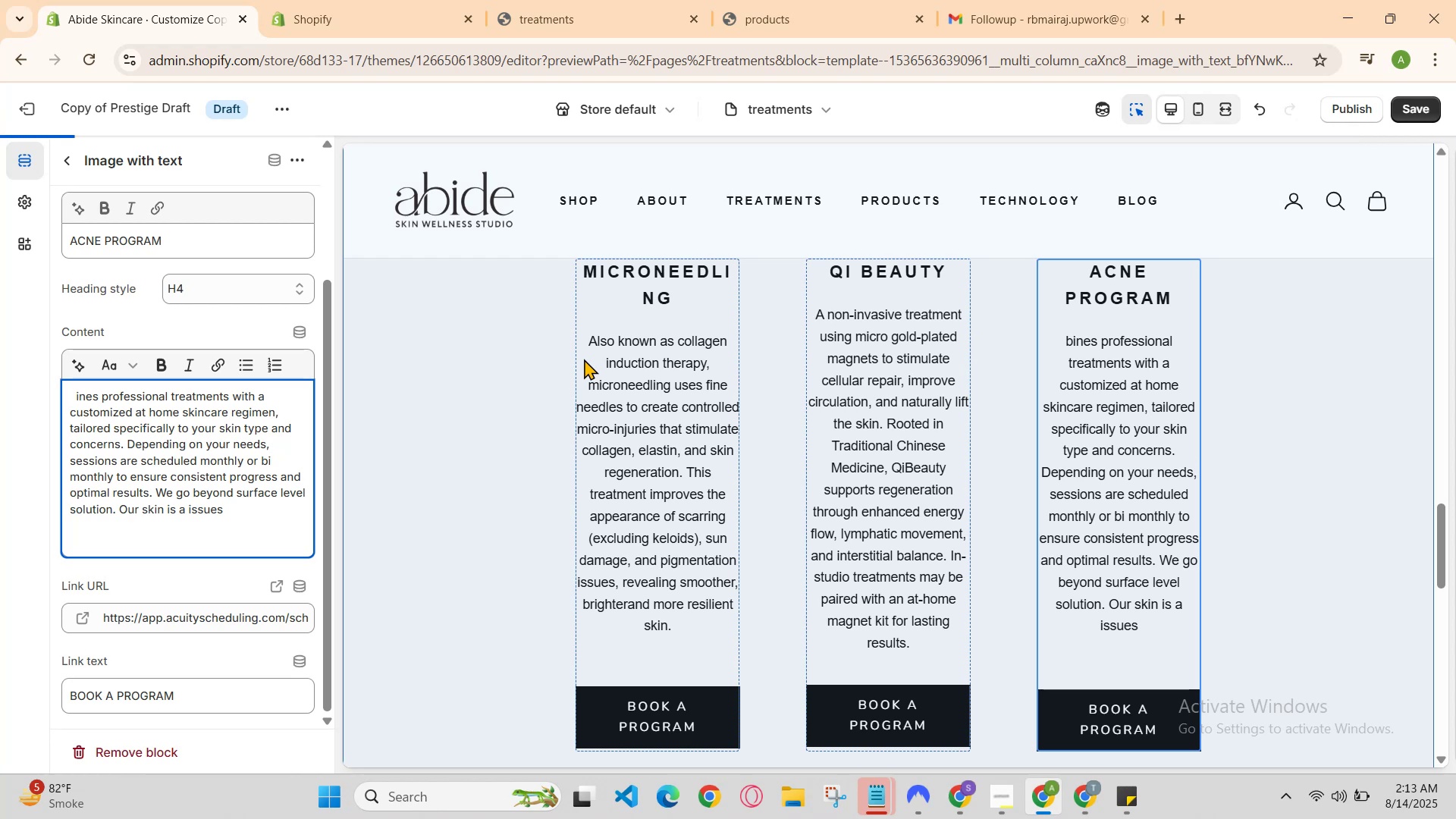 
key(ArrowRight)
 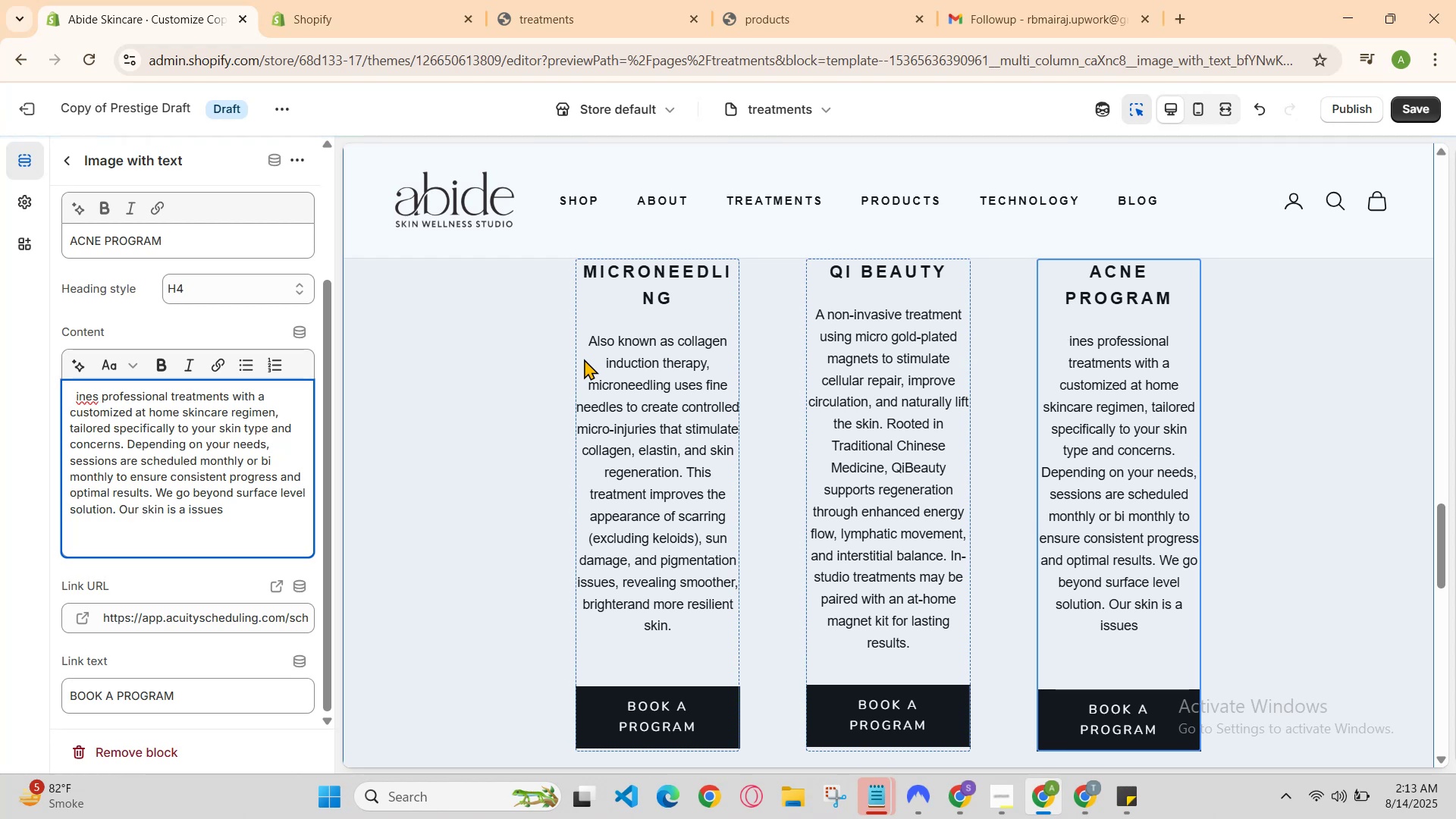 
key(Backspace)
 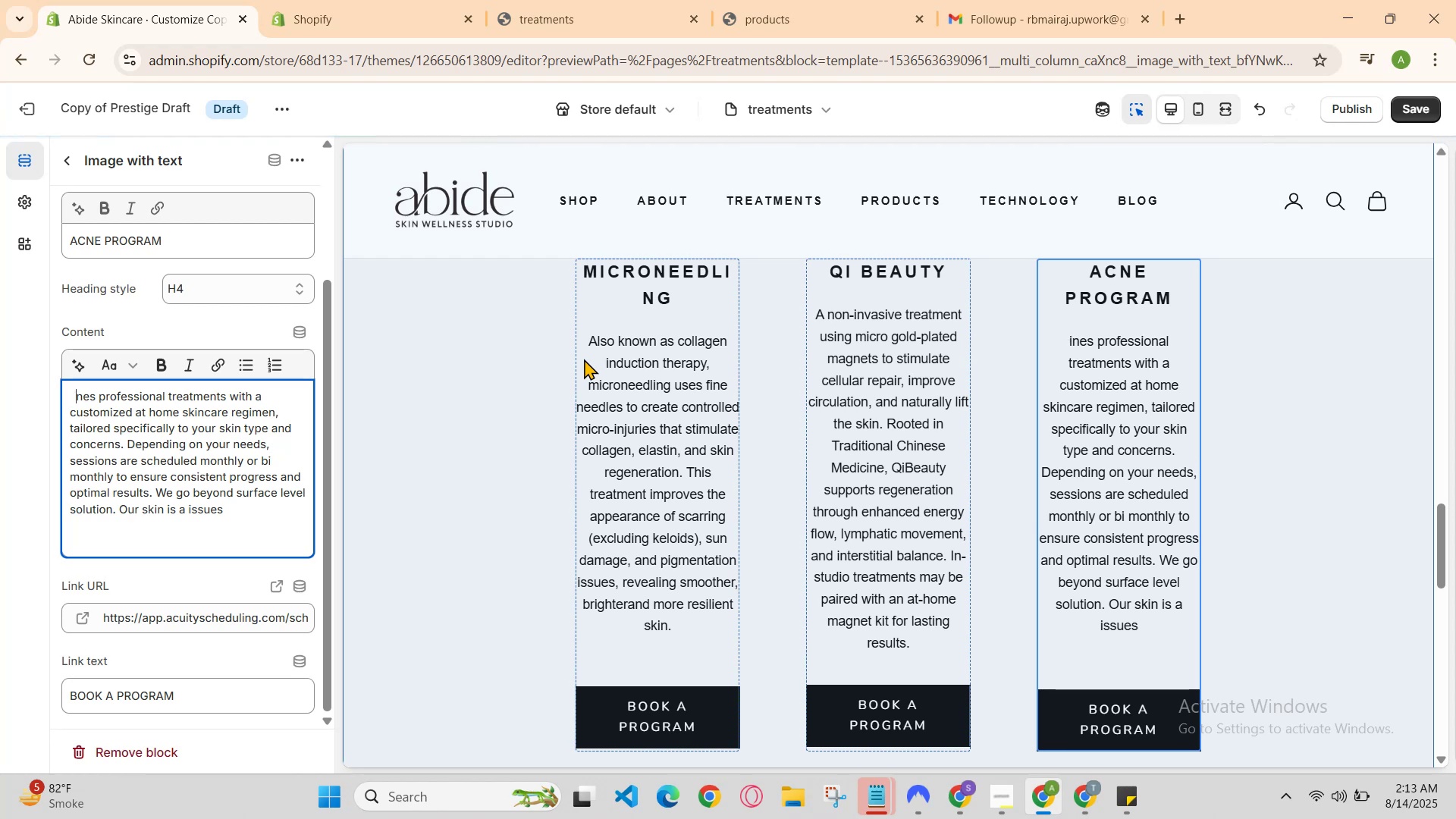 
key(ArrowRight)
 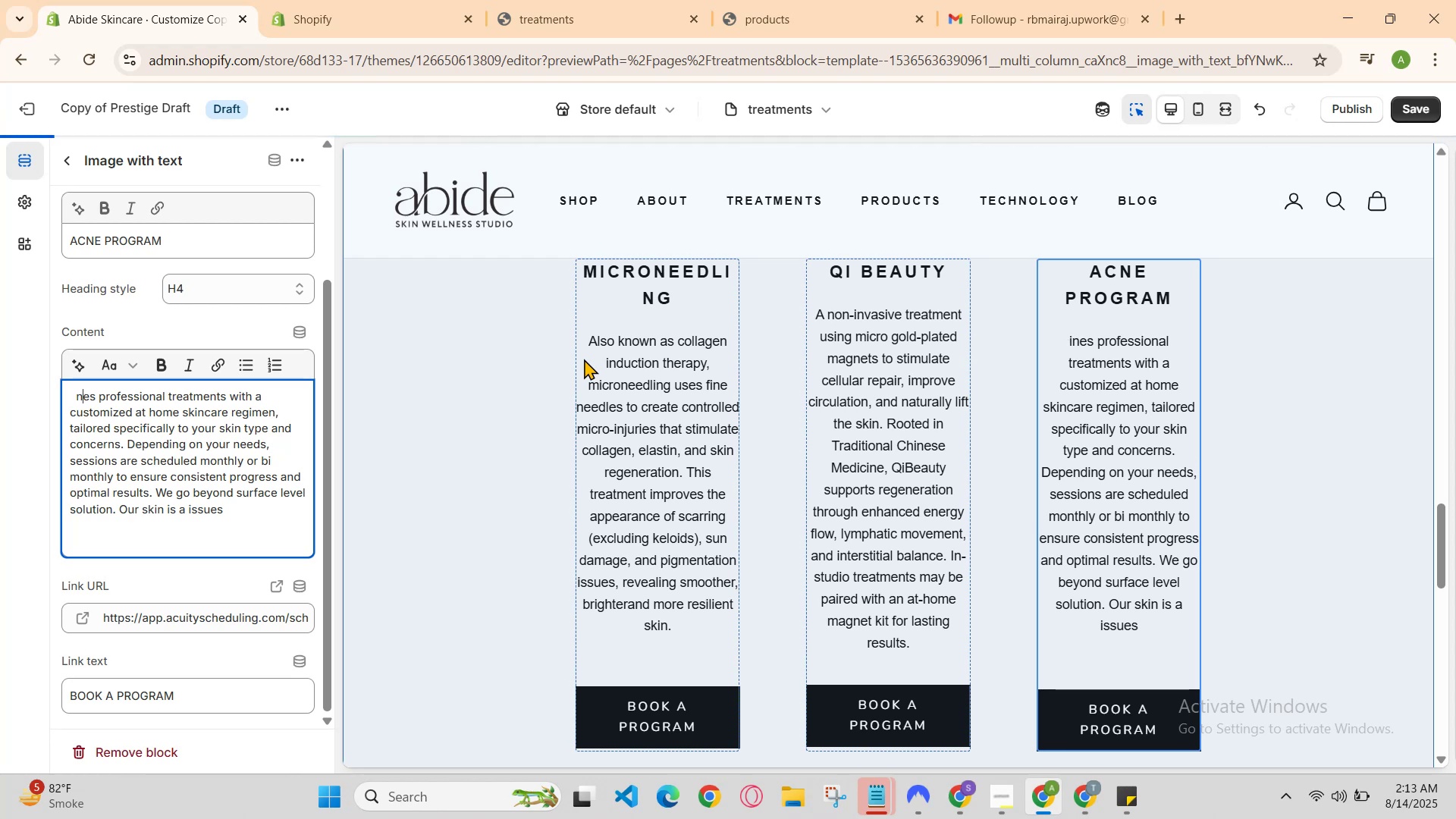 
key(Backspace)
 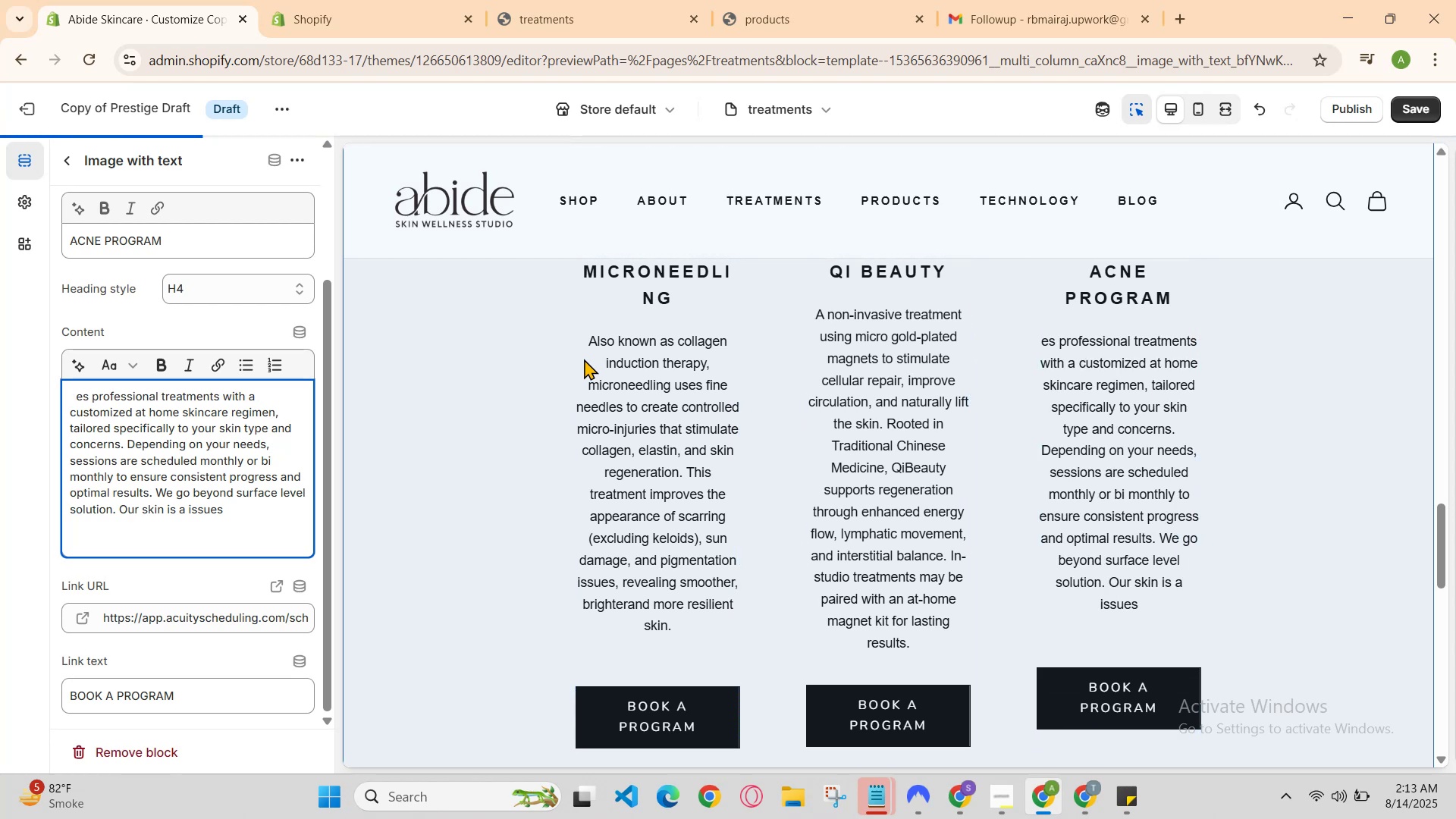 
key(Control+Z)
 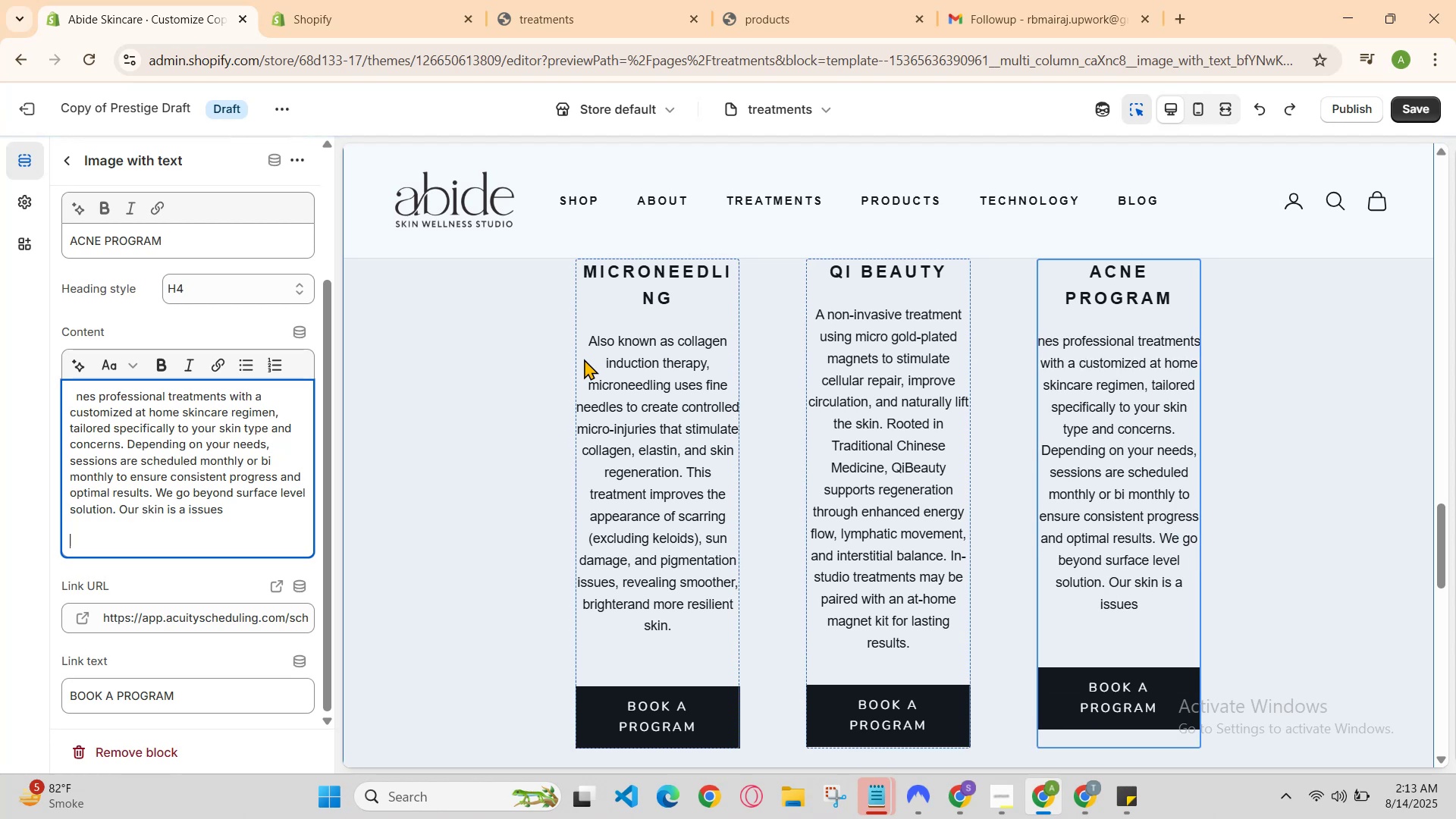 
key(Control+Z)
 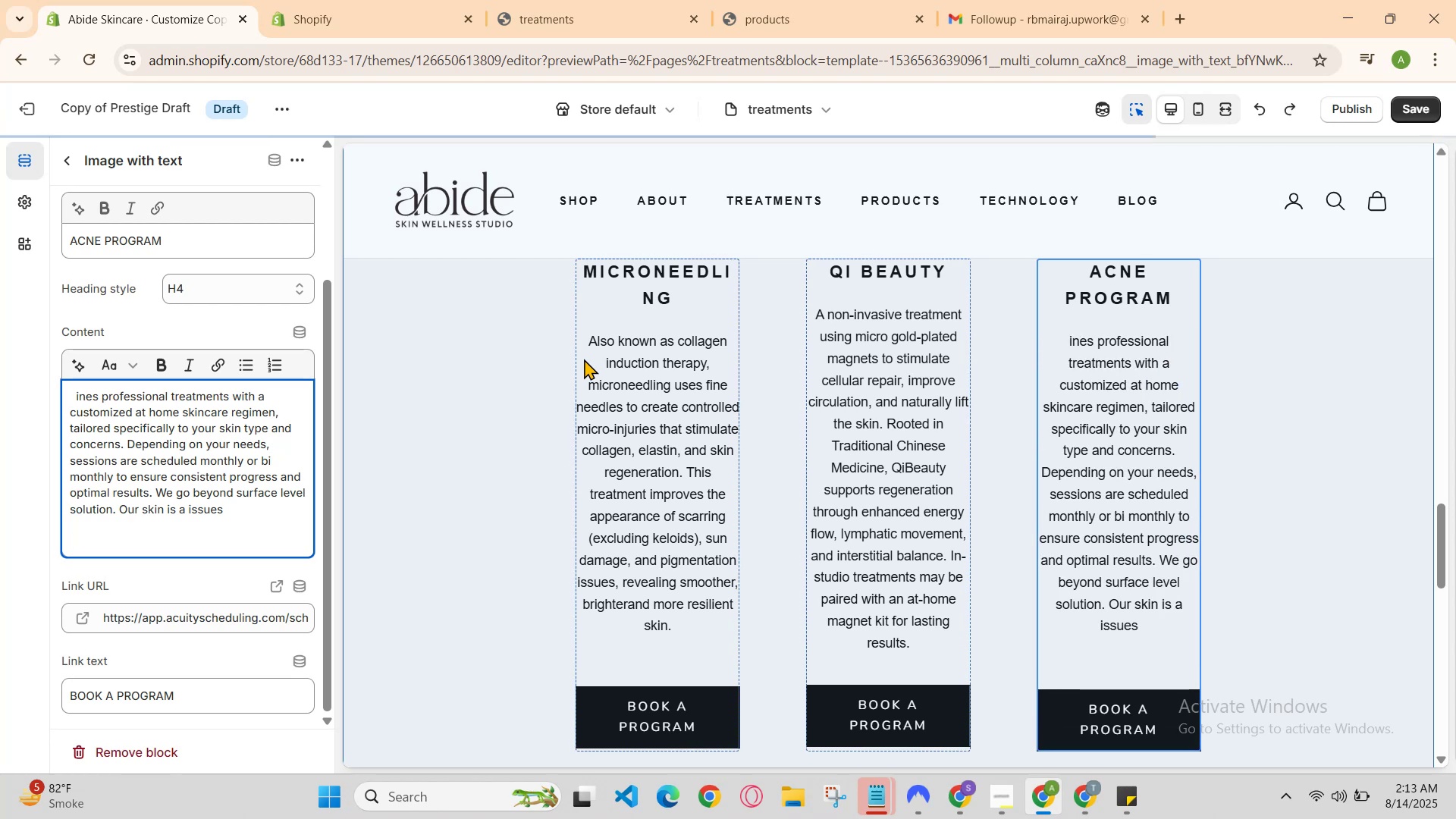 
key(ArrowLeft)
 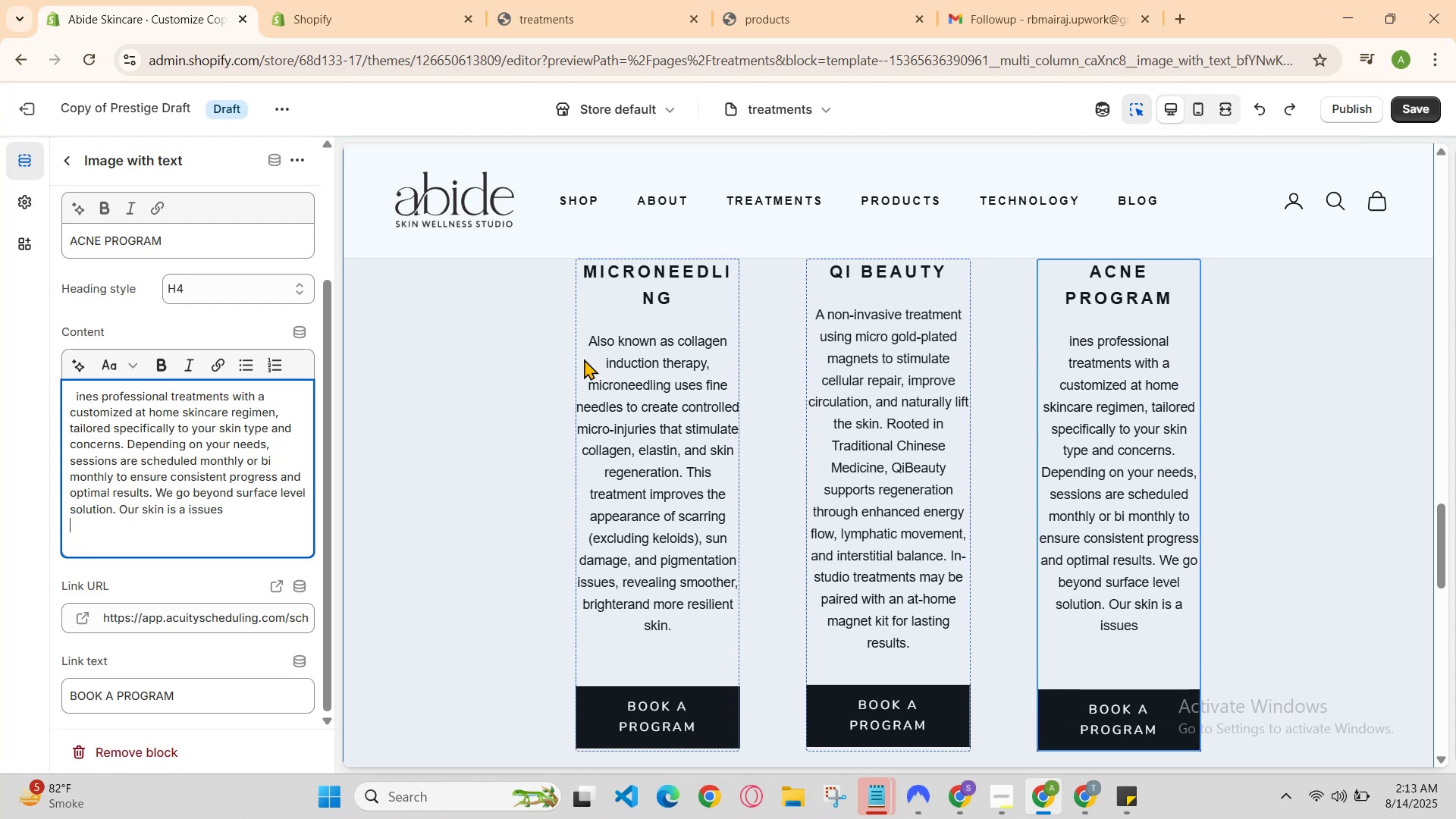 
key(ArrowUp)
 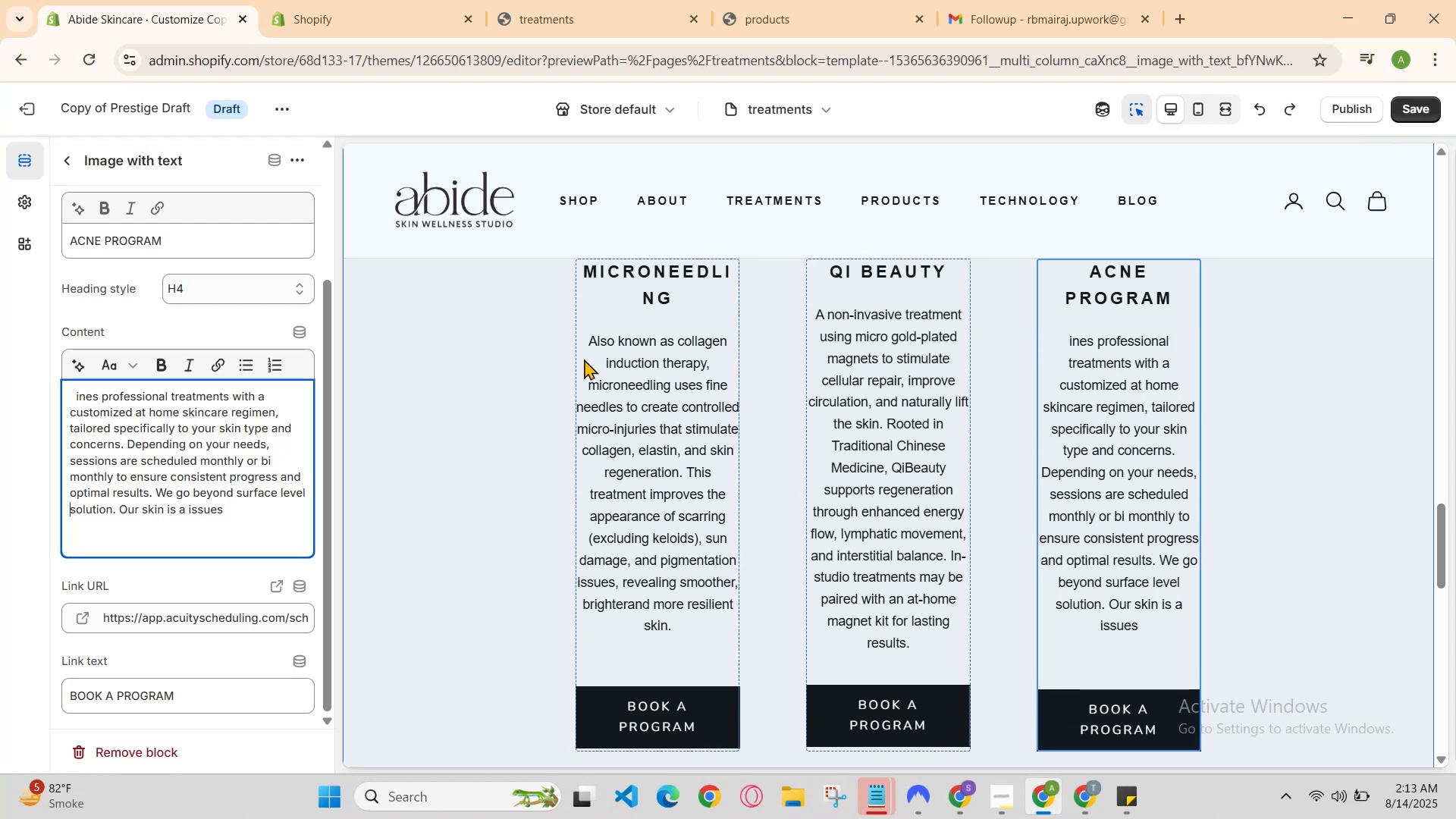 
key(ArrowUp)
 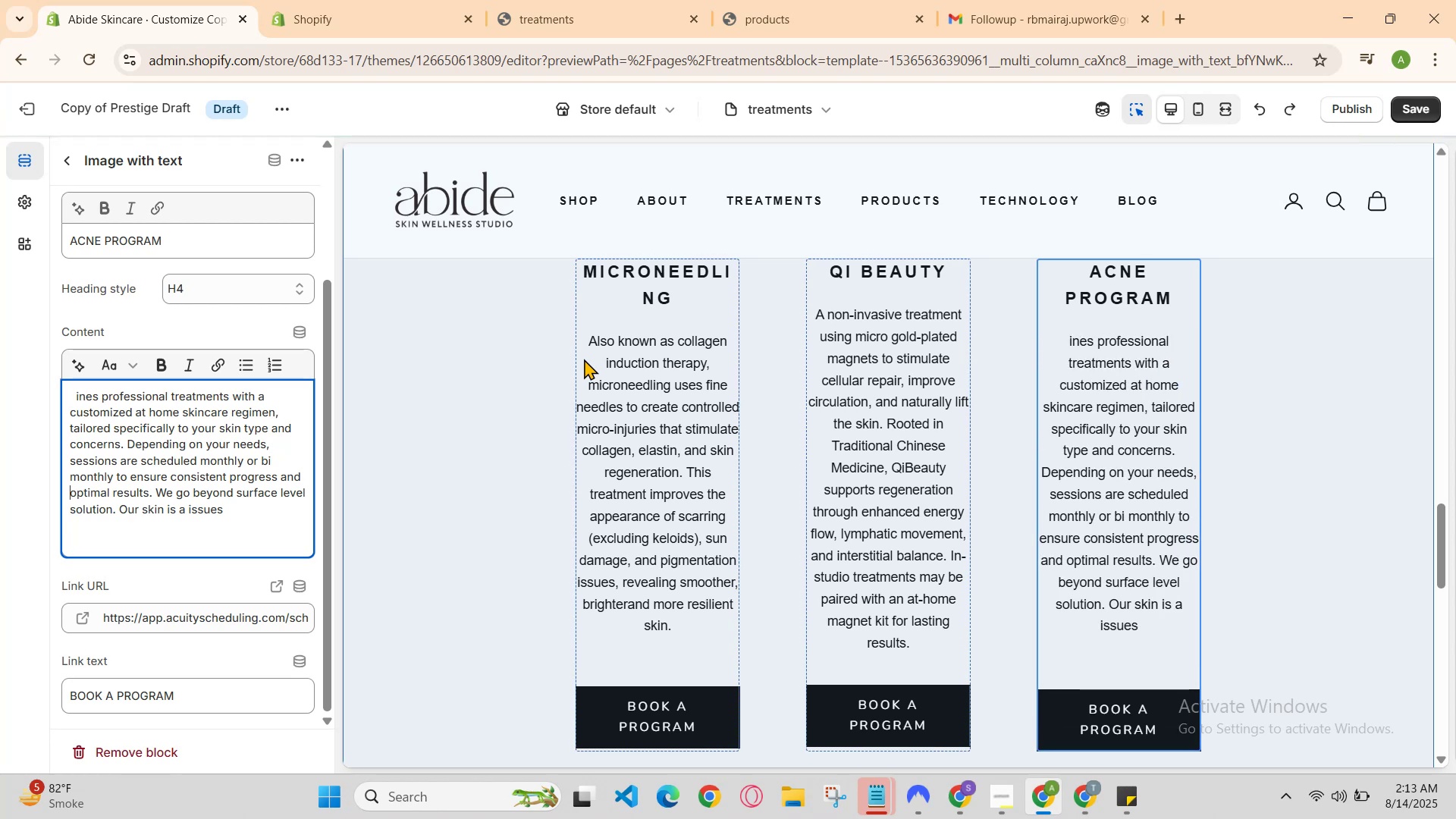 
key(Control+Z)
 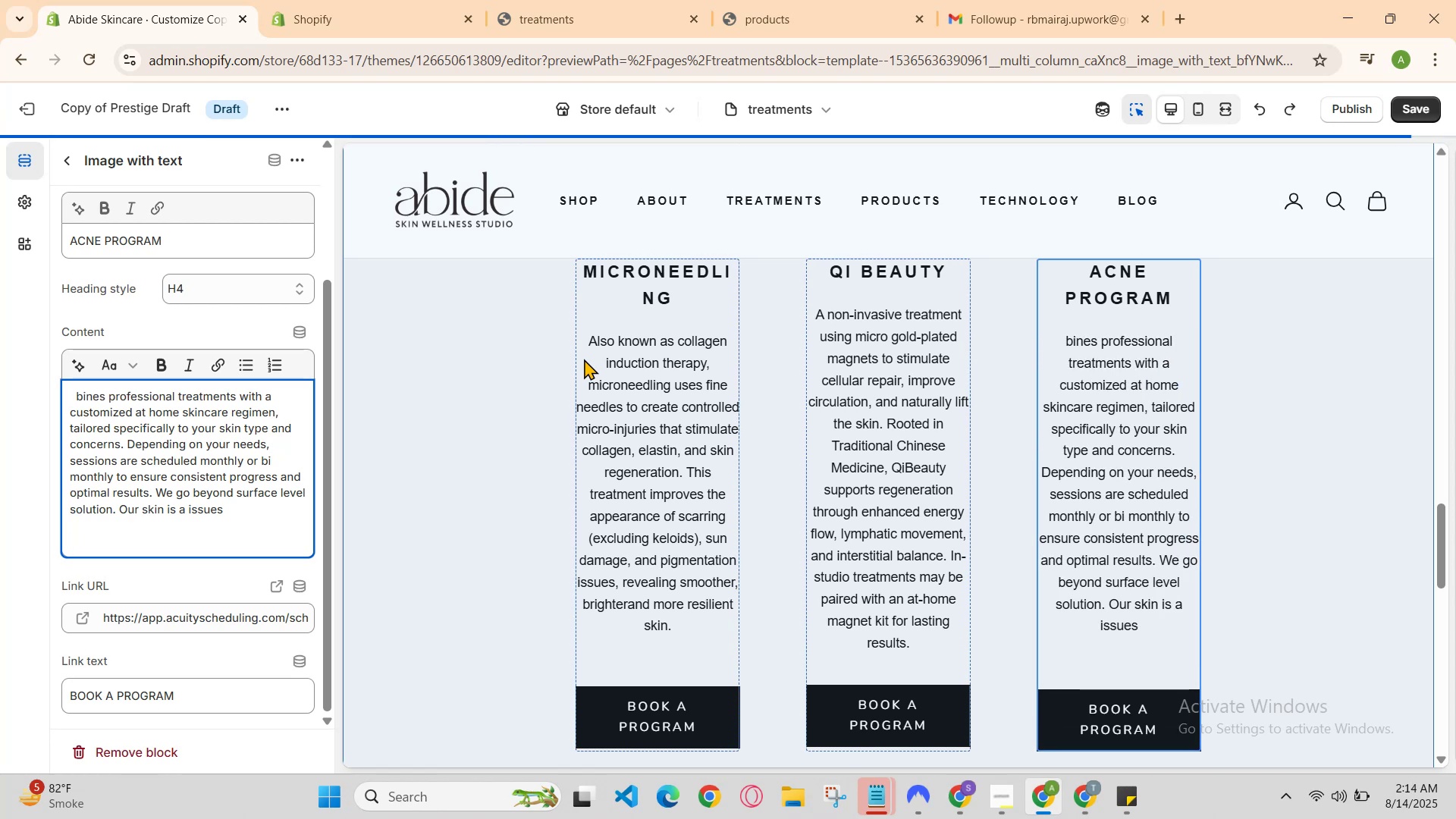 
key(Control+Z)
 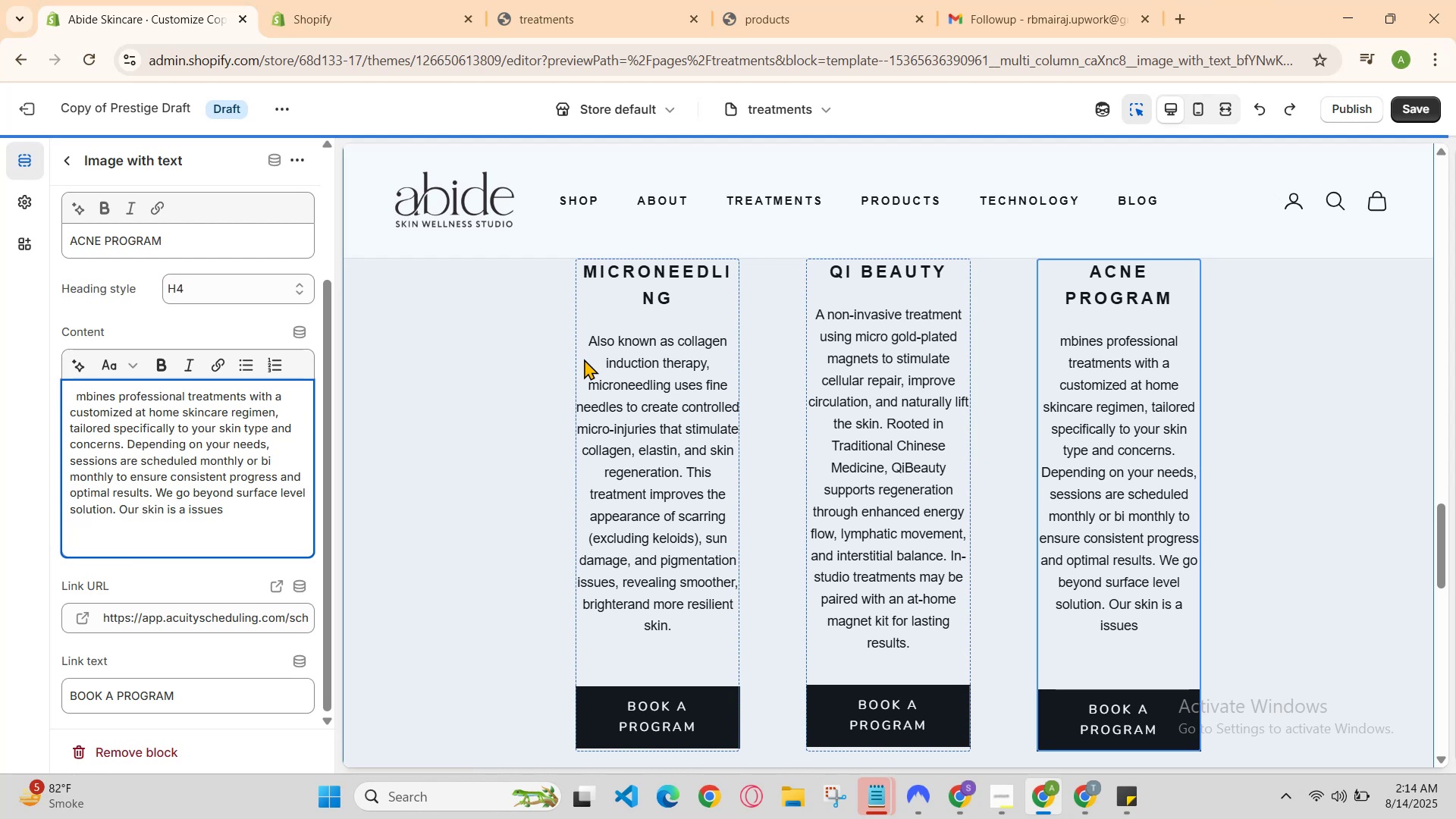 
key(ArrowRight)
 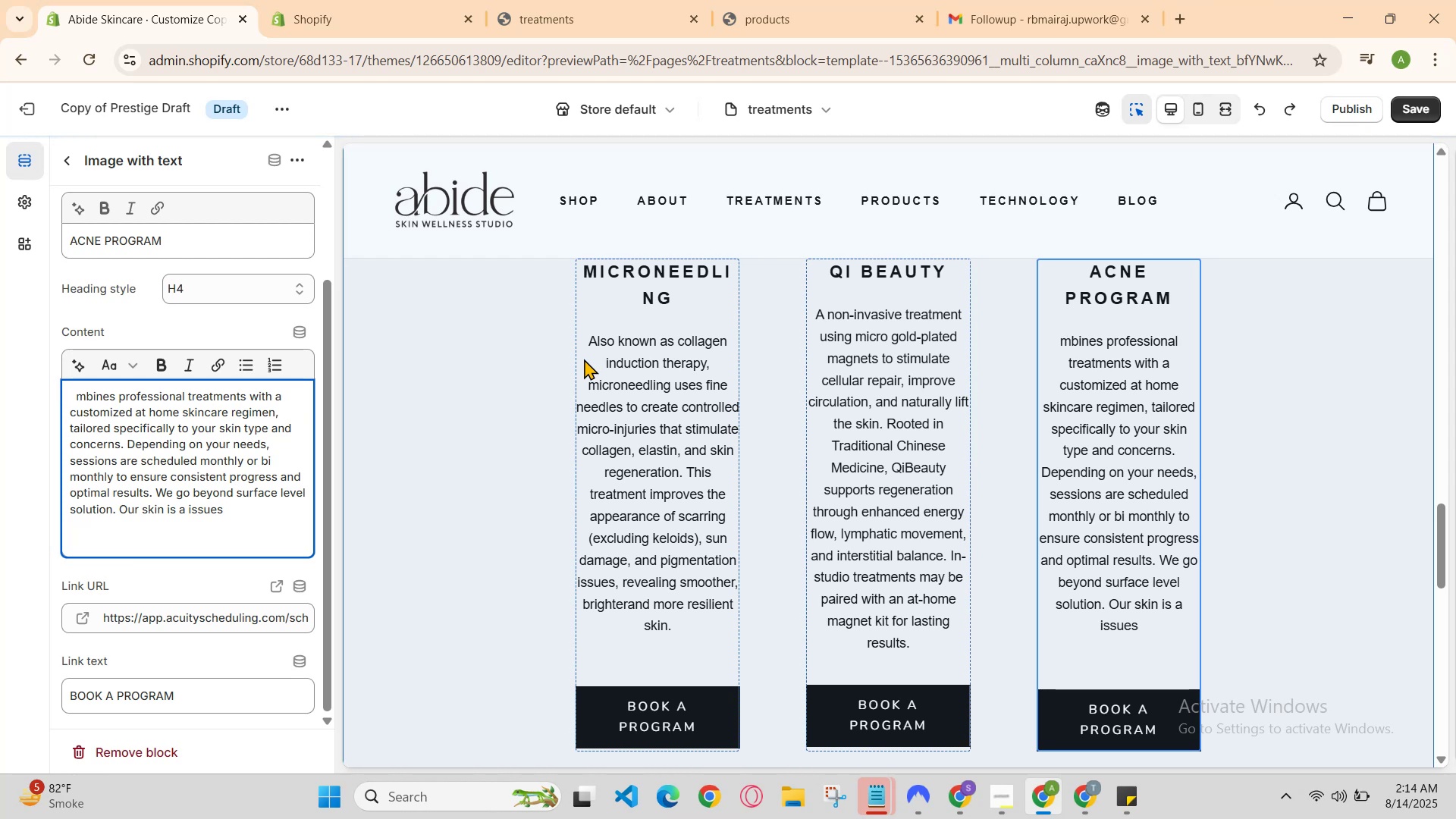 
key(ArrowUp)
 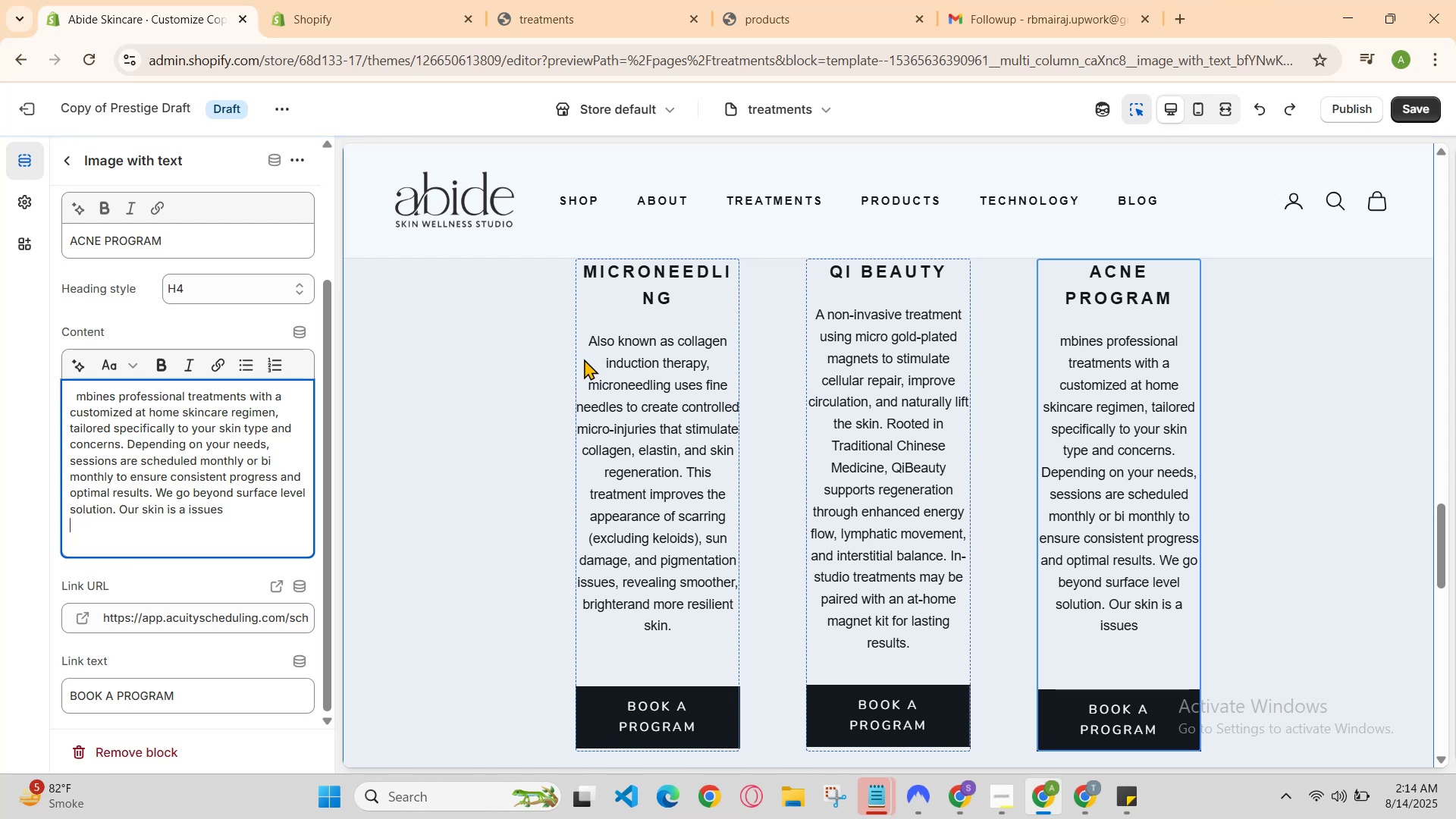 
key(Control+Z)
 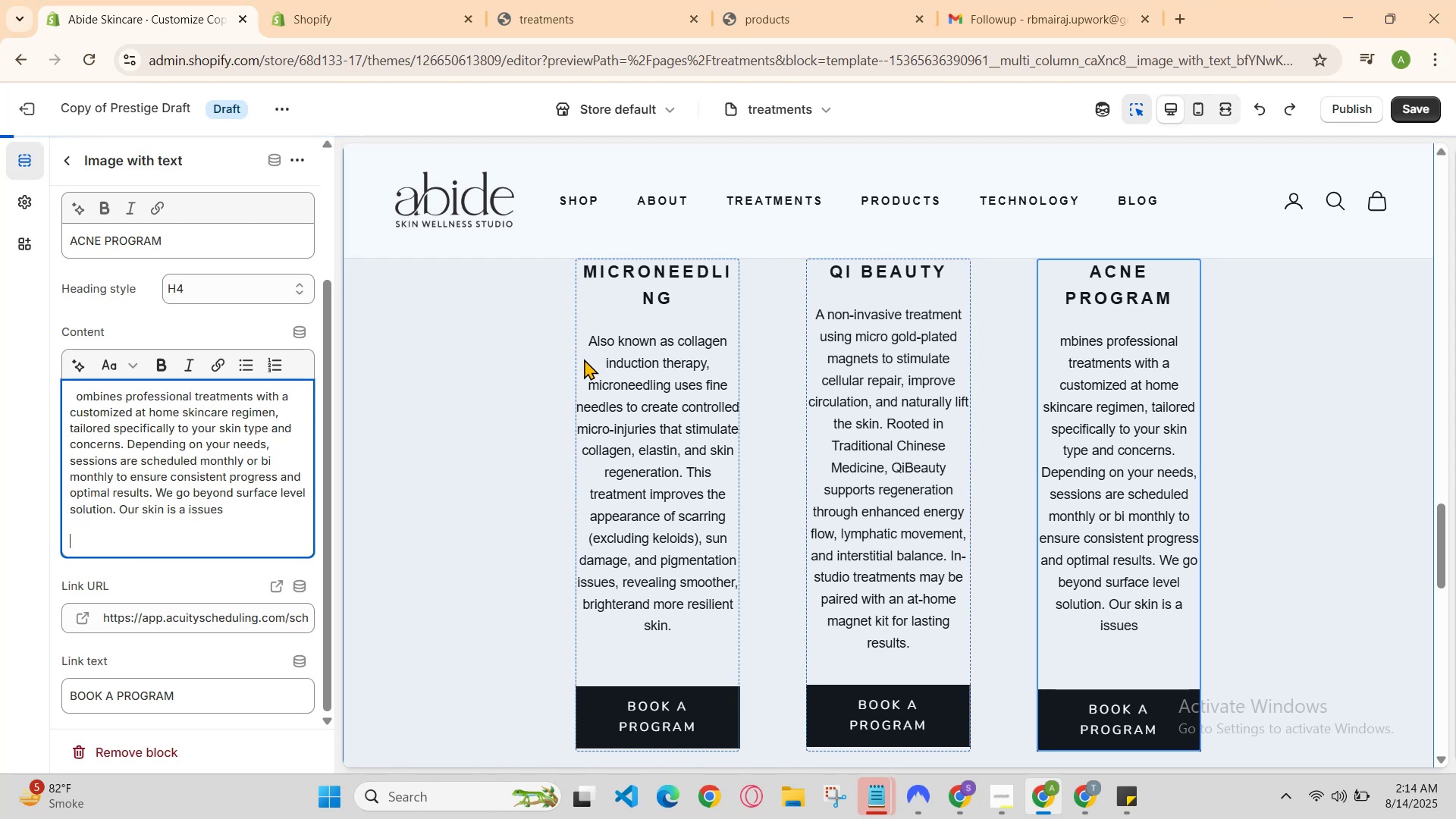 
key(Control+Z)
 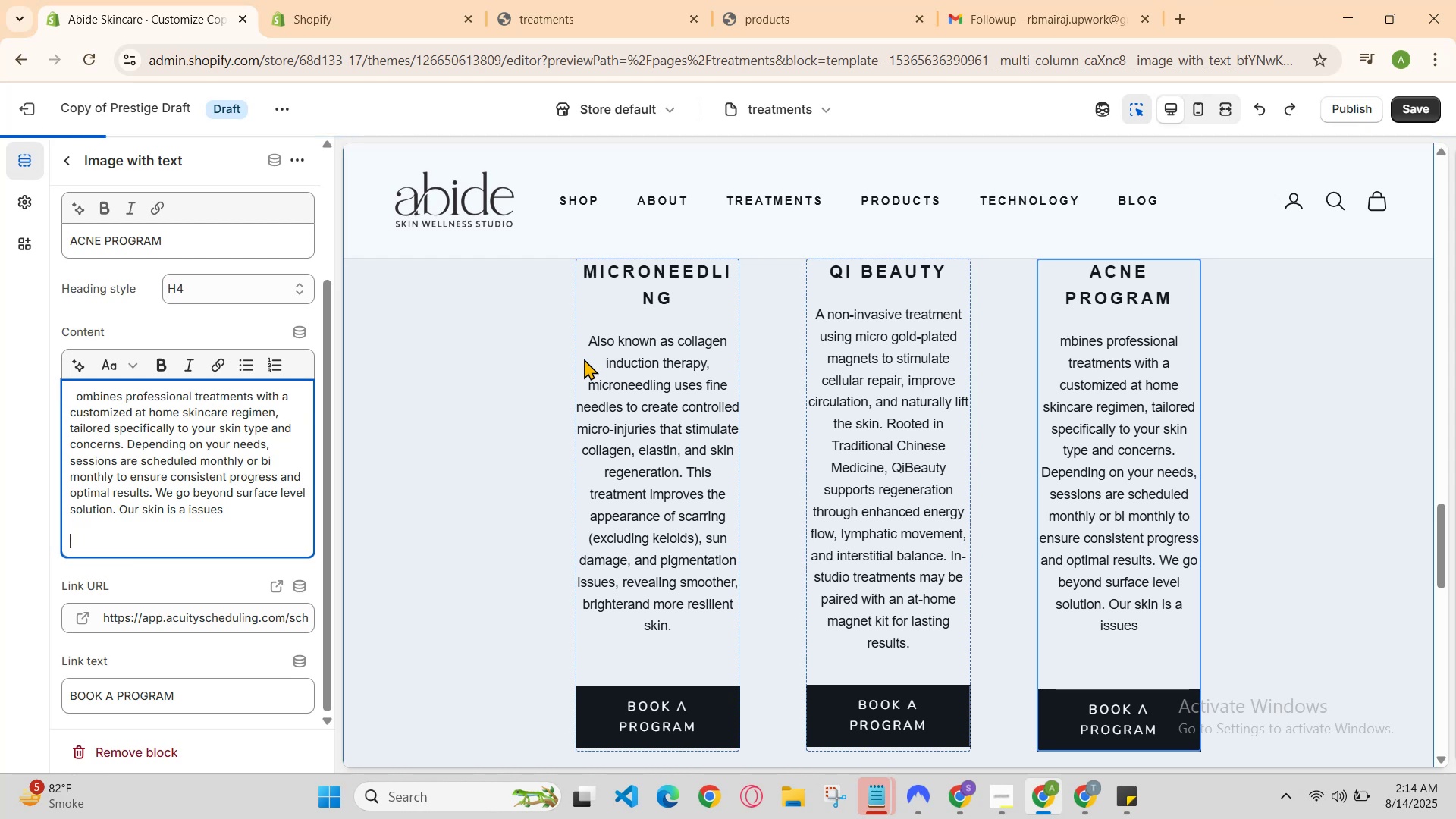 
key(Control+Z)
 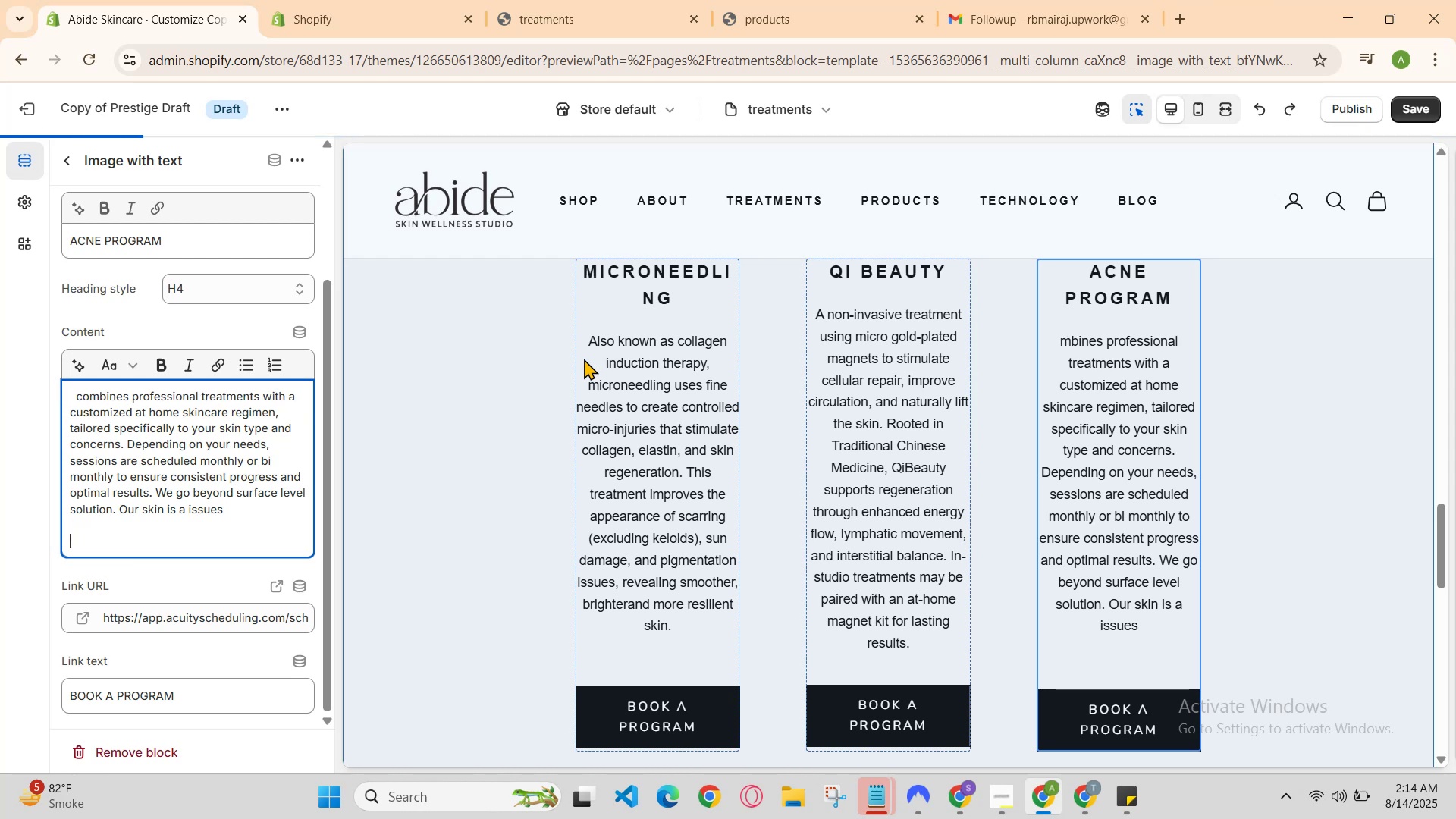 
key(Control+Z)
 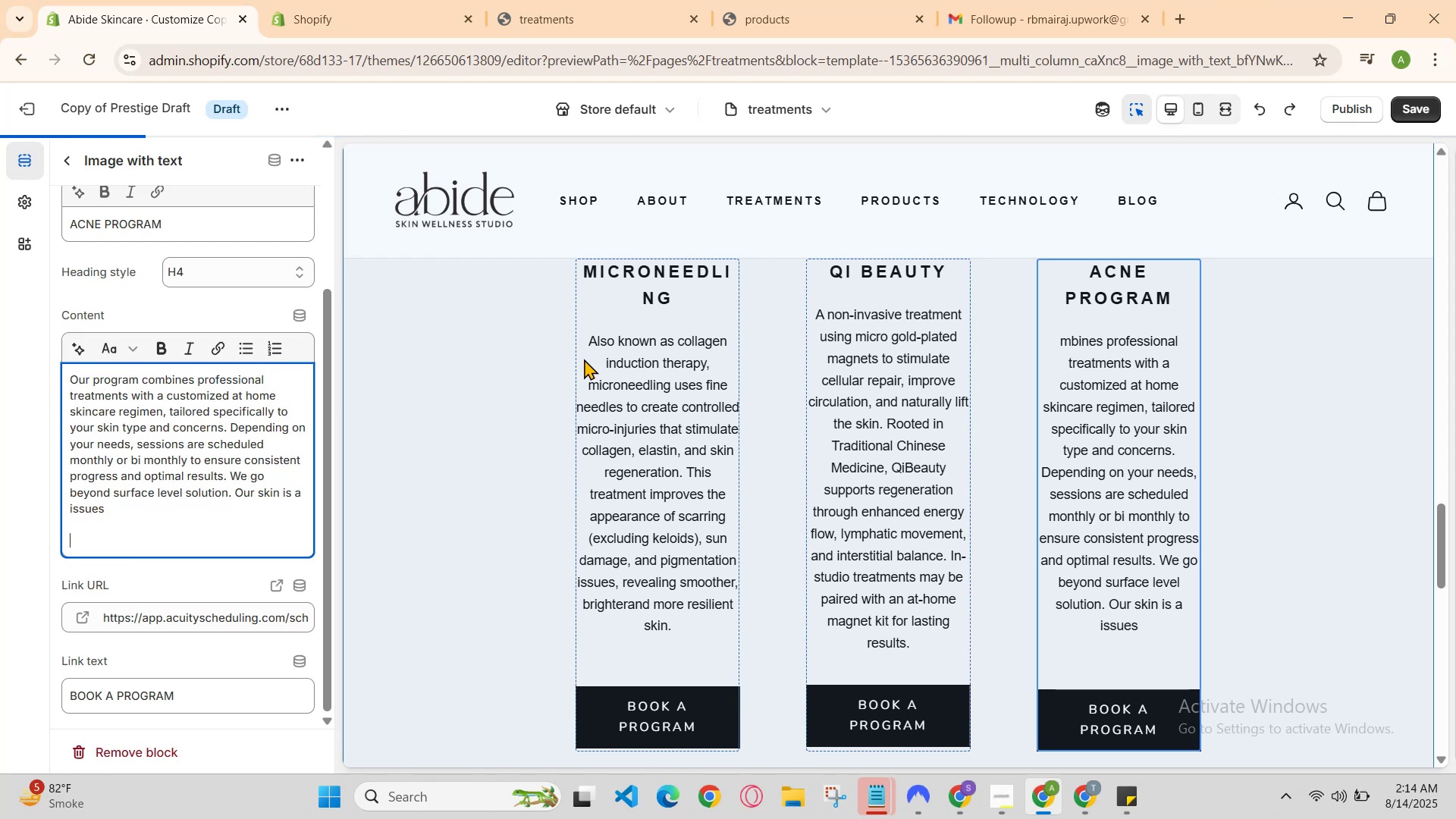 
key(Control+Z)
 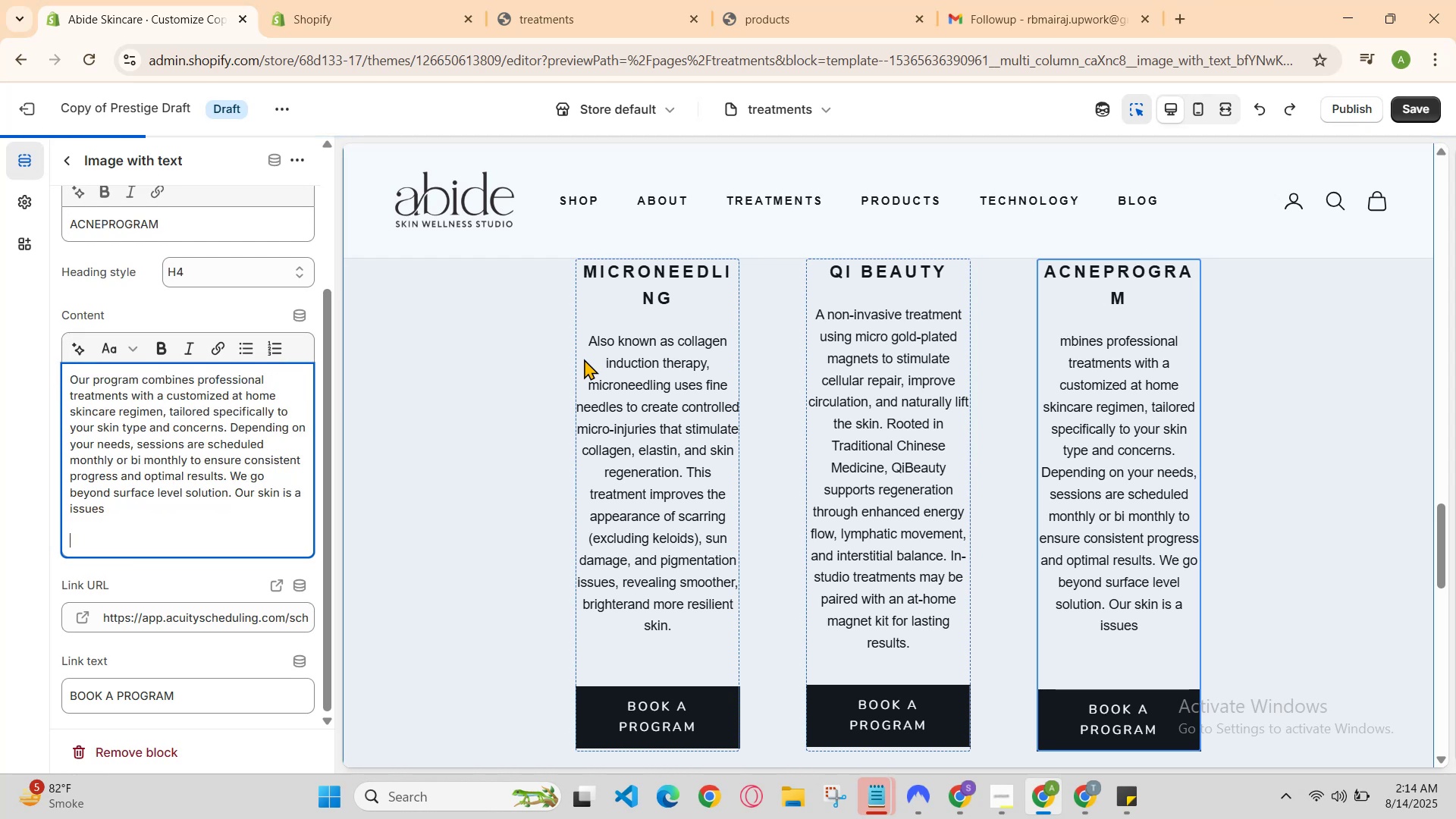 
key(Control+Z)
 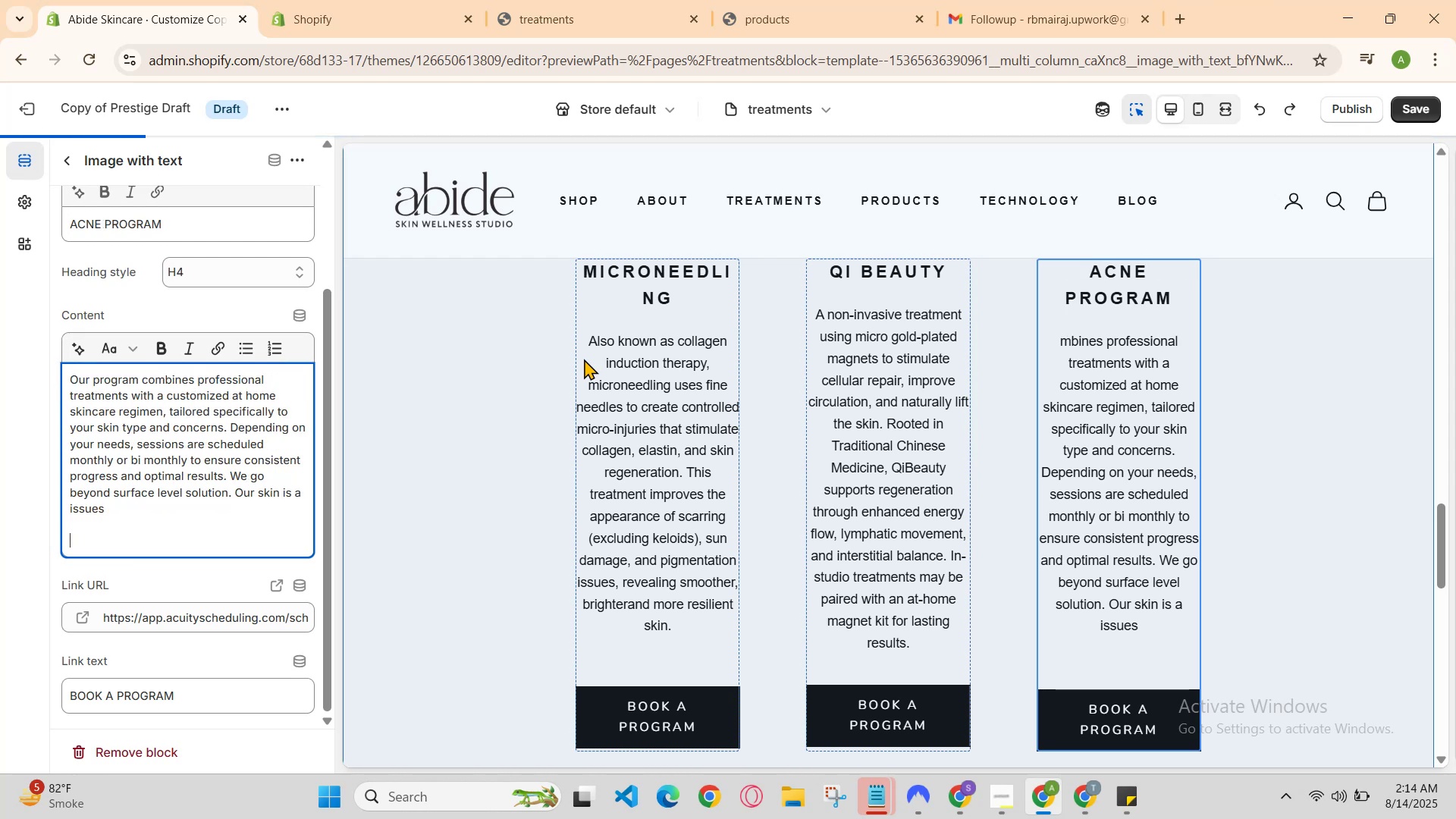 
key(Control+Z)
 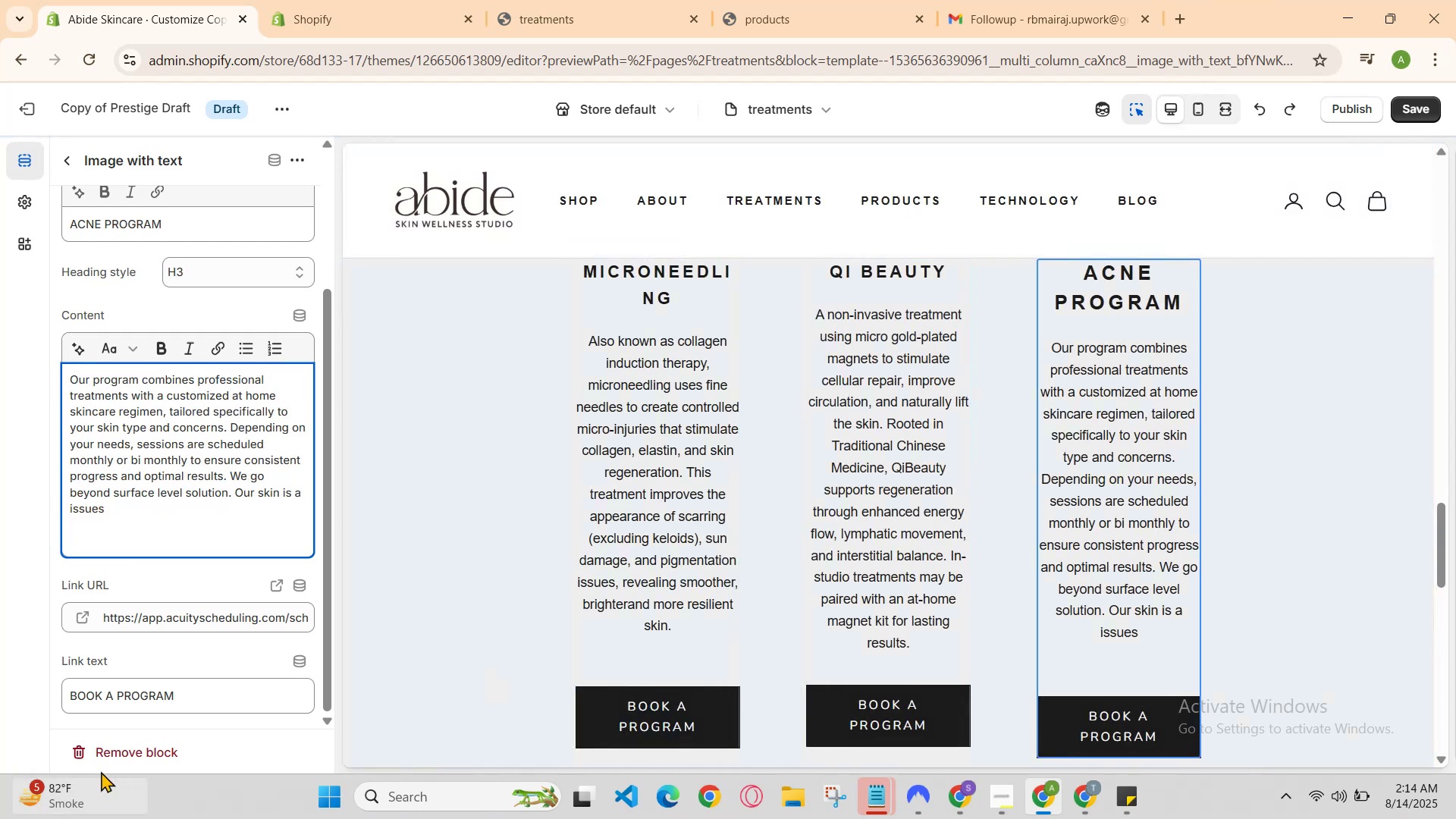 
left_click([648, 0])
 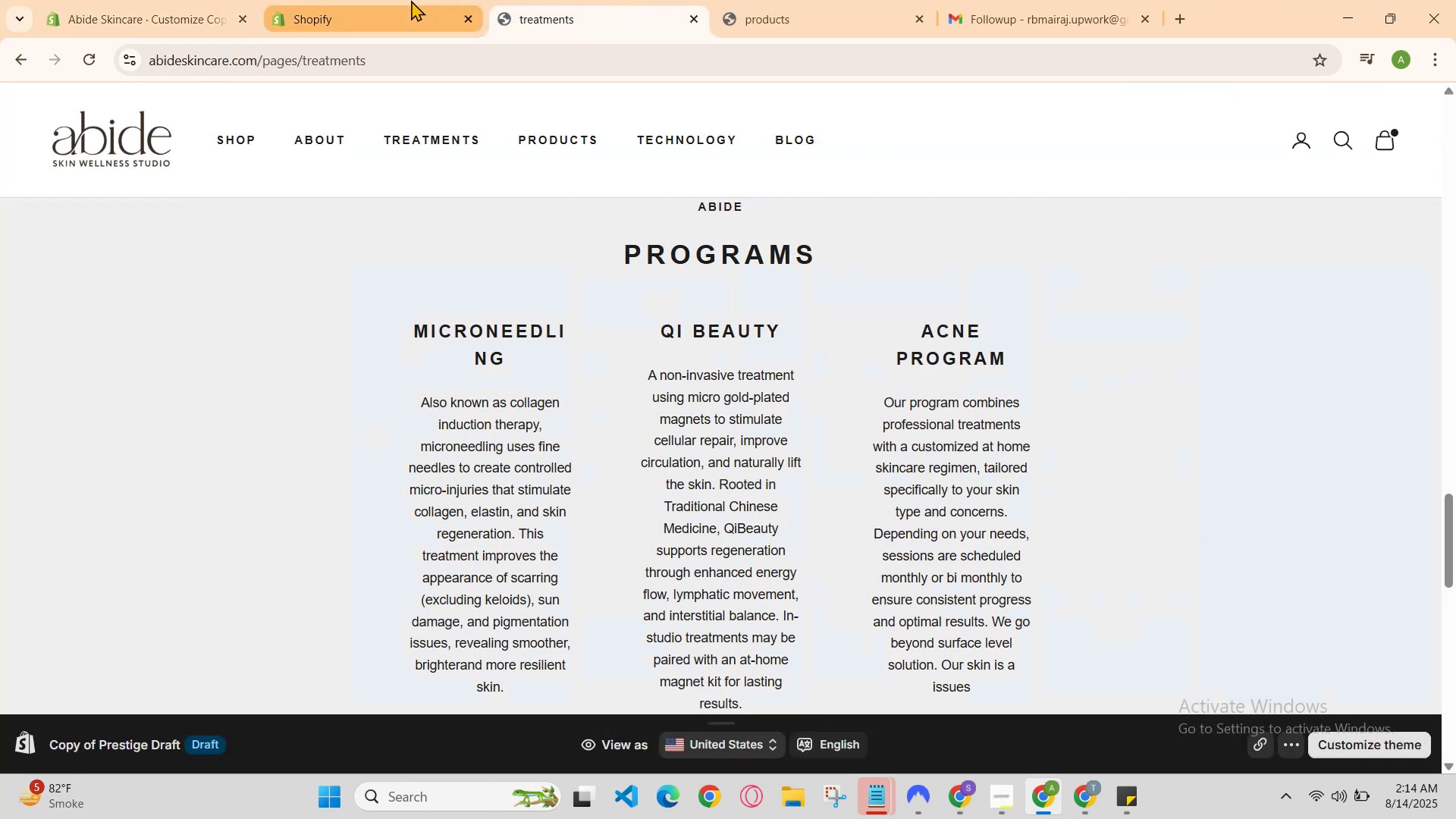 
scroll: coordinate [742, 358], scroll_direction: down, amount: 2.0
 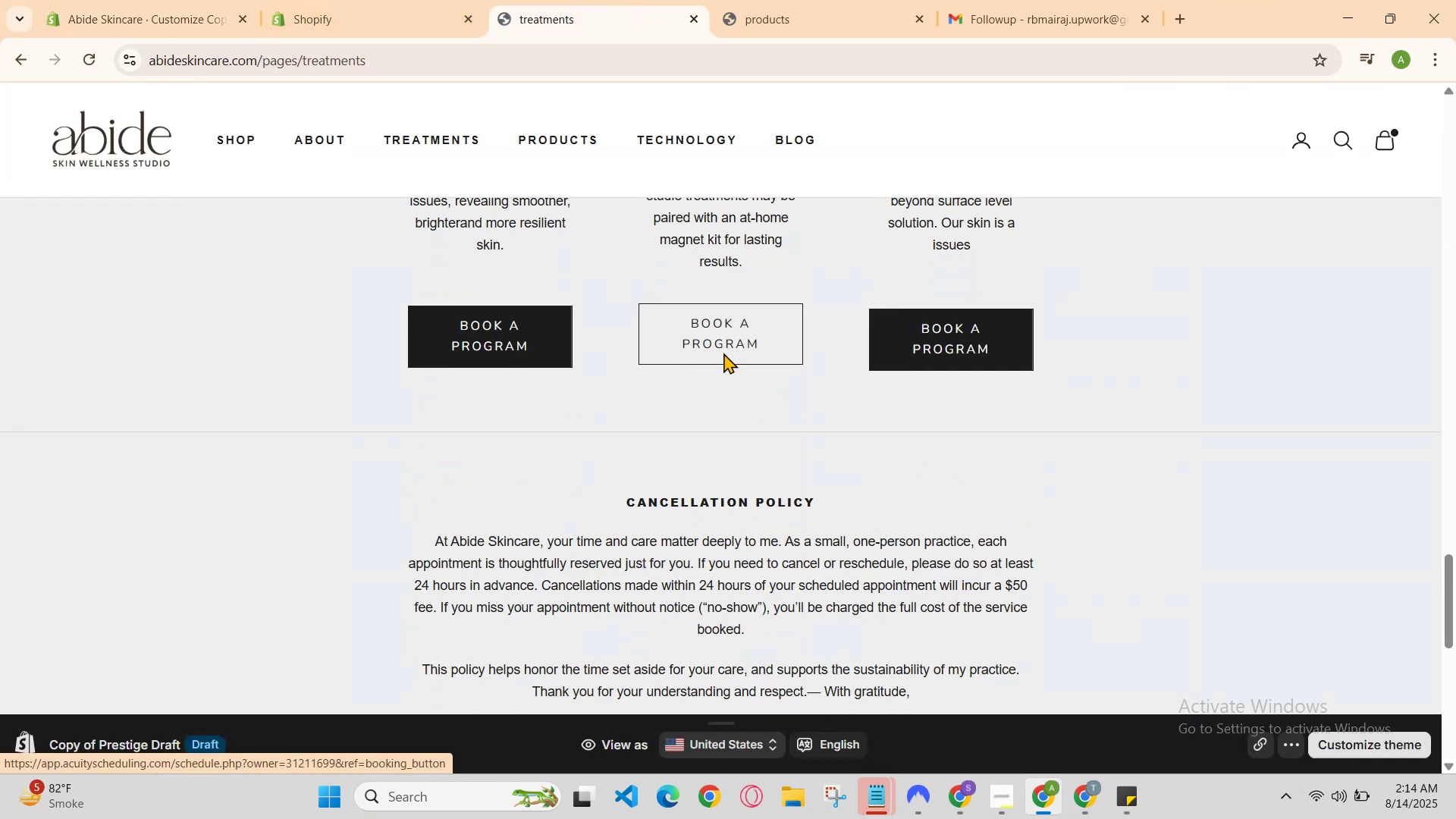 
scroll: coordinate [533, 476], scroll_direction: up, amount: 1.0
 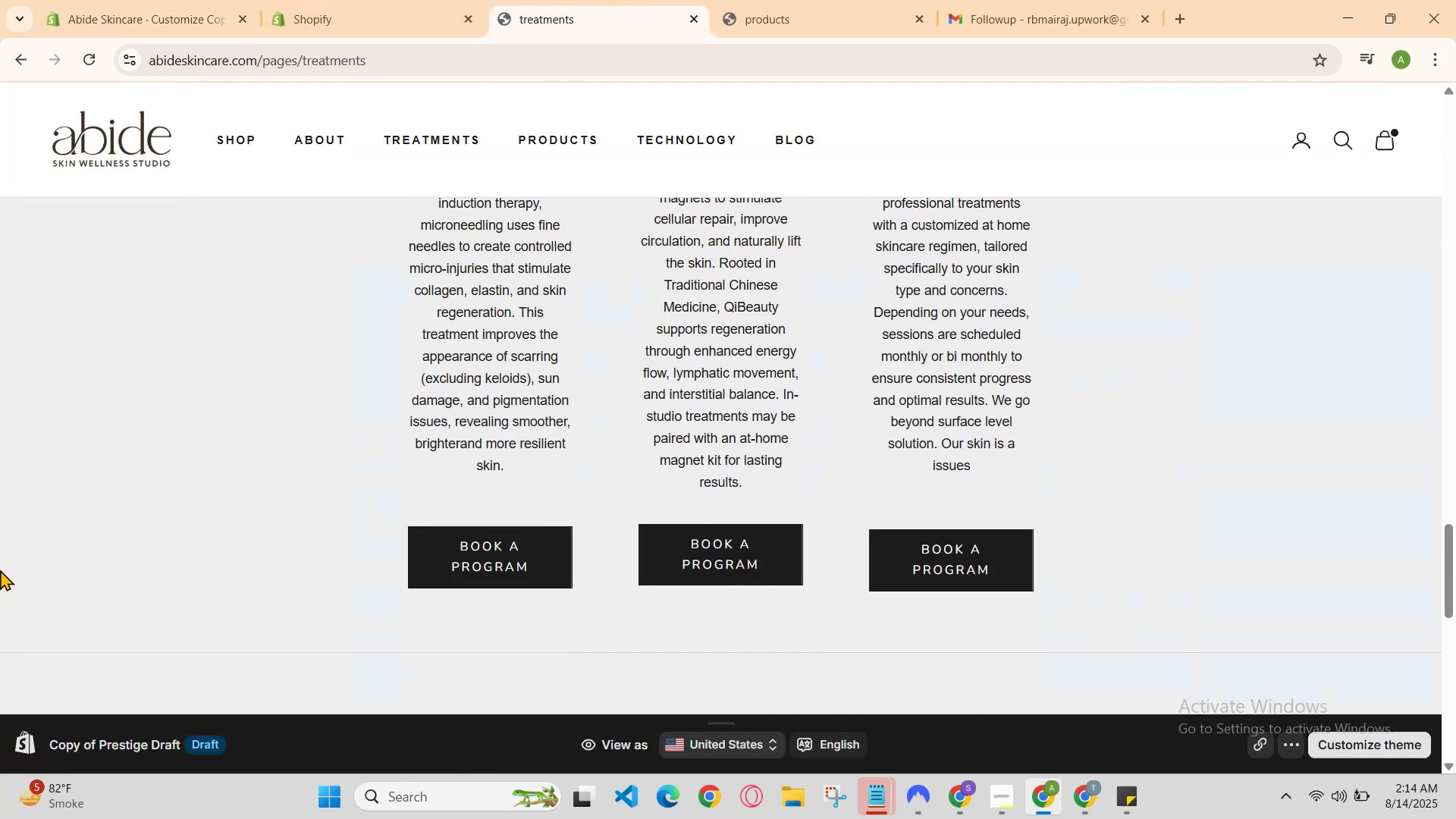 
scroll: coordinate [18, 563], scroll_direction: down, amount: 3.0
 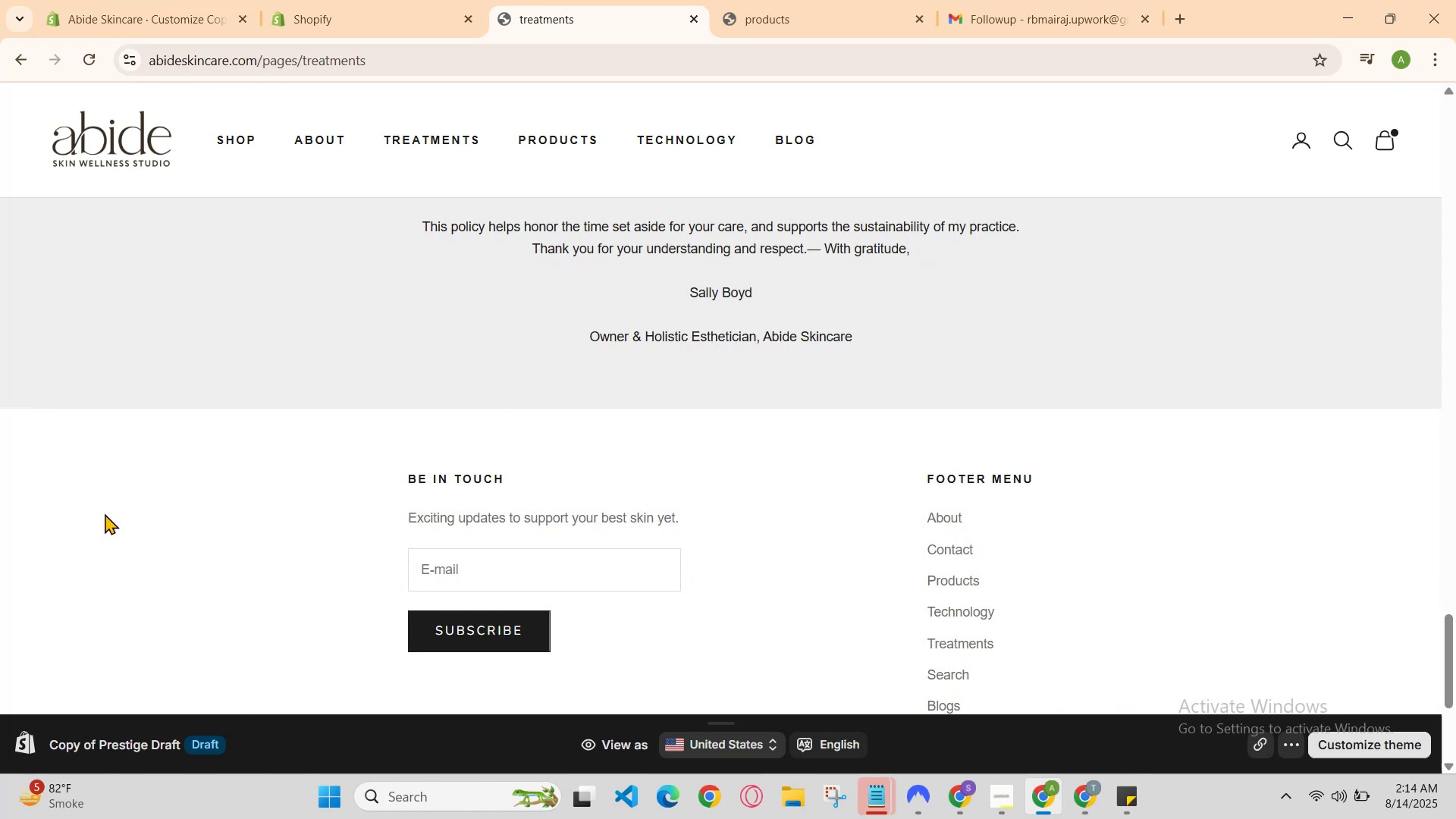 
scroll: coordinate [747, 391], scroll_direction: up, amount: 1.0
 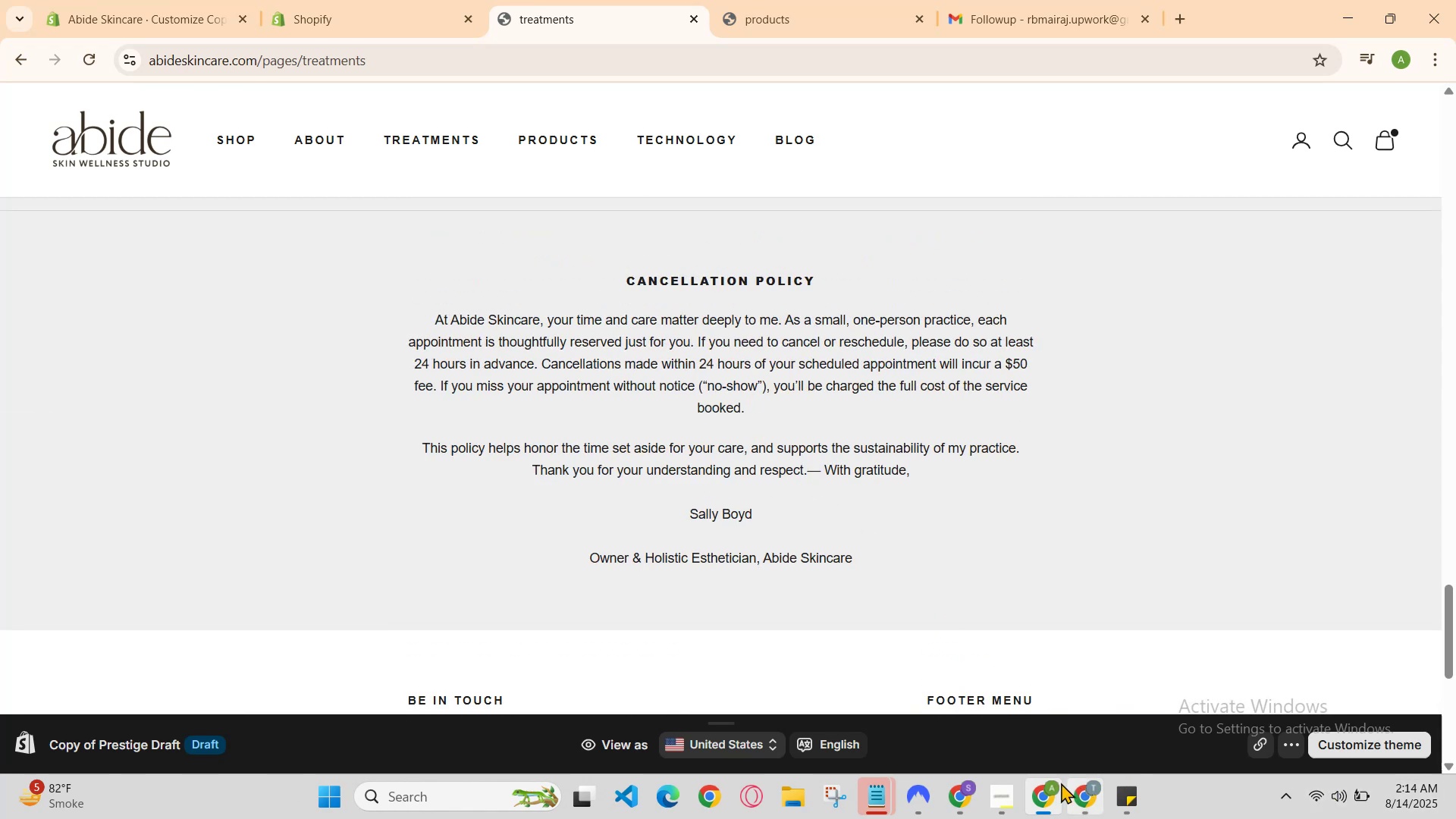 
left_click([1084, 789])
 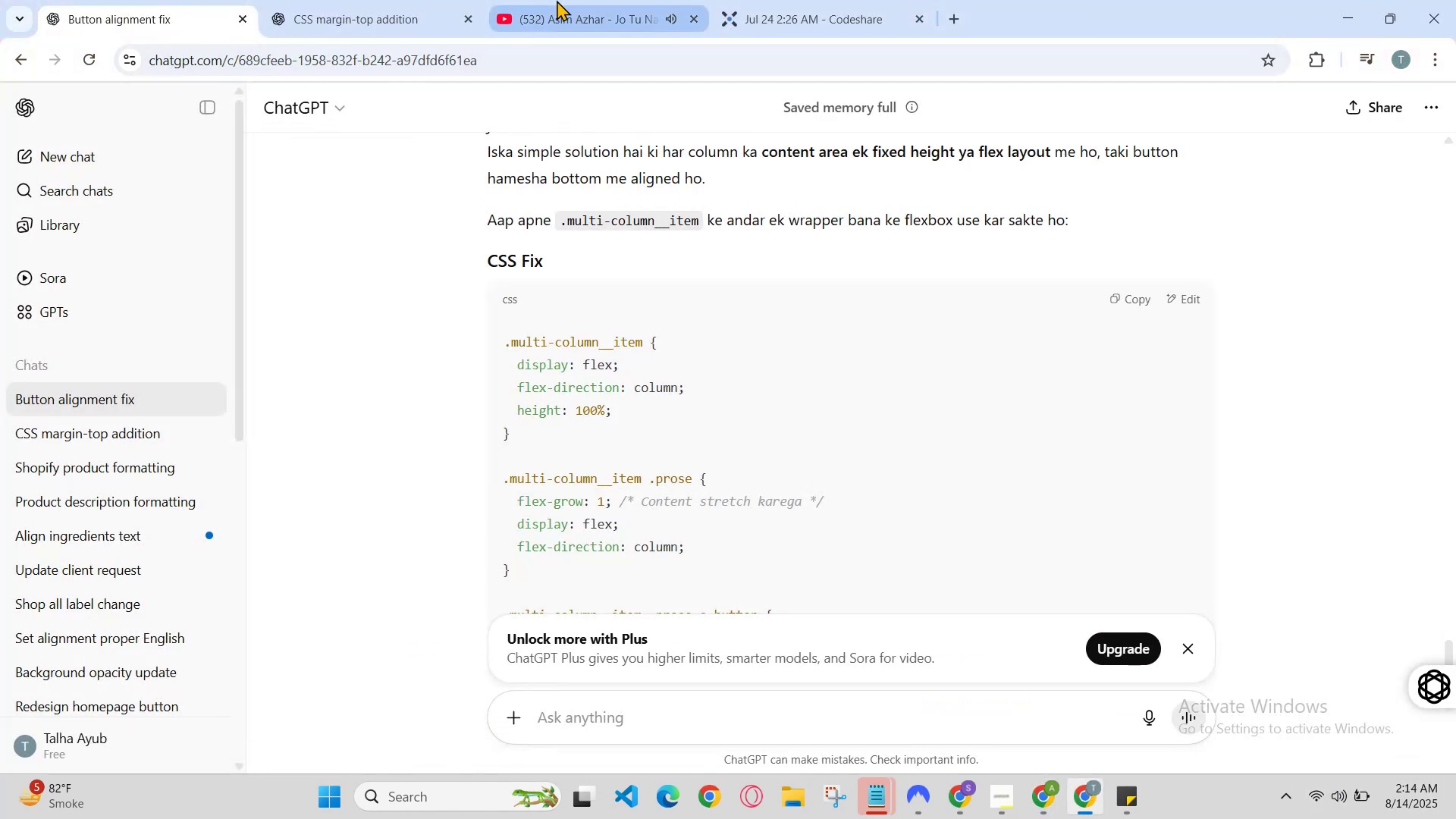 
left_click([432, 0])
 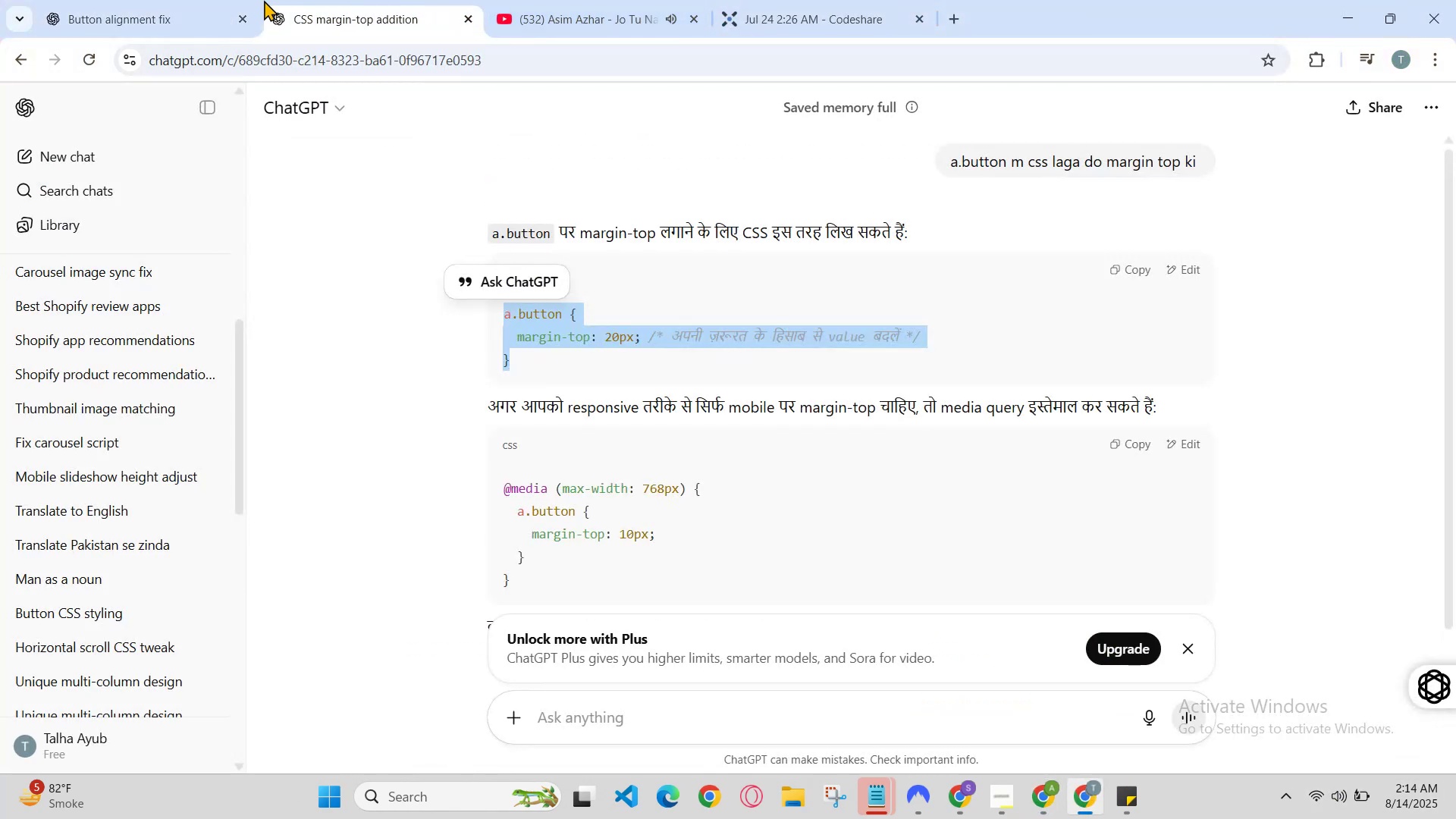 
left_click([217, 0])
 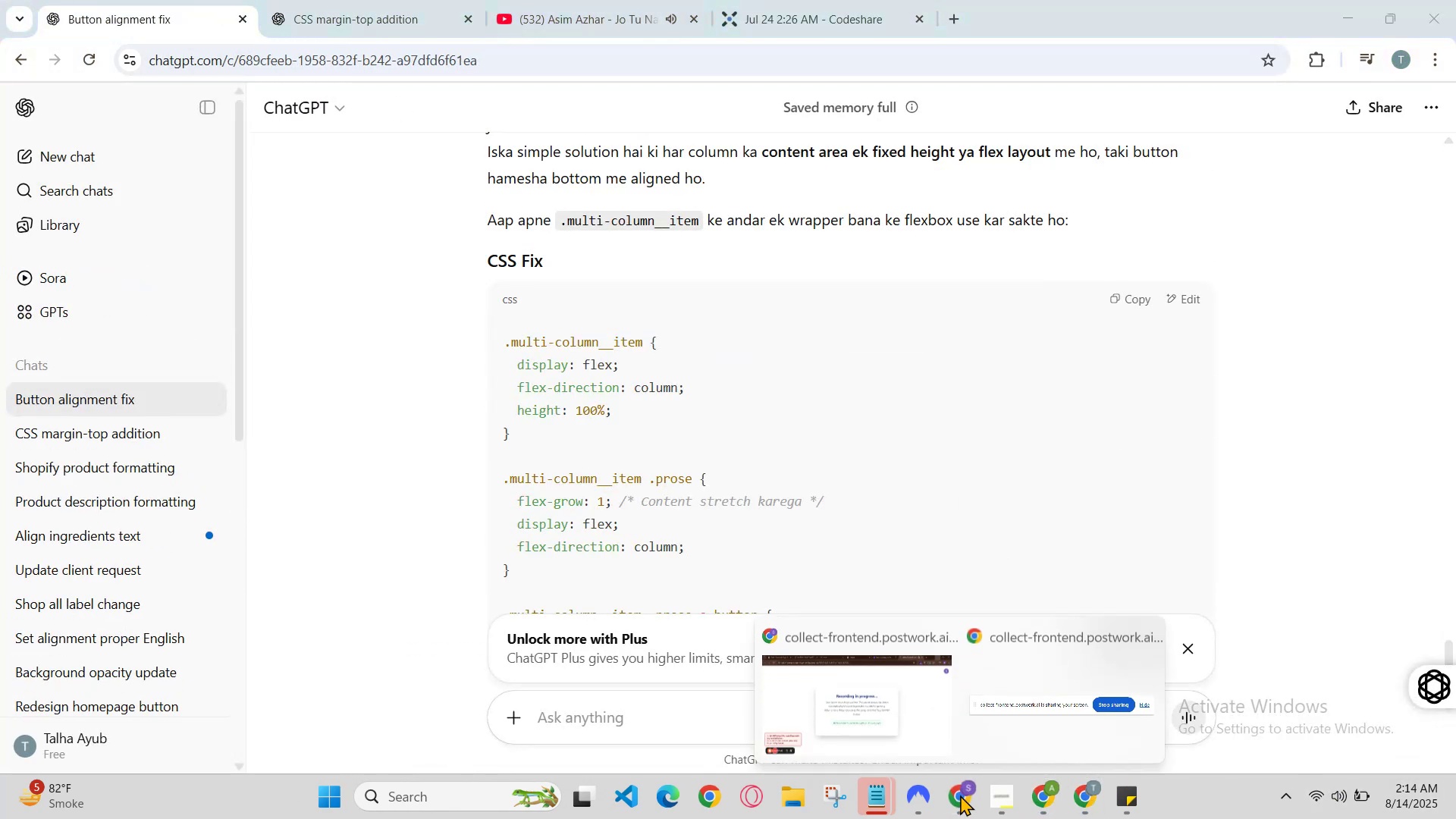 
left_click([905, 725])
 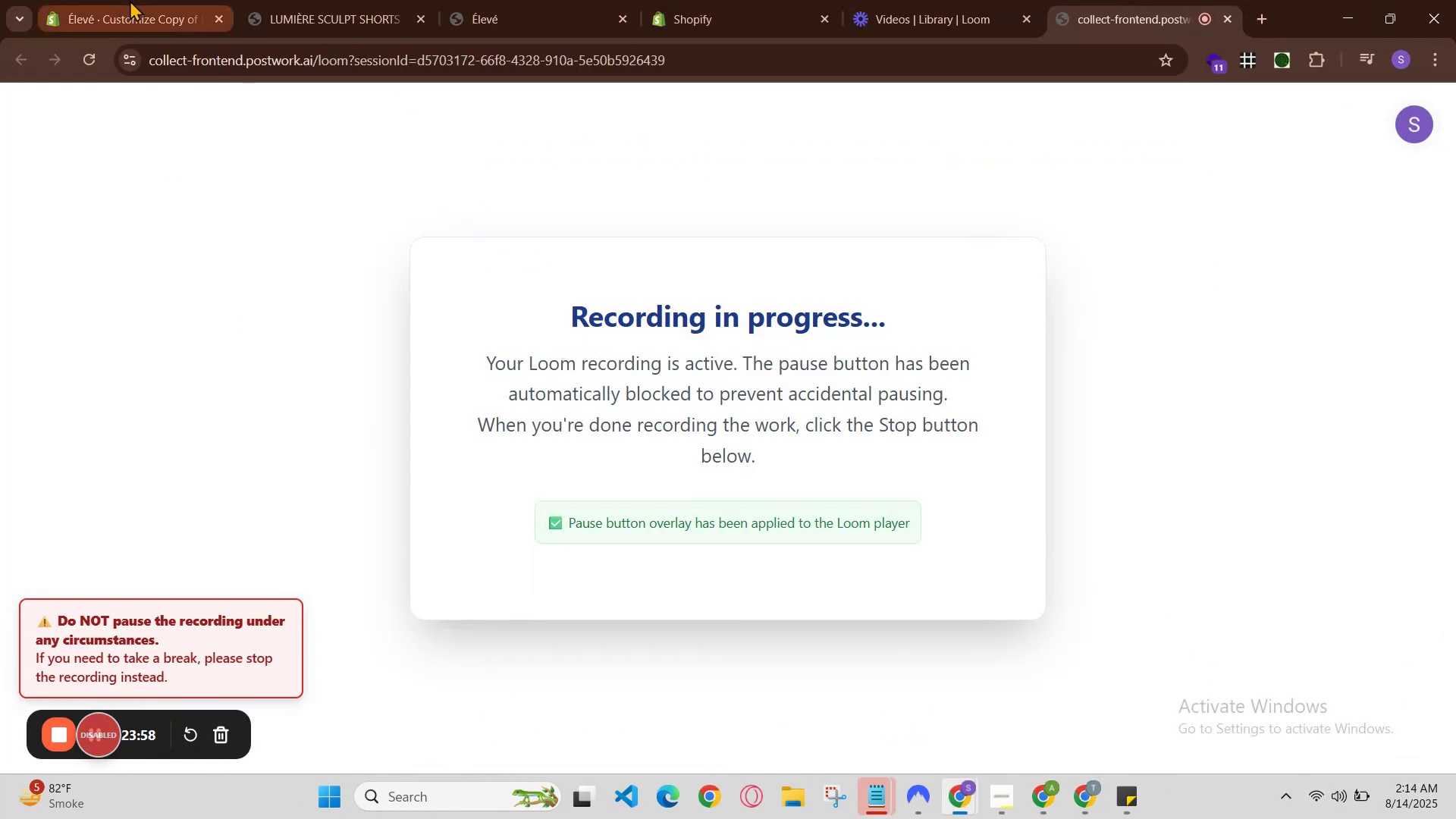 
left_click([186, 0])
 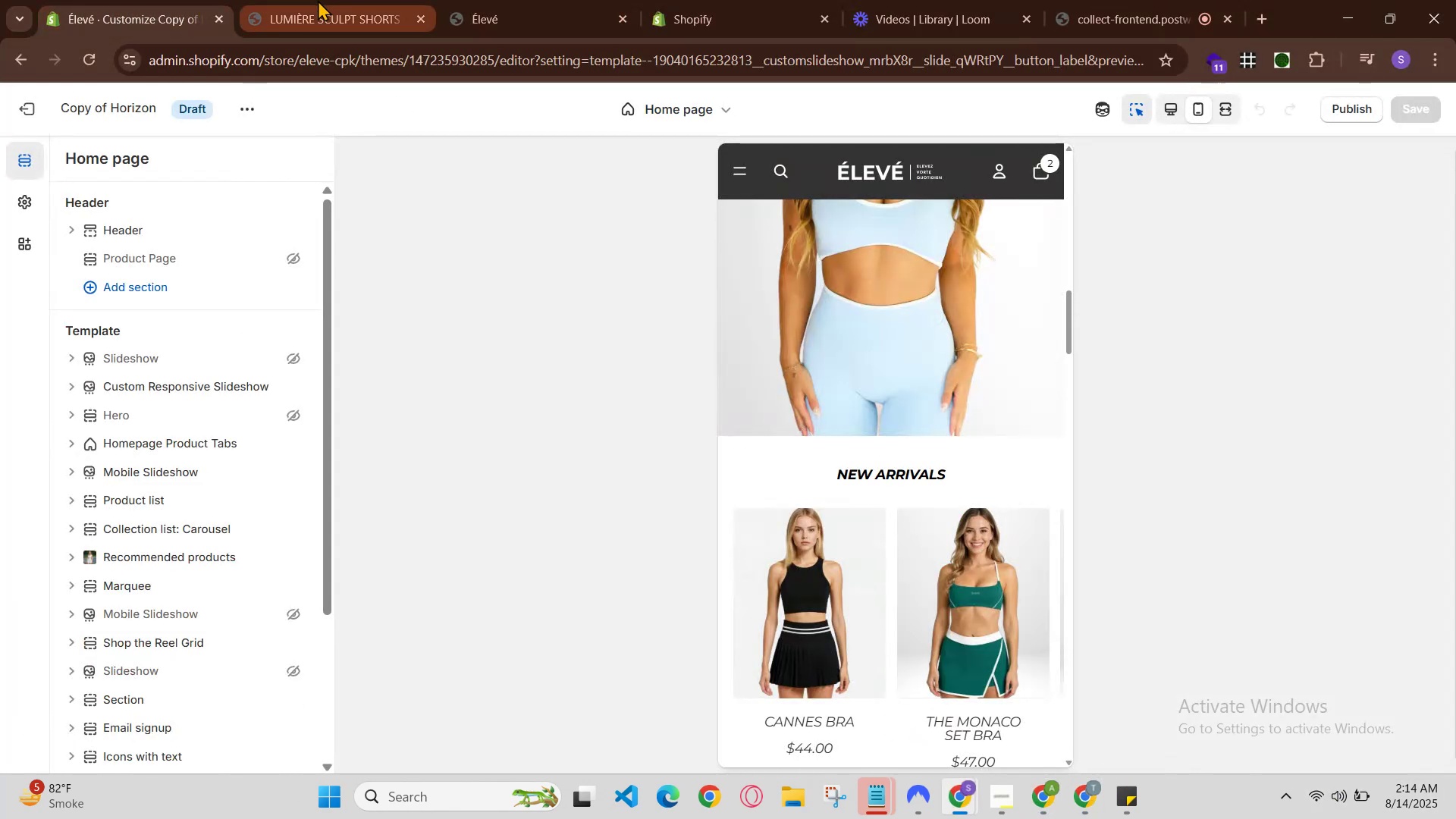 
left_click([318, 0])
 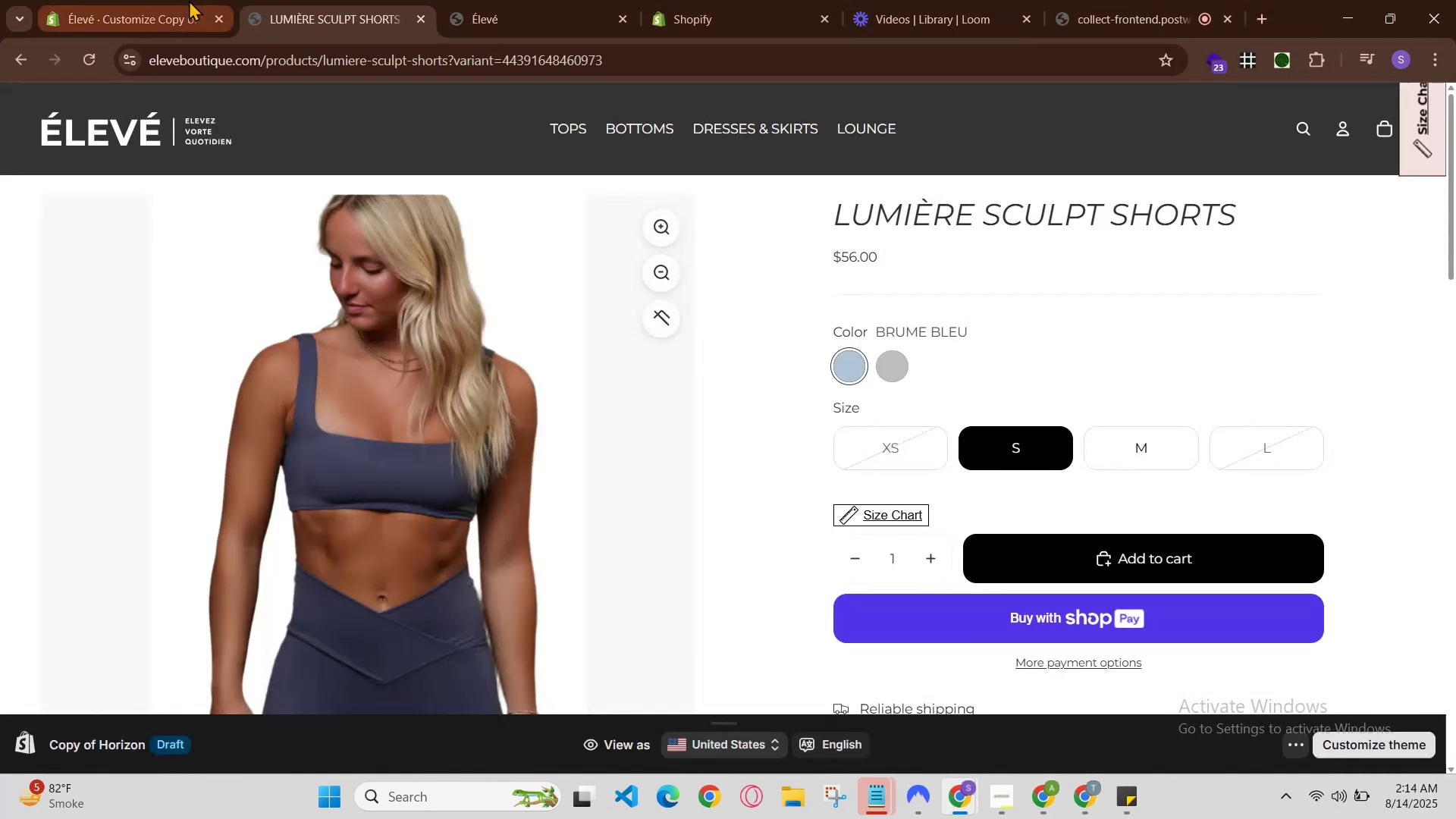 
left_click([158, 0])
 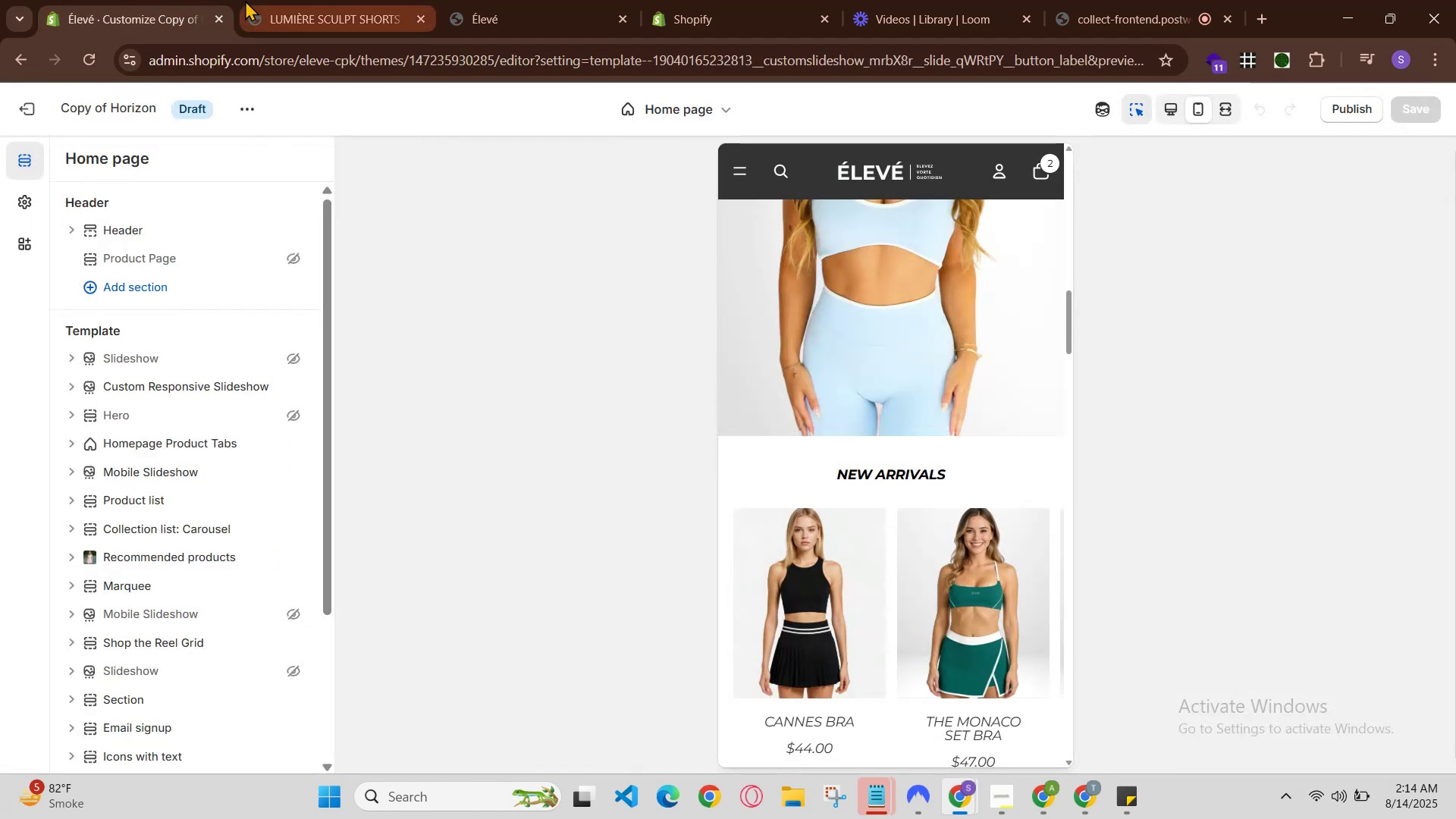 
left_click([260, 4])
 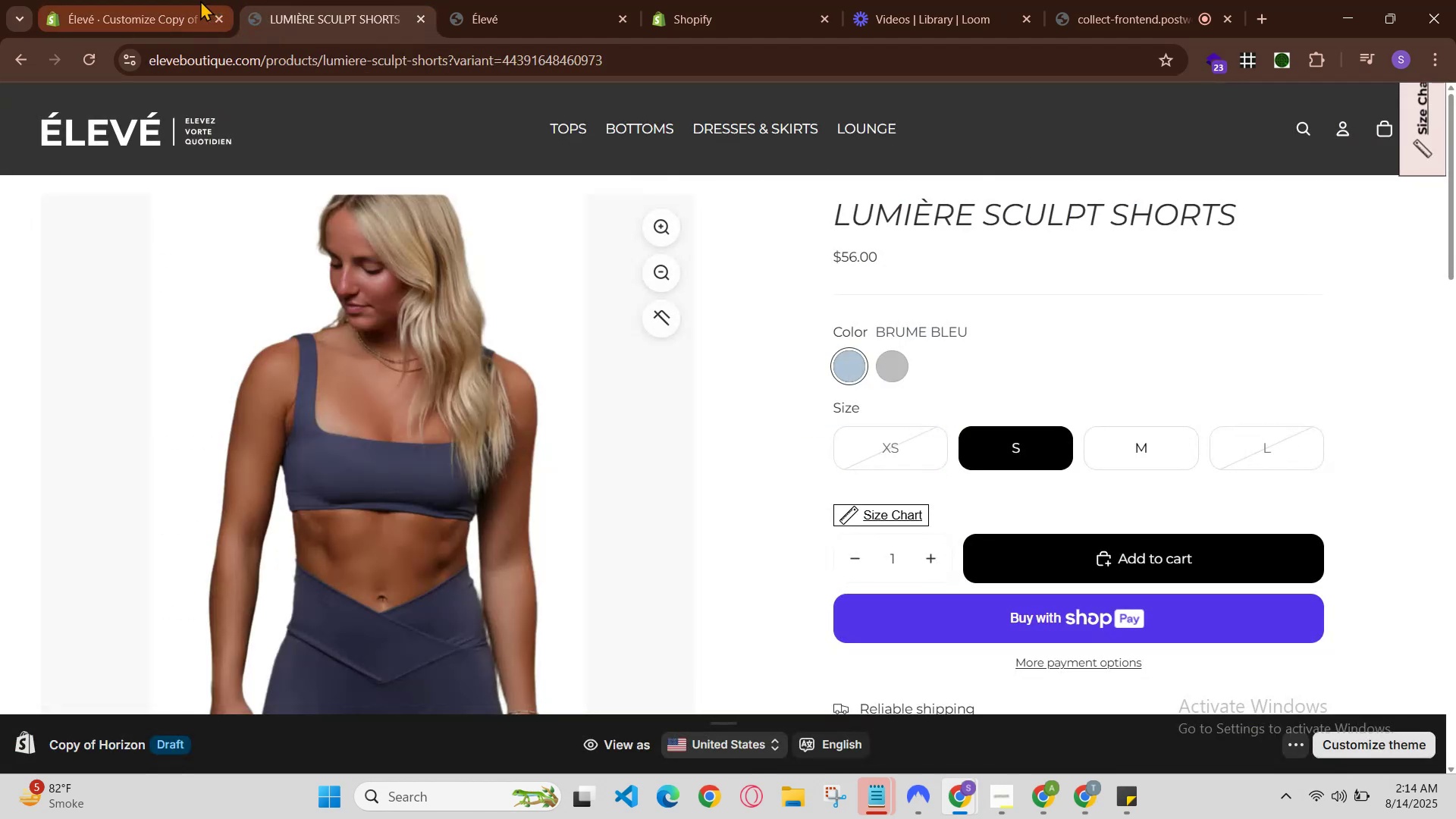 
left_click([172, 0])
 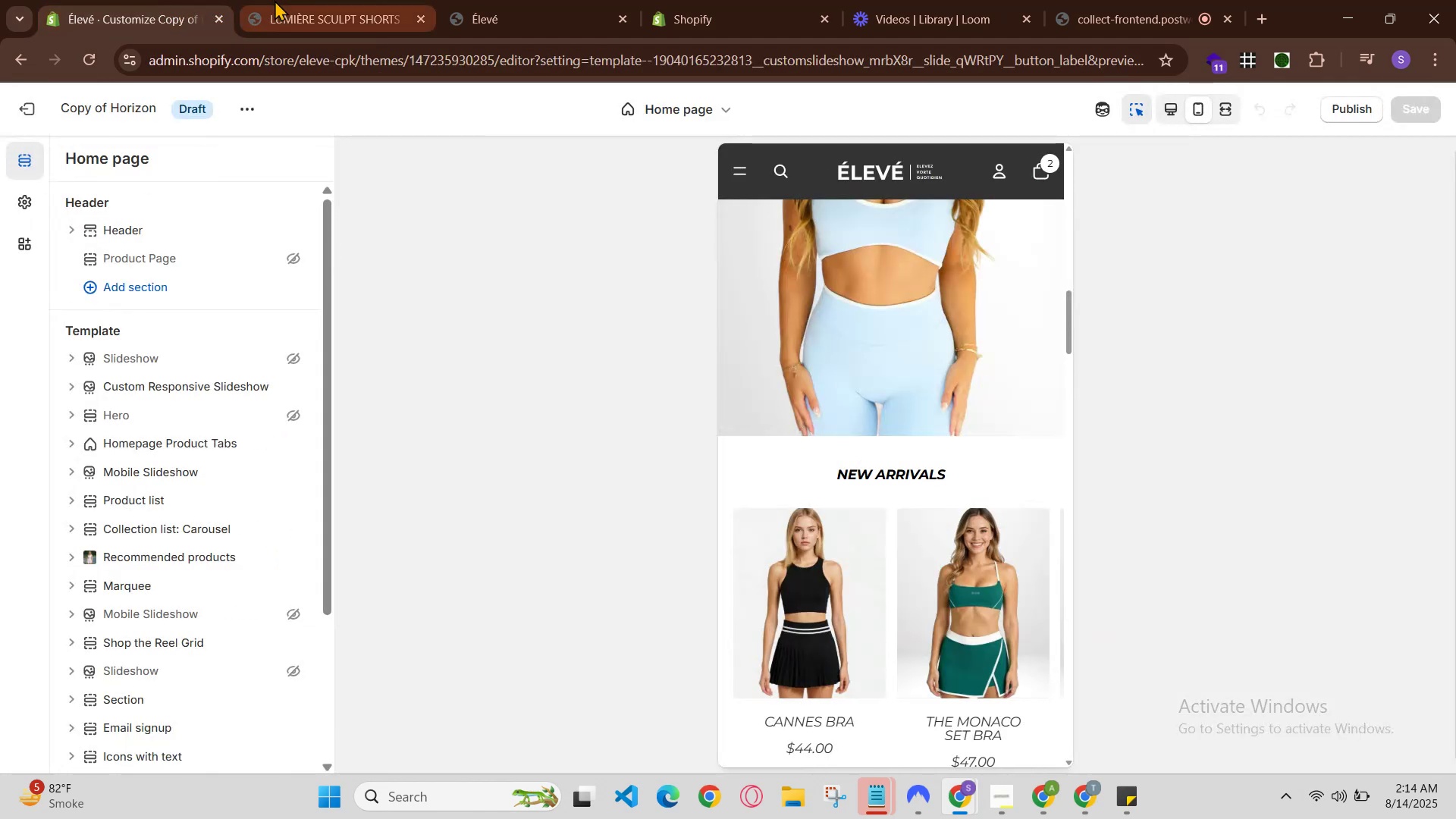 
left_click([280, 0])
 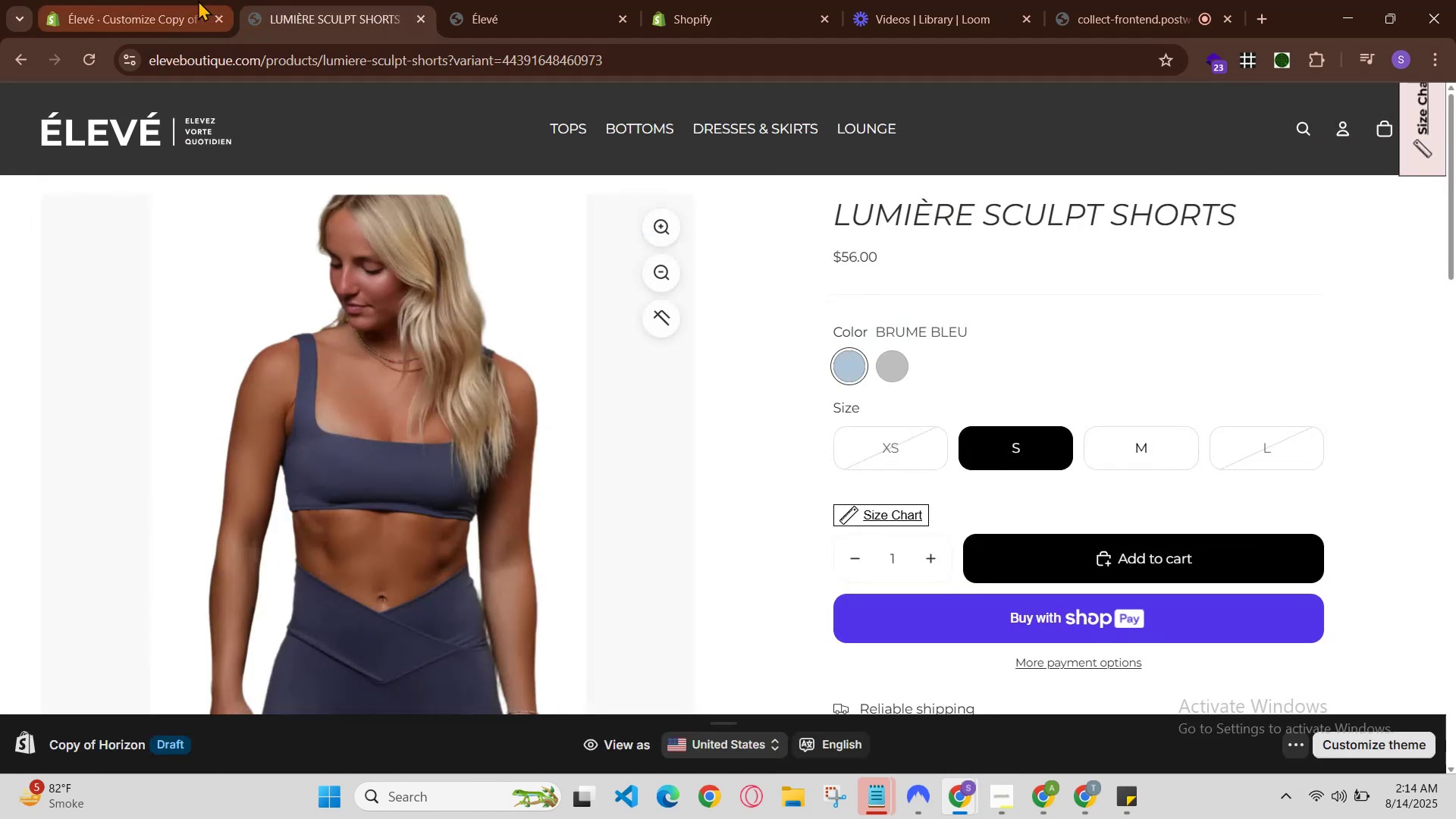 
left_click([198, 0])
 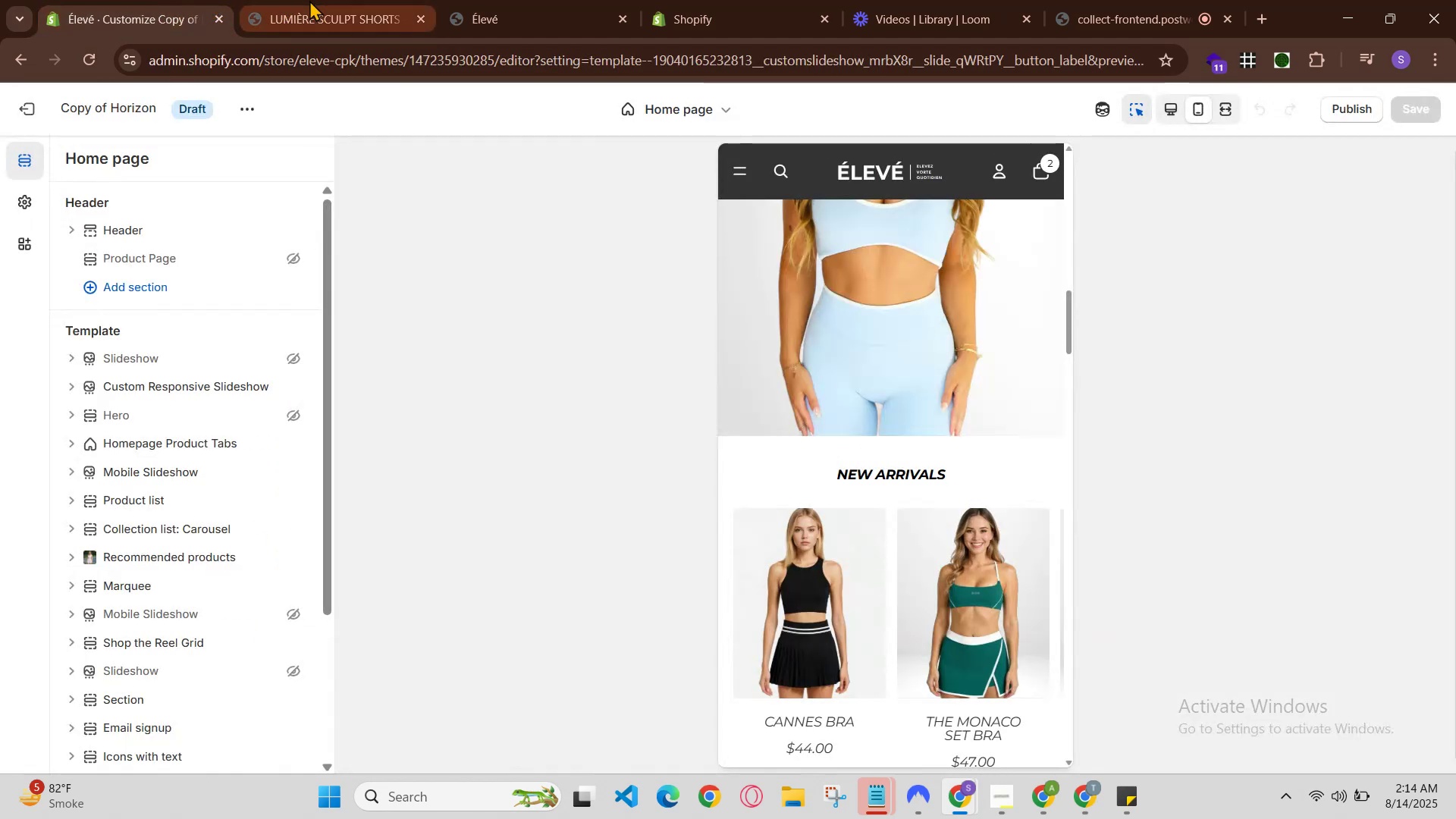 
left_click([311, 0])
 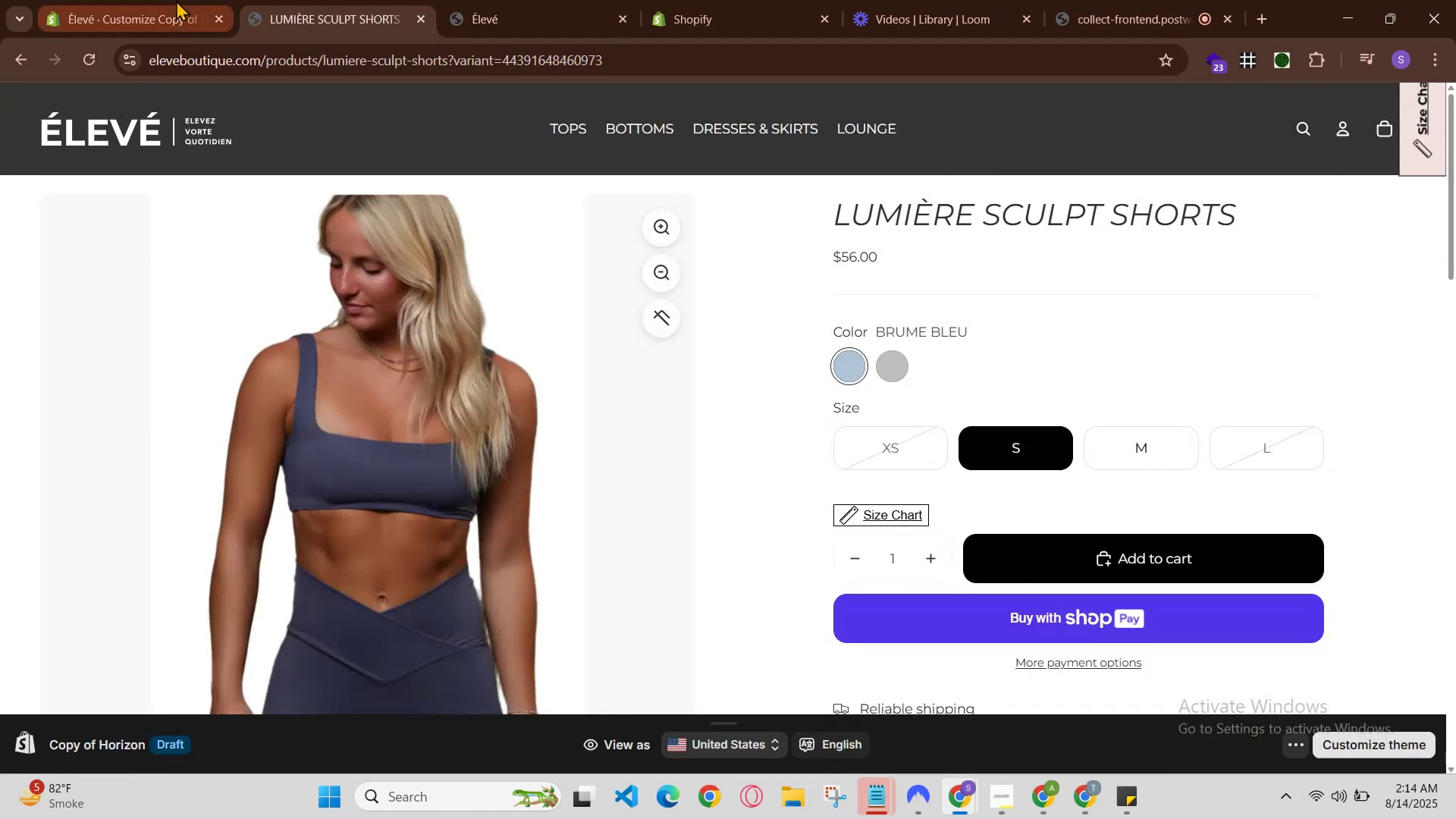 
left_click([167, 0])
 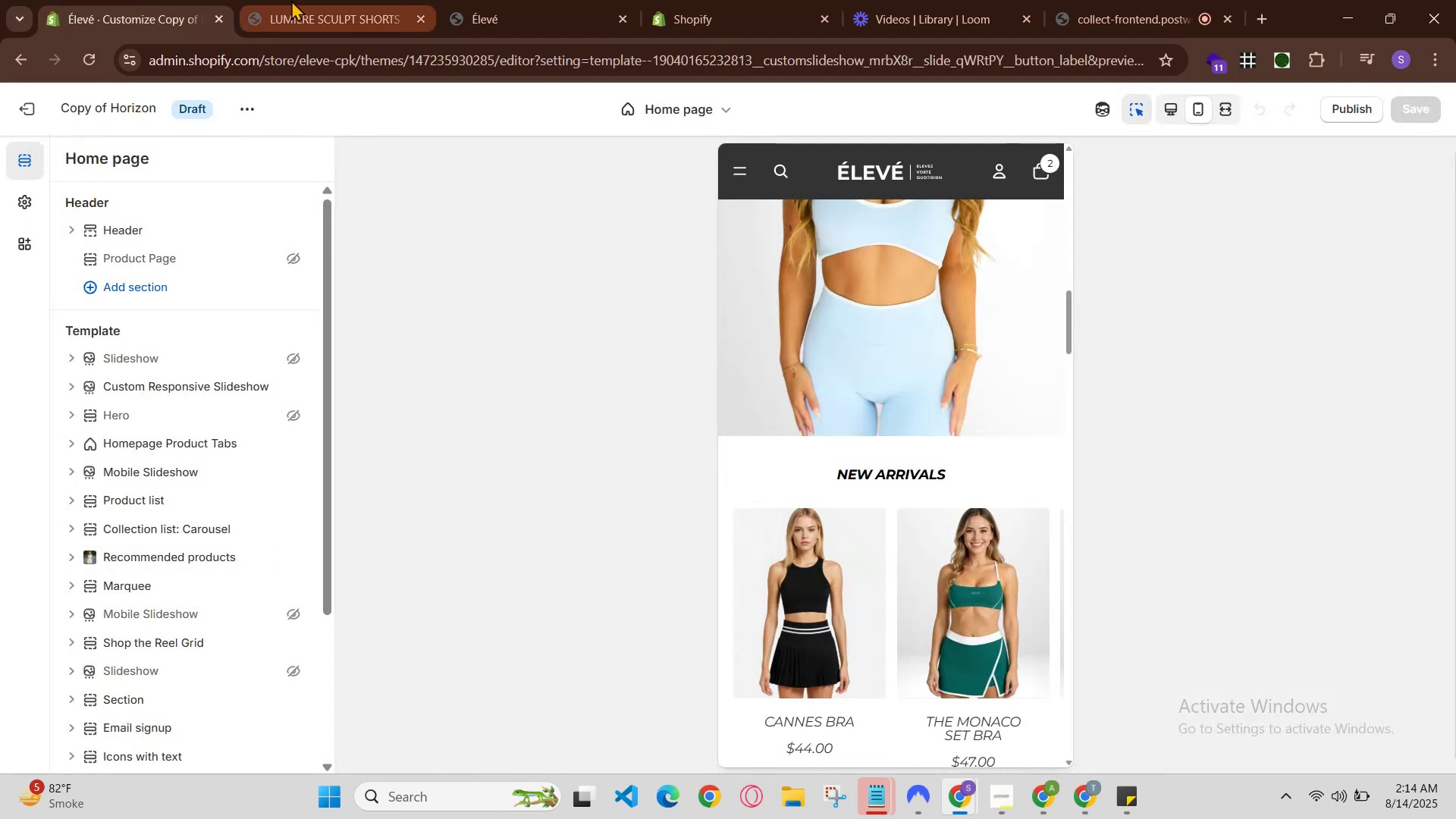 
left_click([304, 0])
 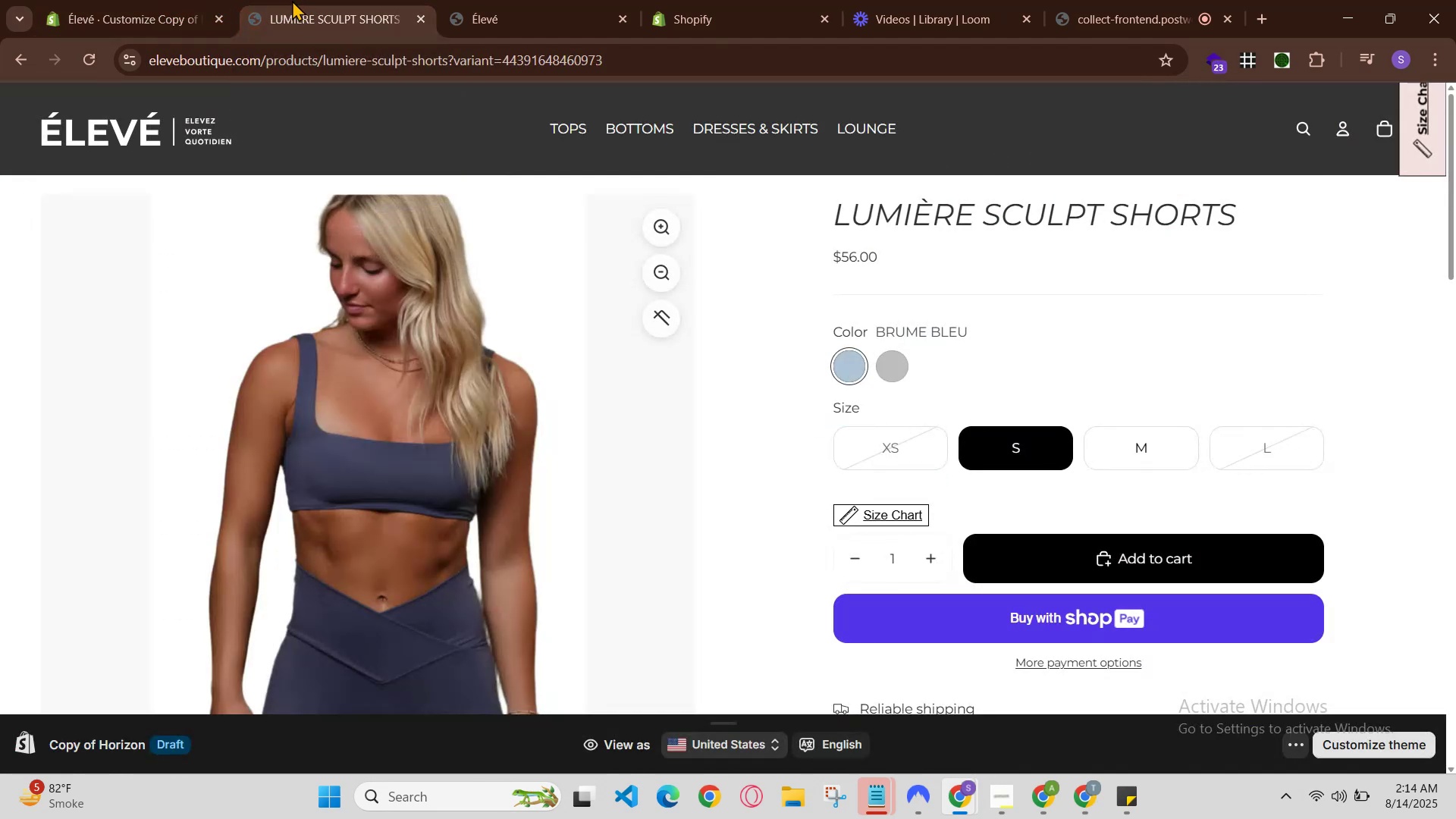 
left_click([202, 0])
 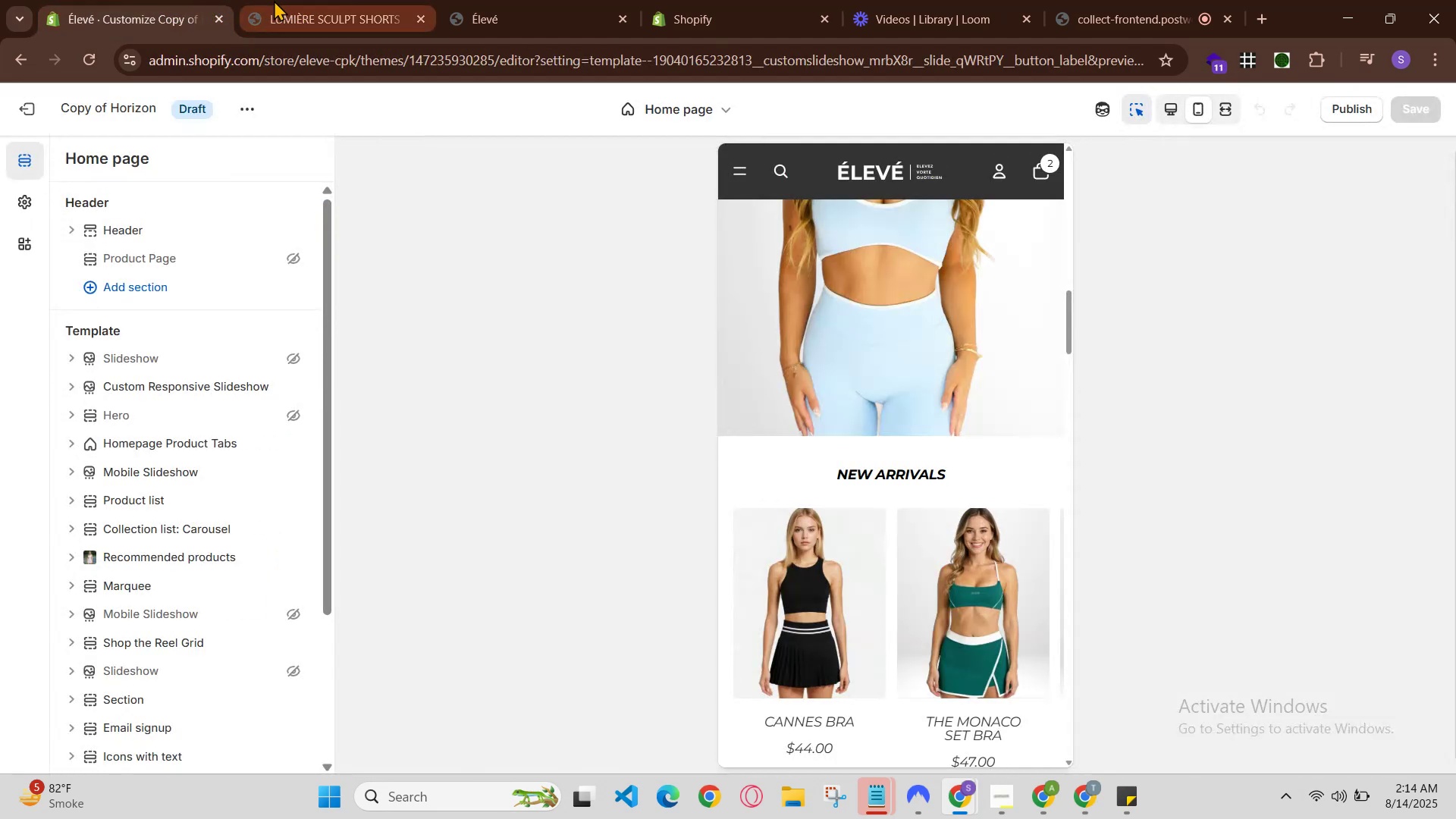 
left_click([300, 0])
 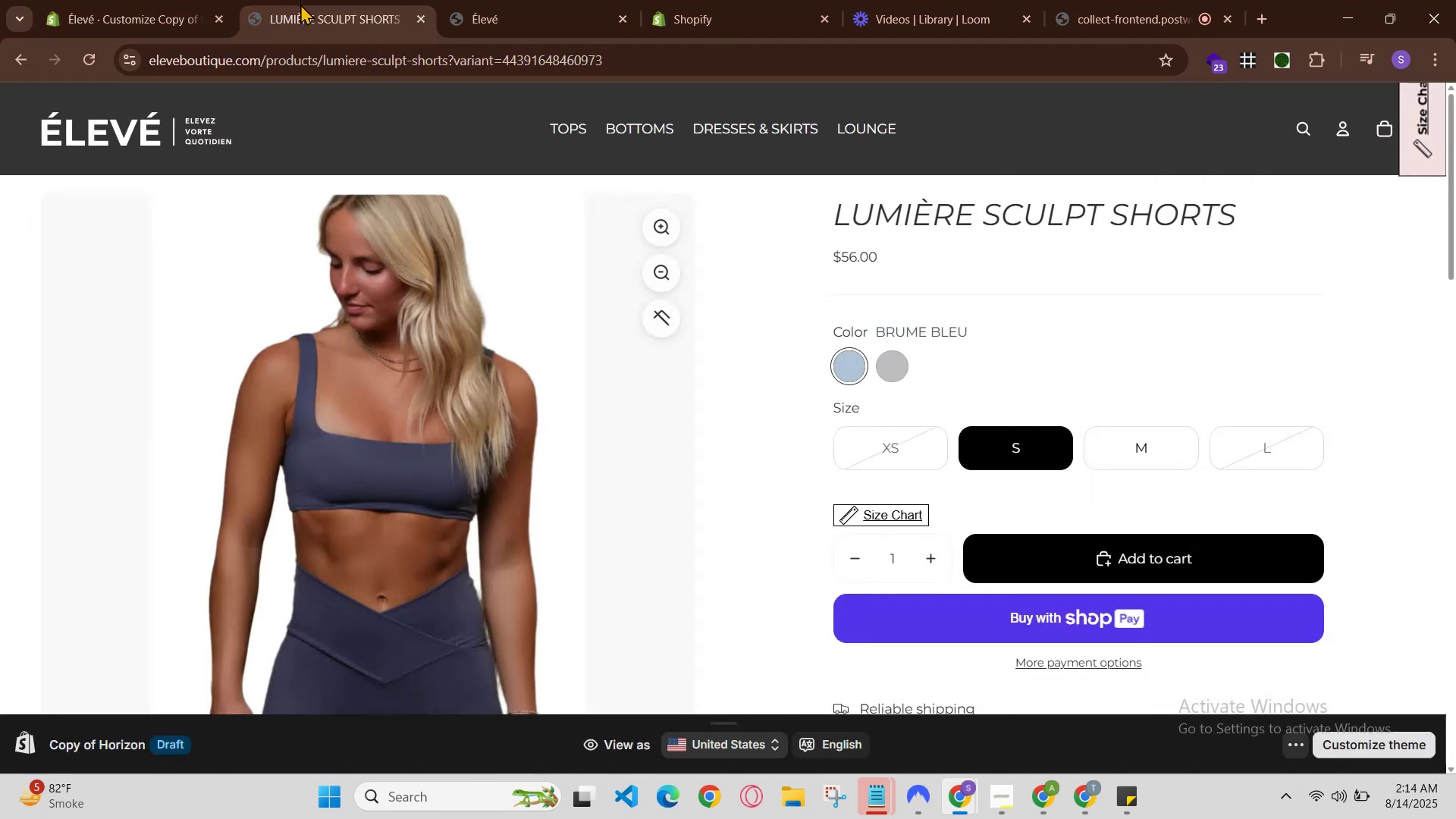 
left_click([310, 0])
 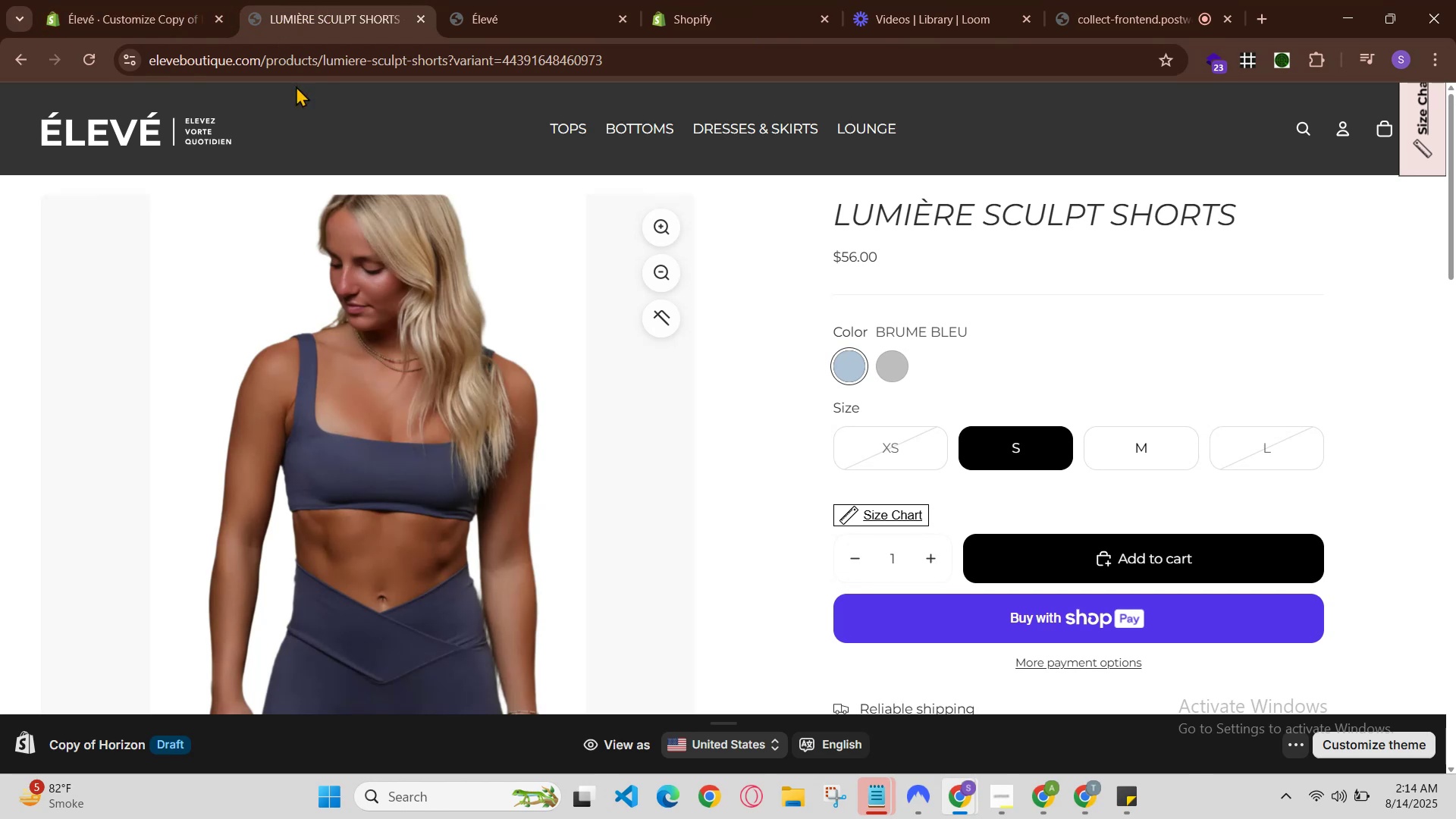 
double_click([1056, 793])
 